 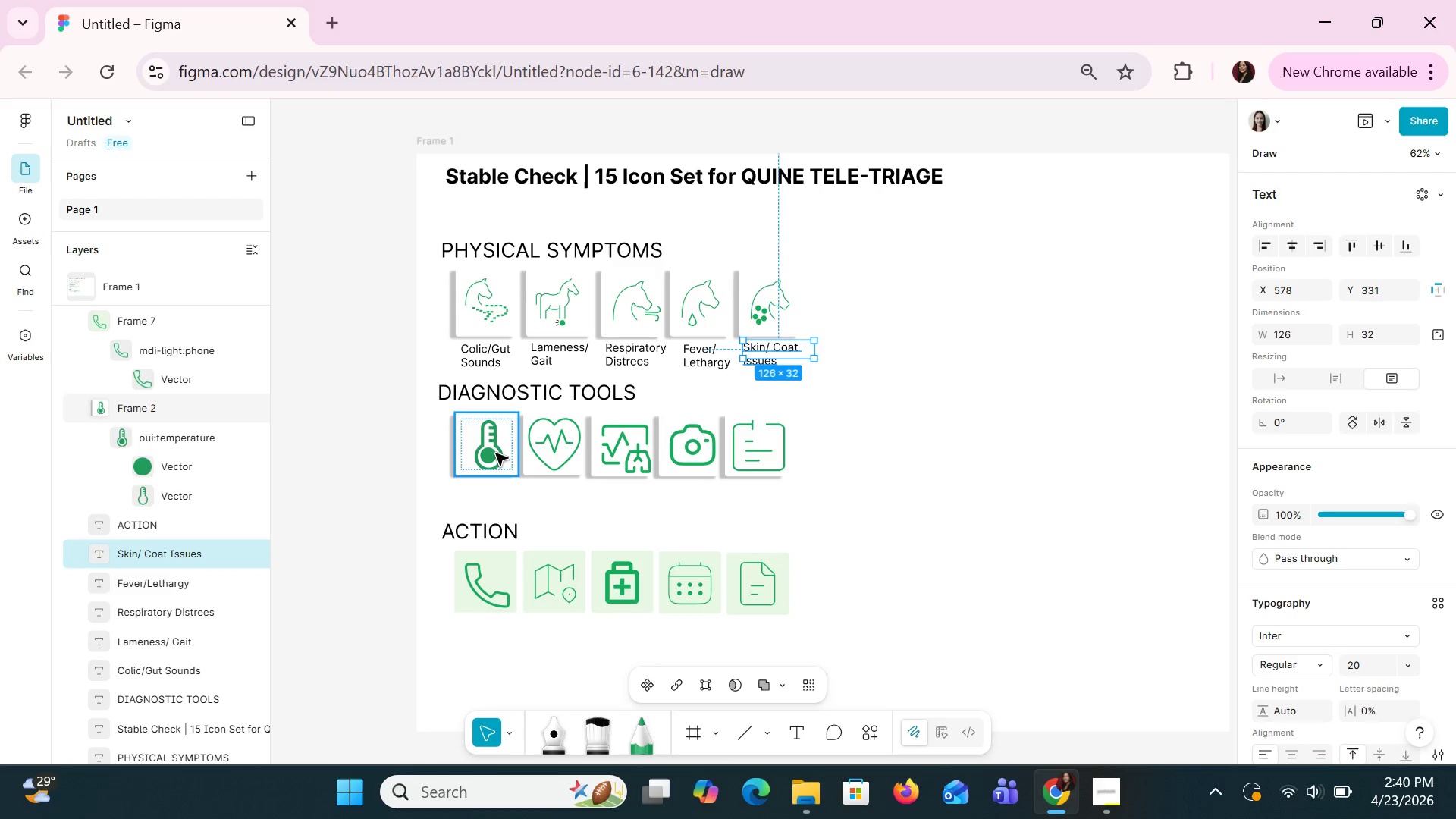 
left_click([495, 348])
 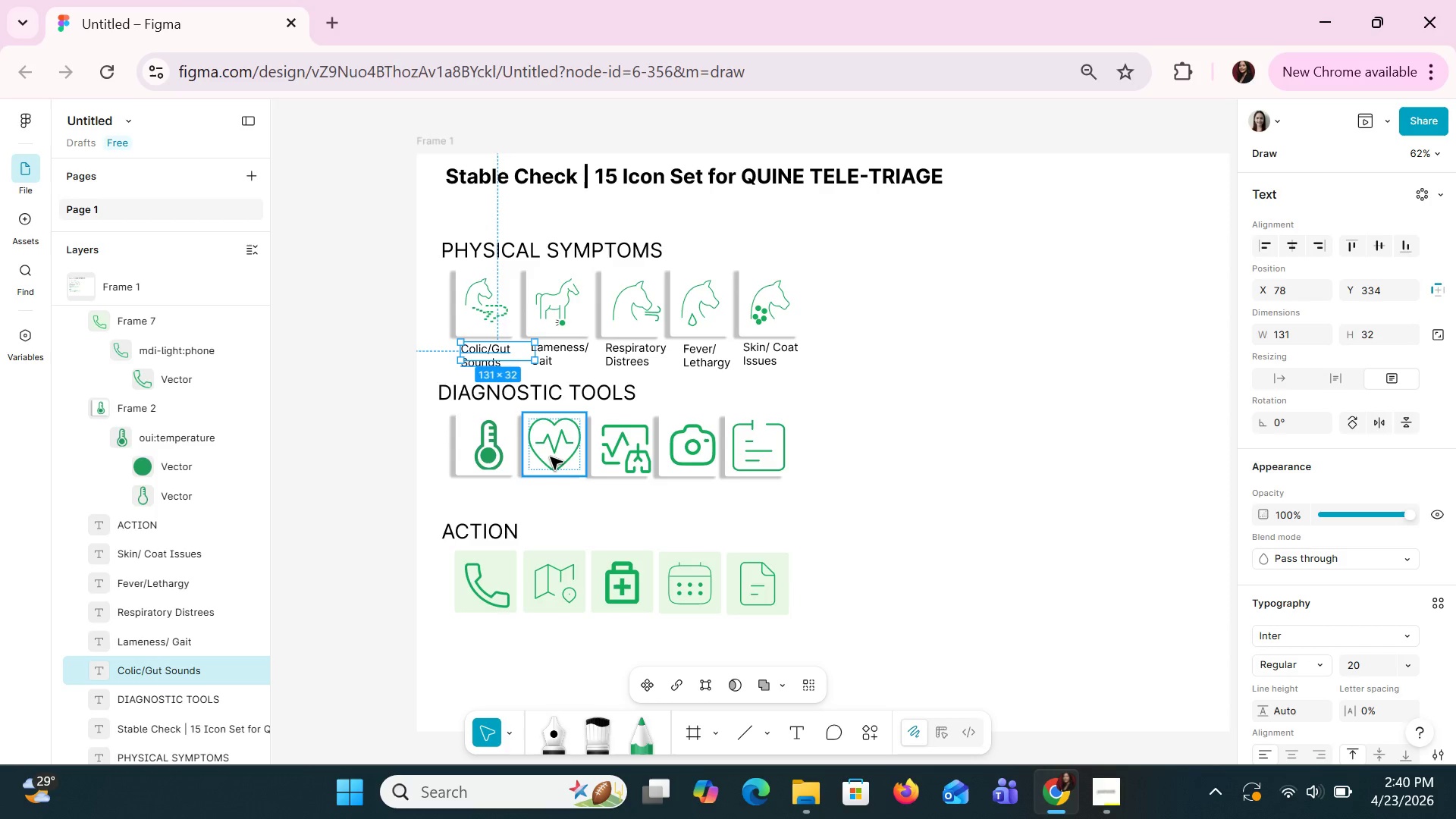 
key(Control+C)
 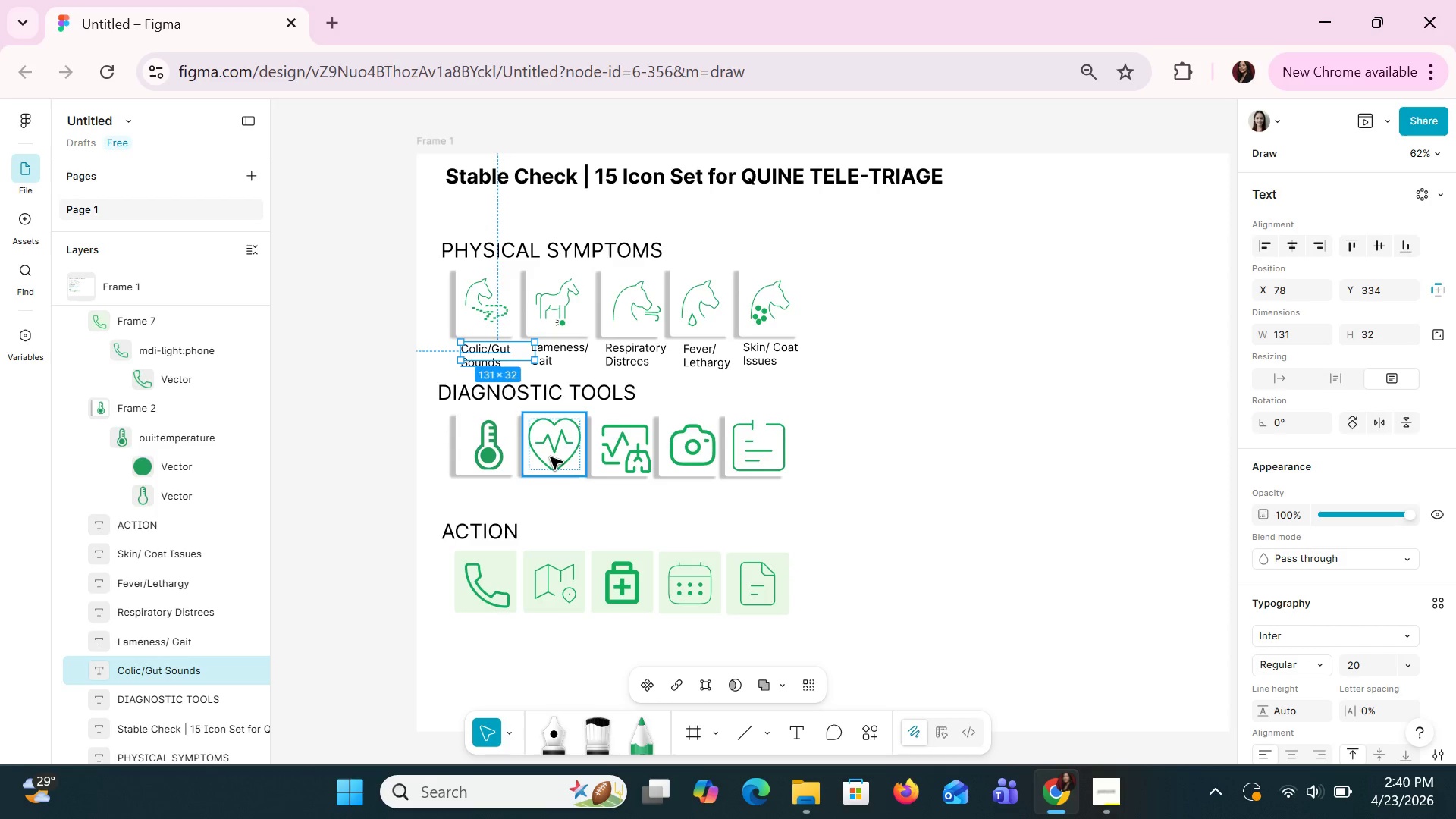 
key(Control+V)
 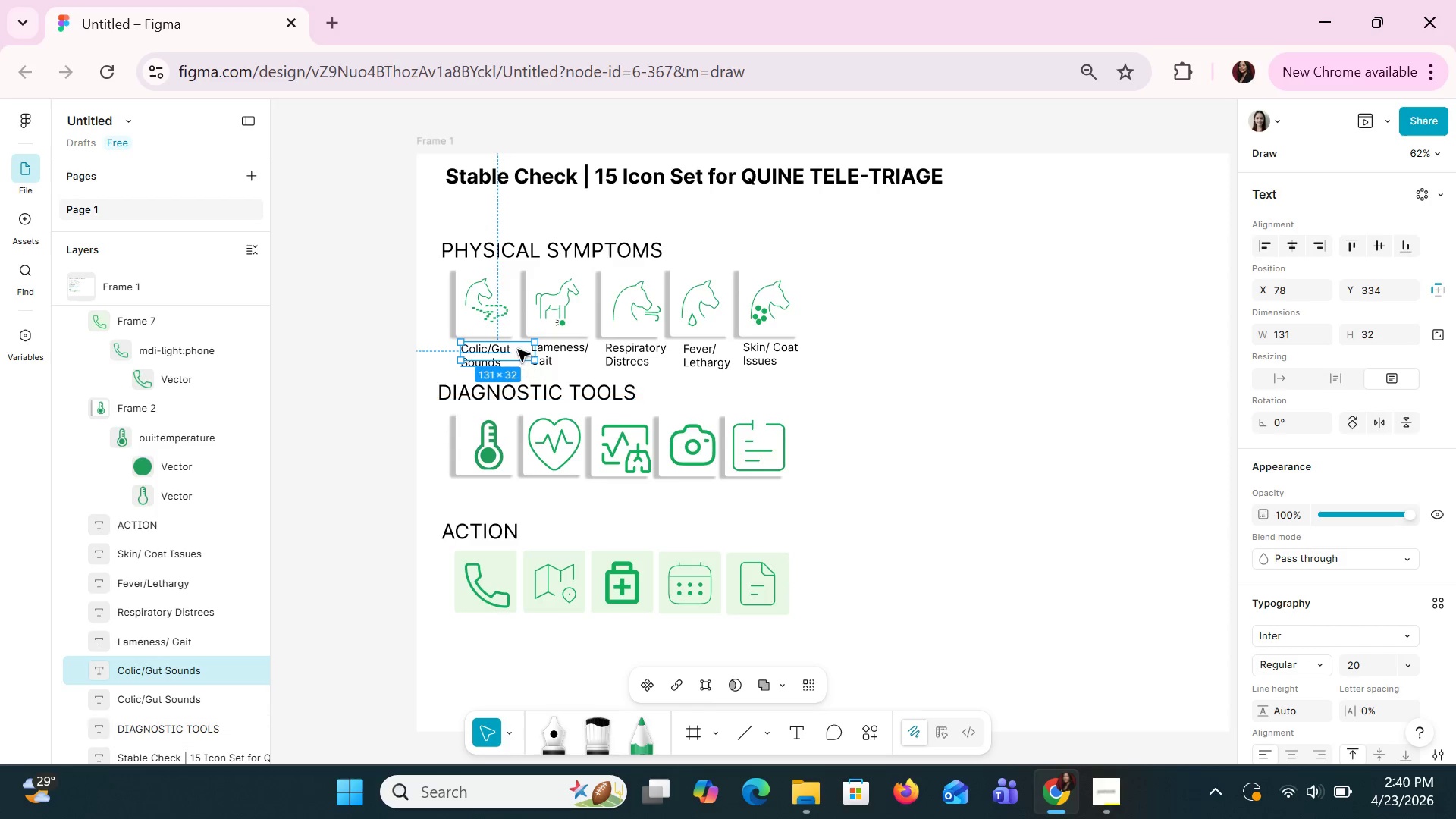 
left_click_drag(start_coordinate=[516, 349], to_coordinate=[511, 487])
 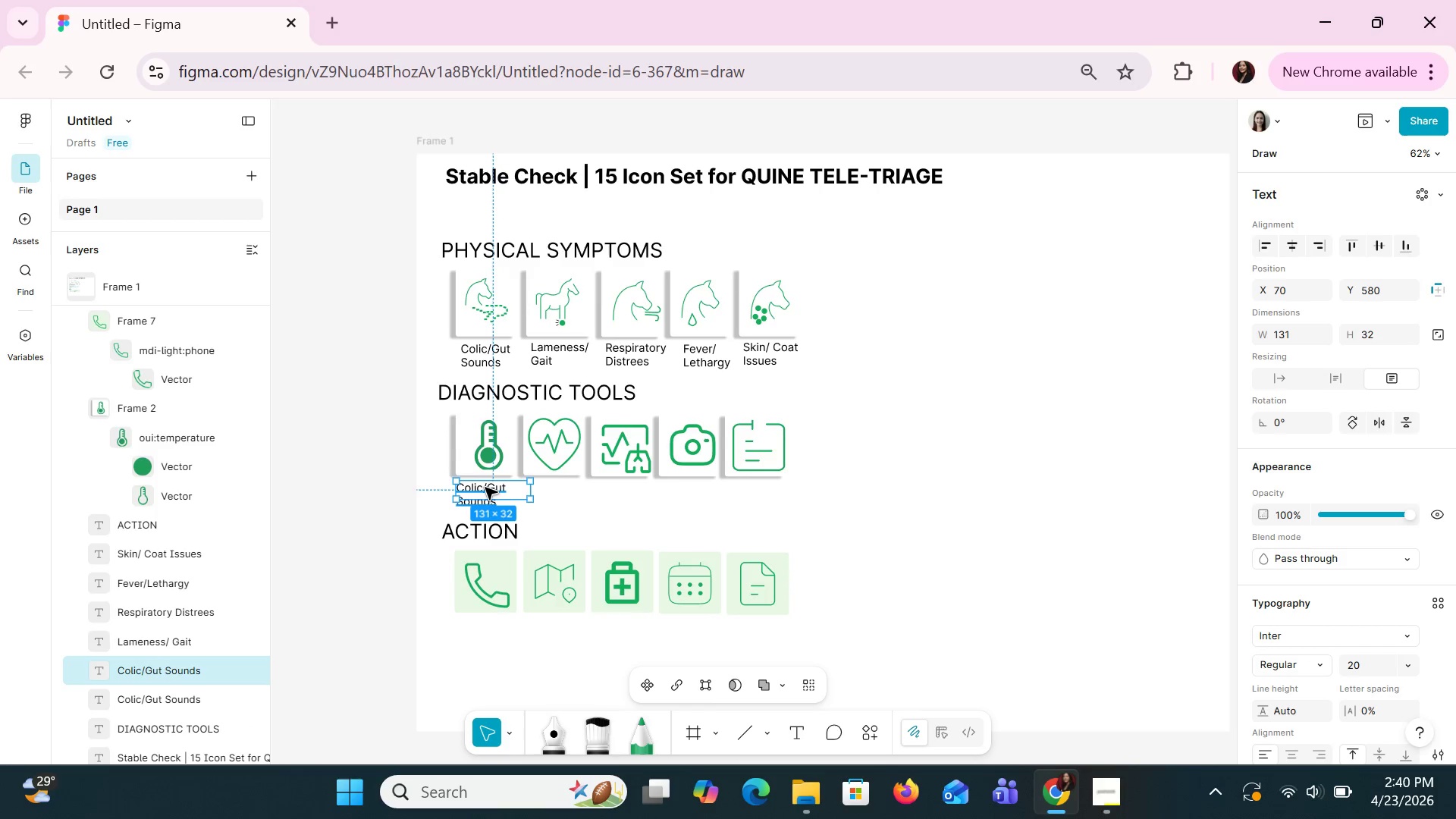 
double_click([483, 487])
 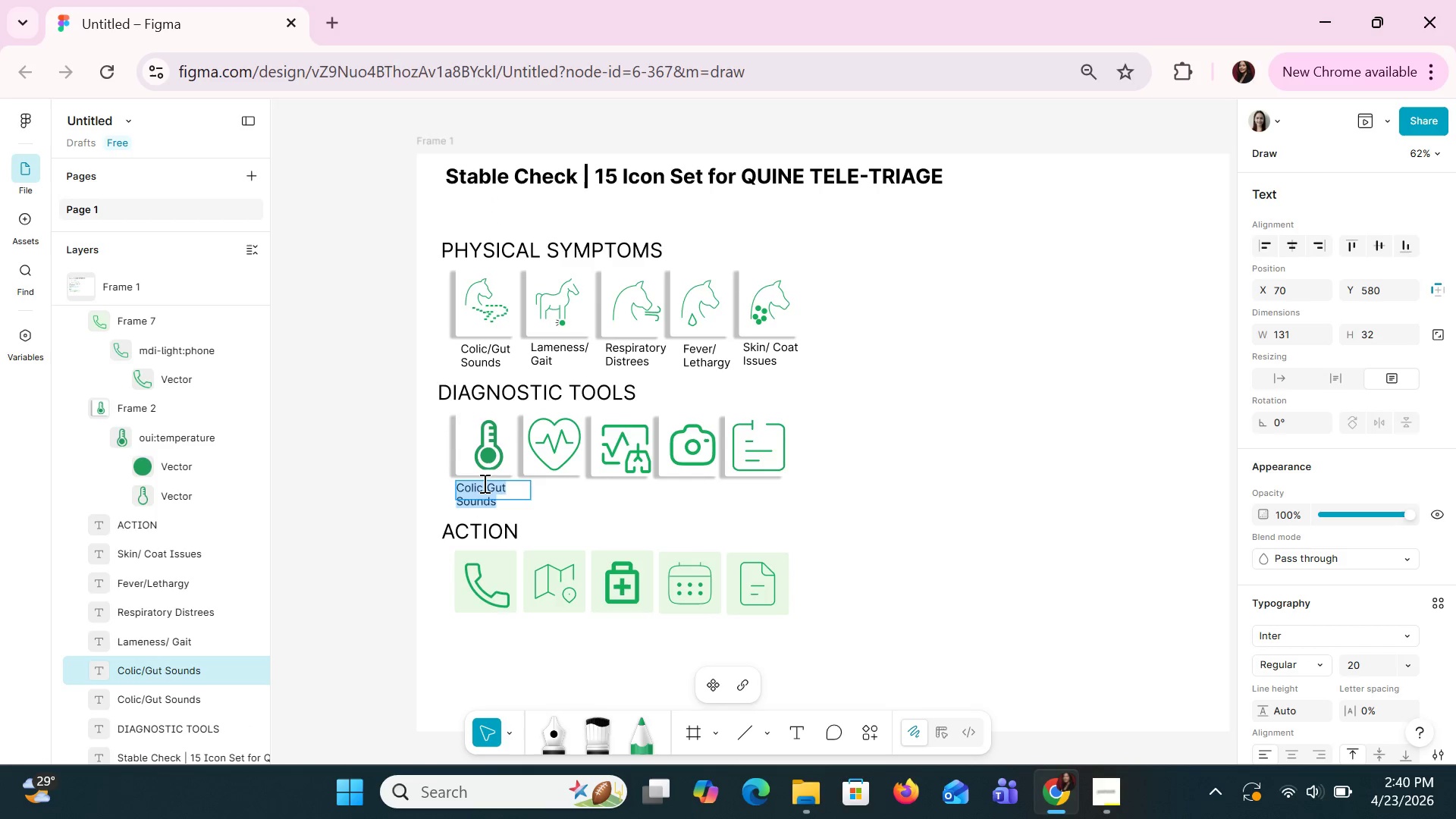 
type(Rem)
key(Backspace)
key(Backspace)
key(Backspace)
type(Tempear)
key(Backspace)
key(Backspace)
type(rature)
 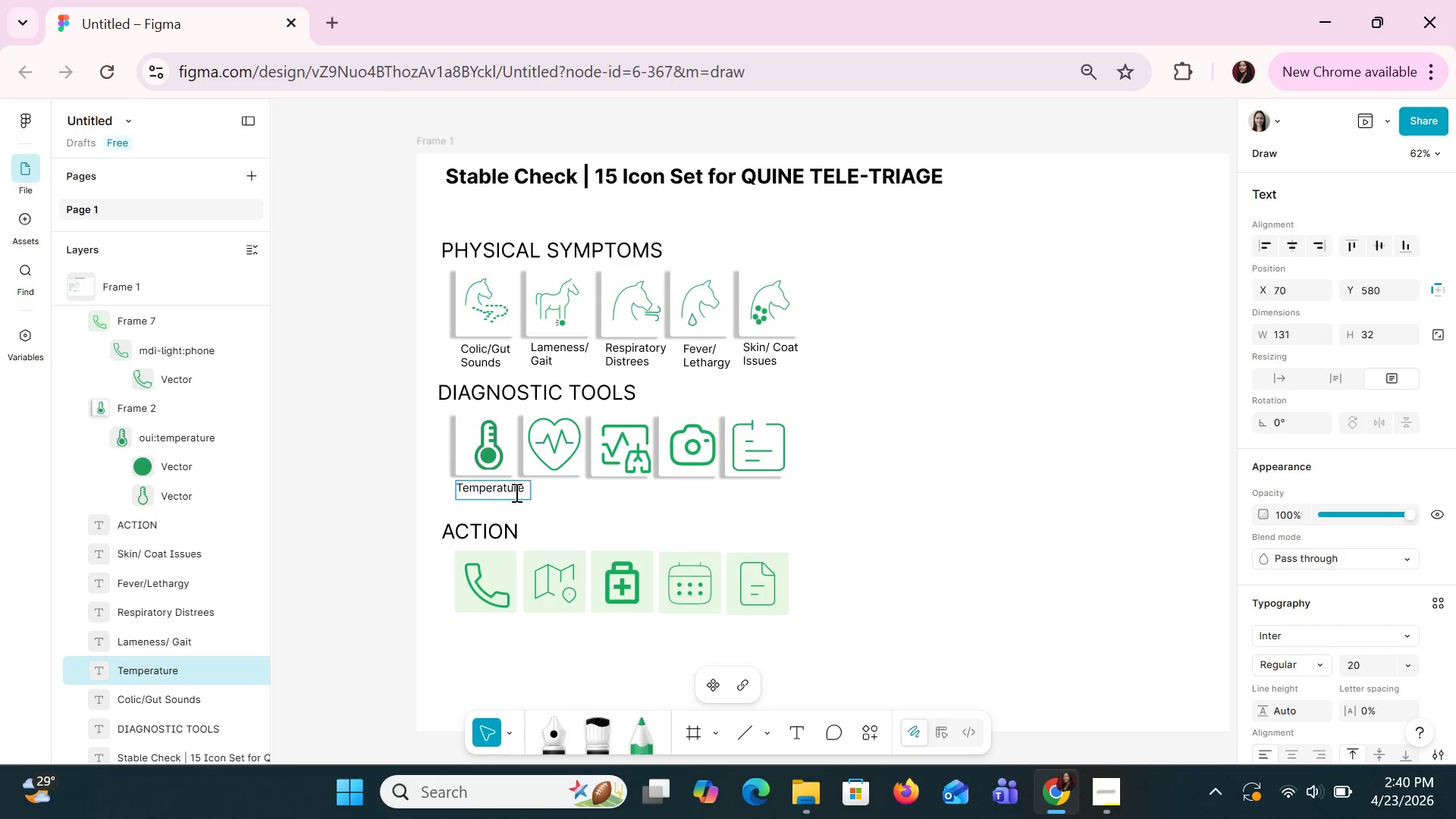 
left_click([573, 499])
 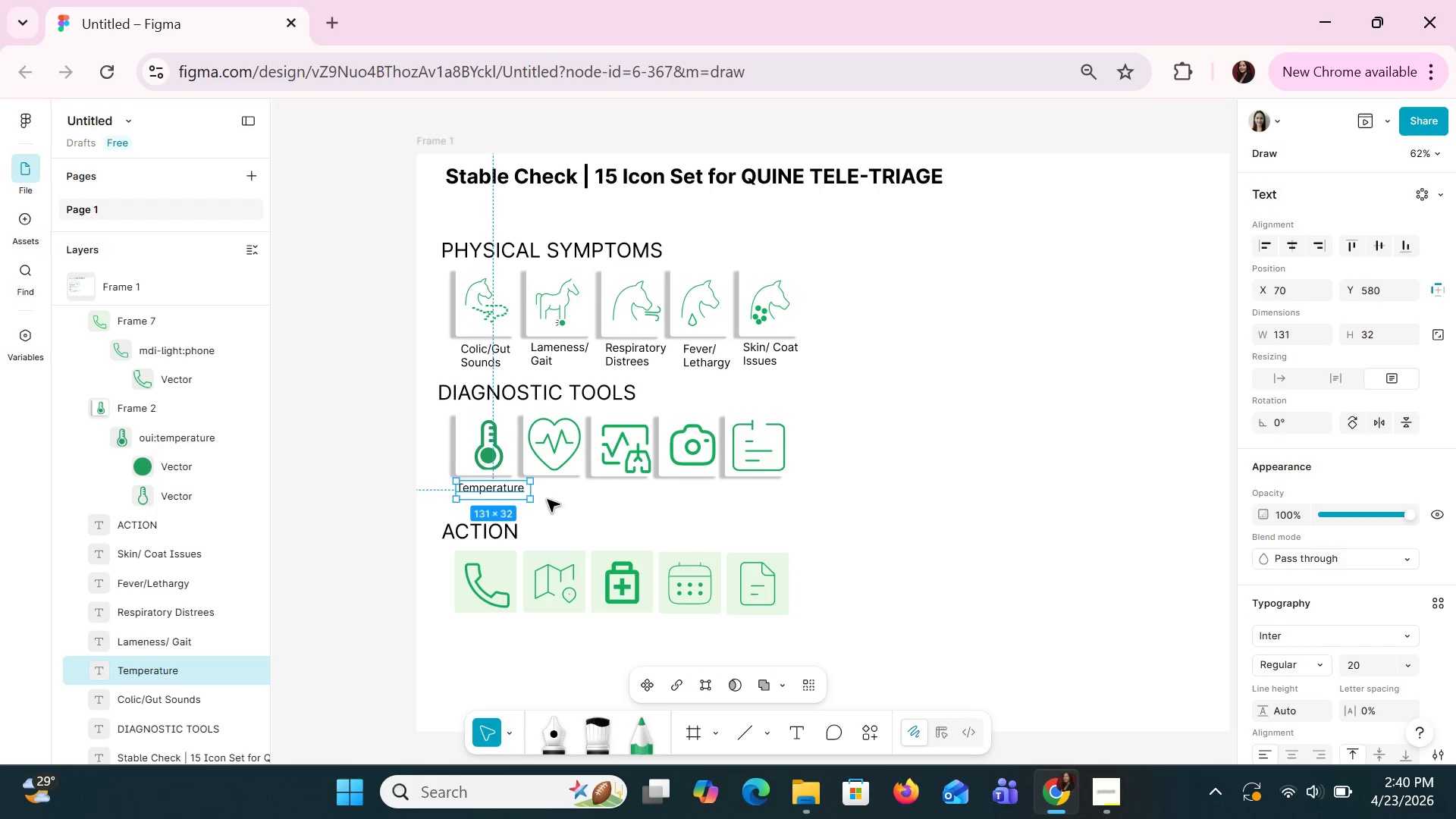 
key(Control+C)
 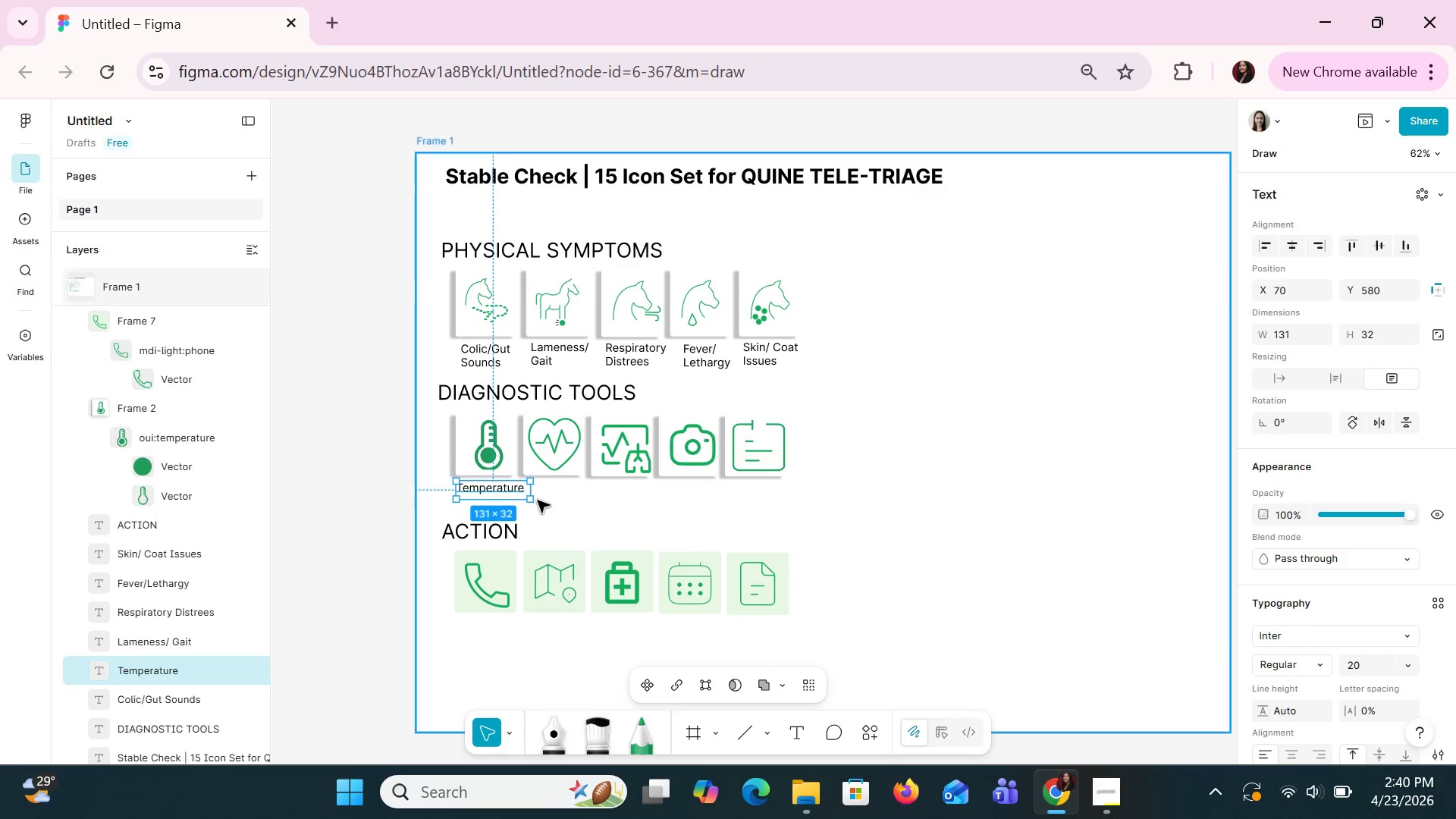 
key(Control+V)
 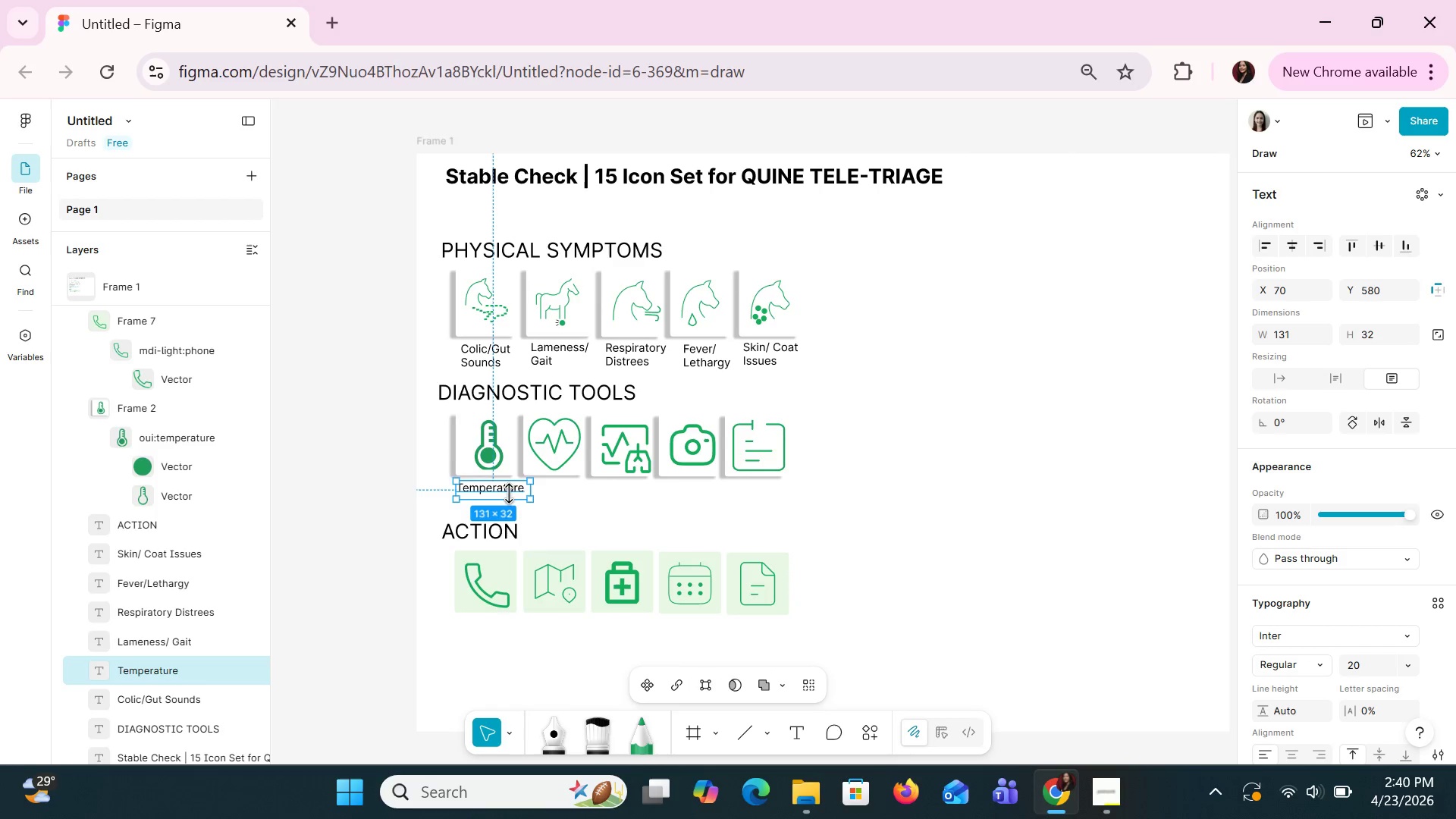 
left_click([509, 494])
 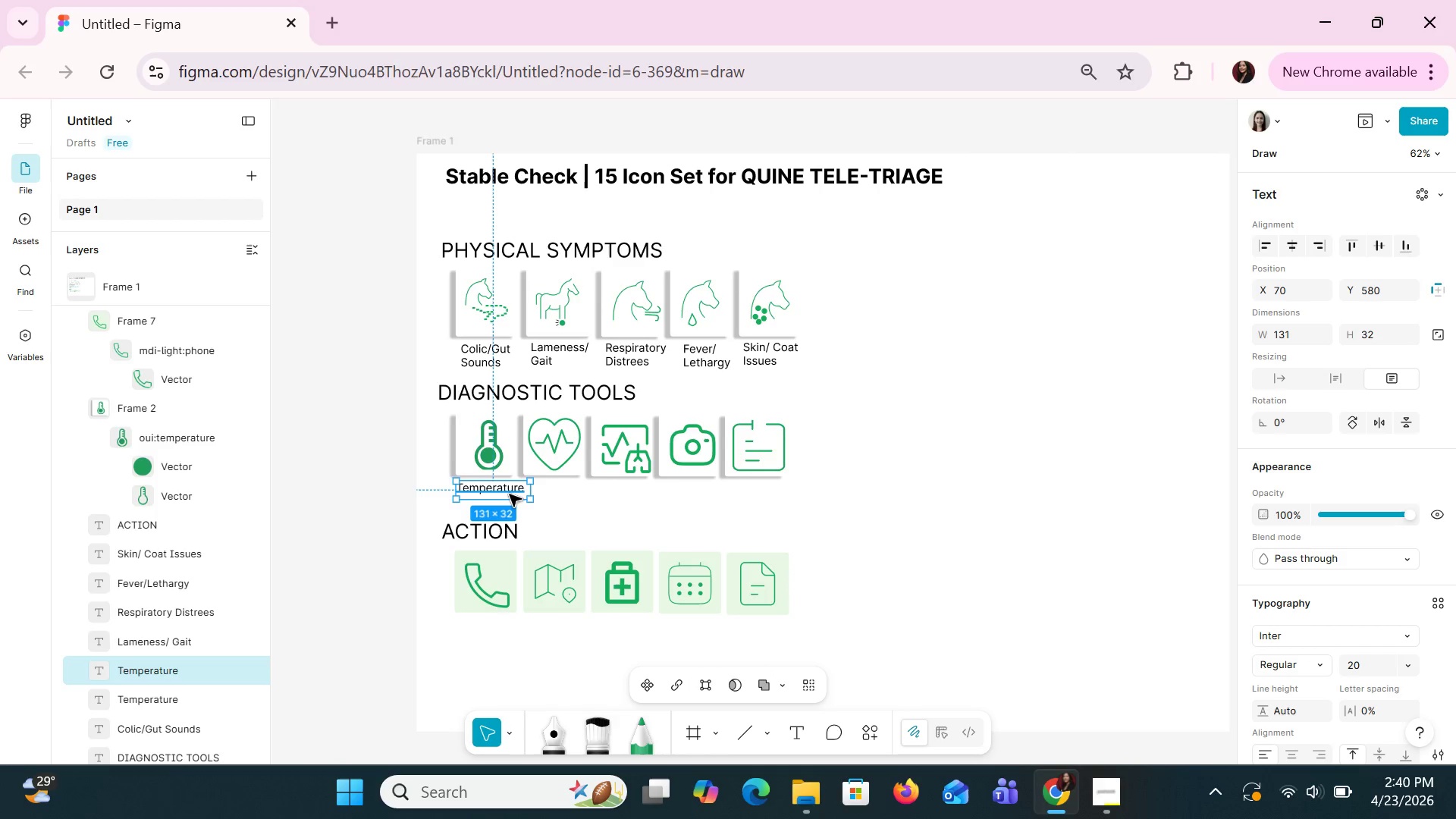 
left_click_drag(start_coordinate=[509, 494], to_coordinate=[576, 496])
 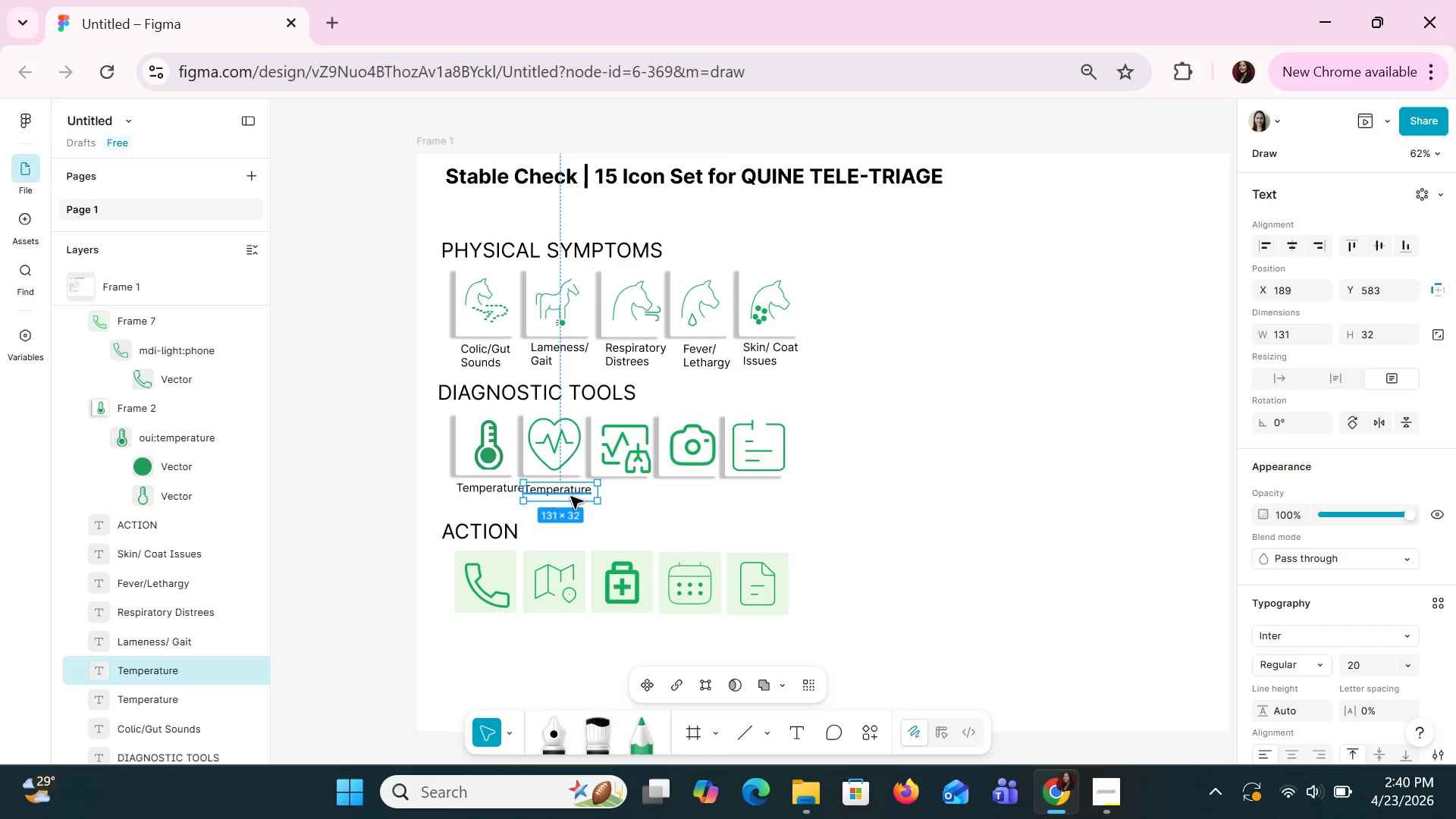 
double_click([570, 496])
 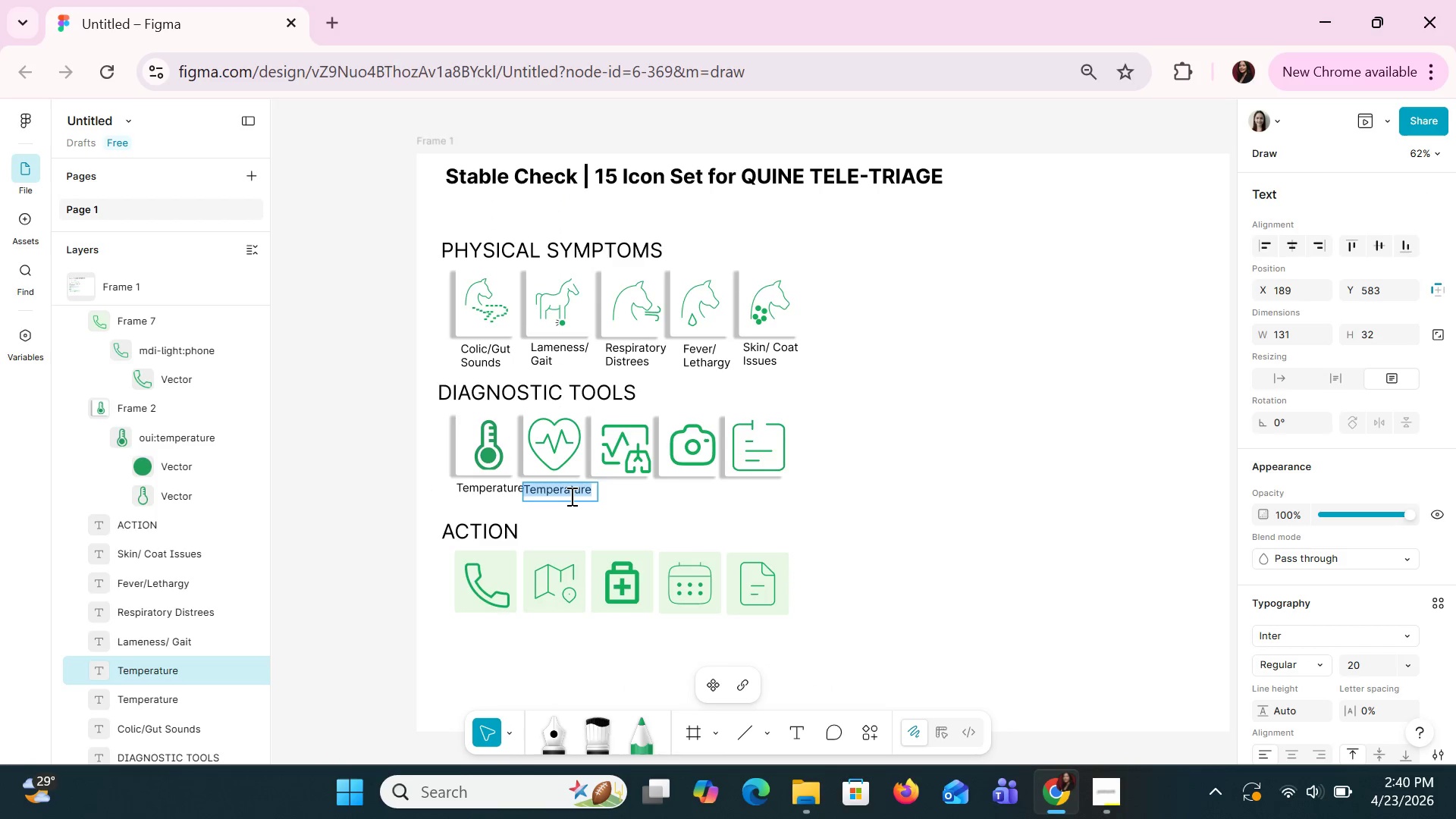 
type(HeartRate)
key(Backspace)
key(Backspace)
key(Backspace)
key(Backspace)
type( )
key(Backspace)
type( Rate)
 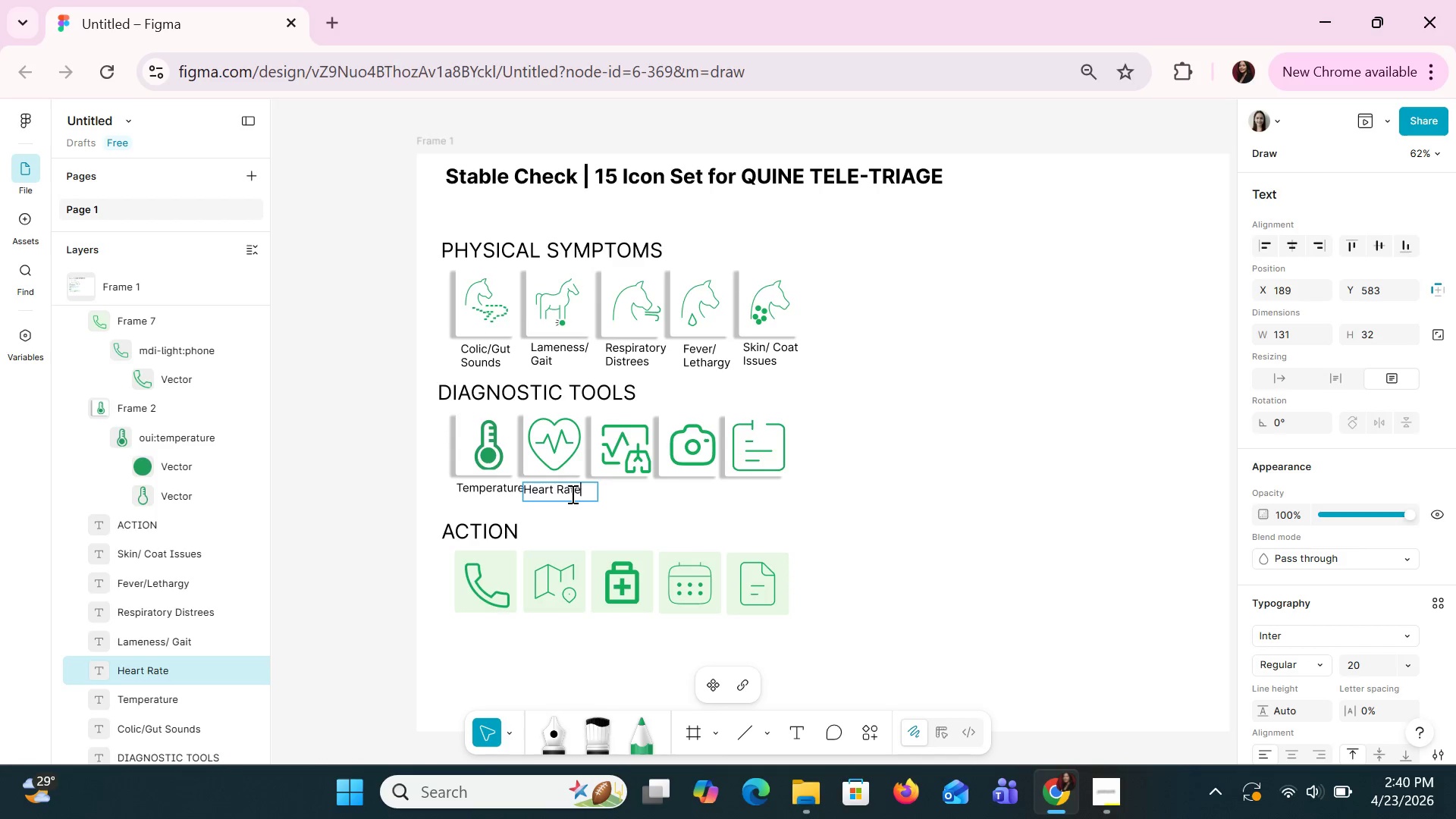 
left_click([663, 513])
 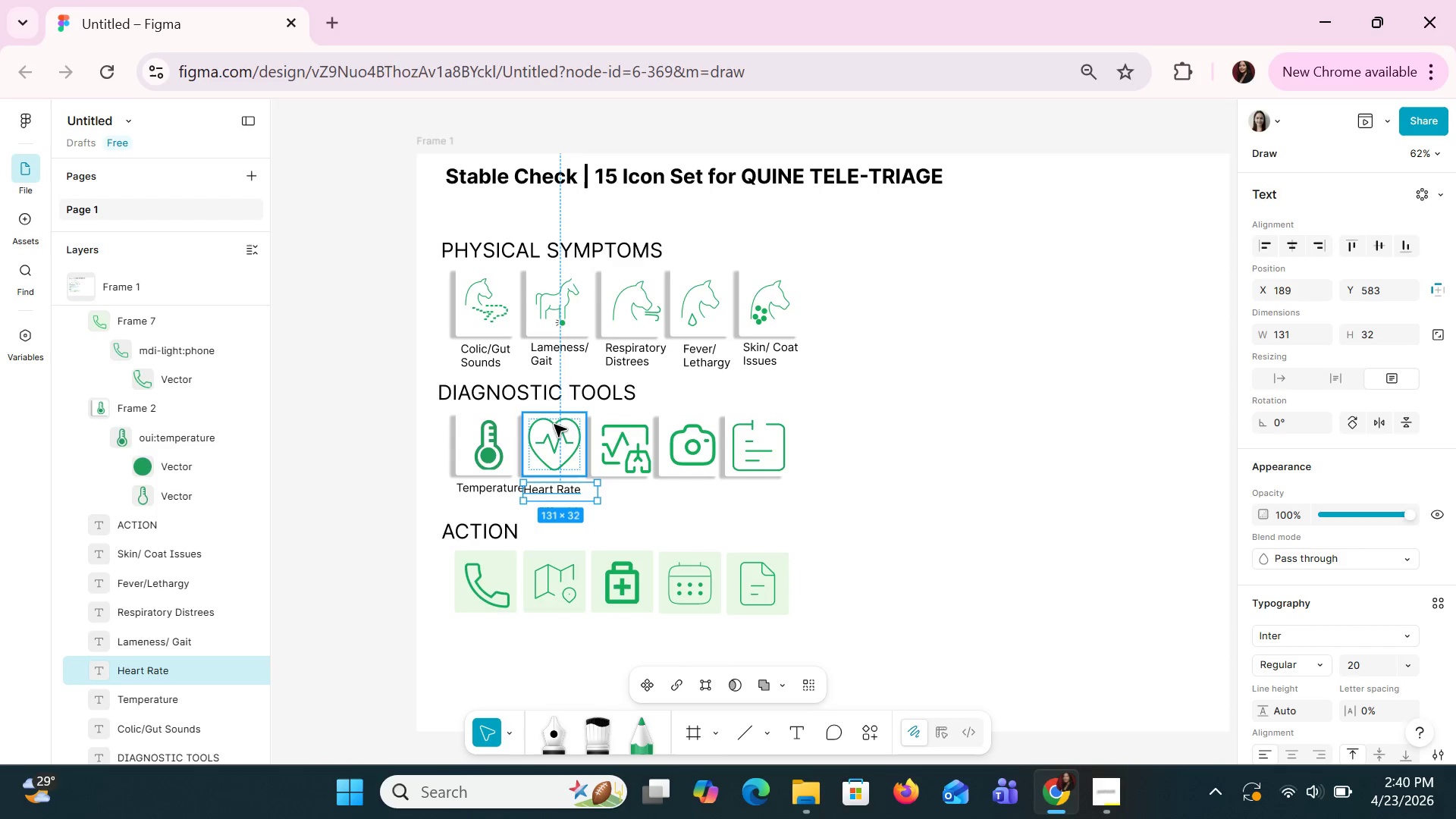 
hold_key(key=ShiftLeft, duration=1.5)
left_click([641, 422])
 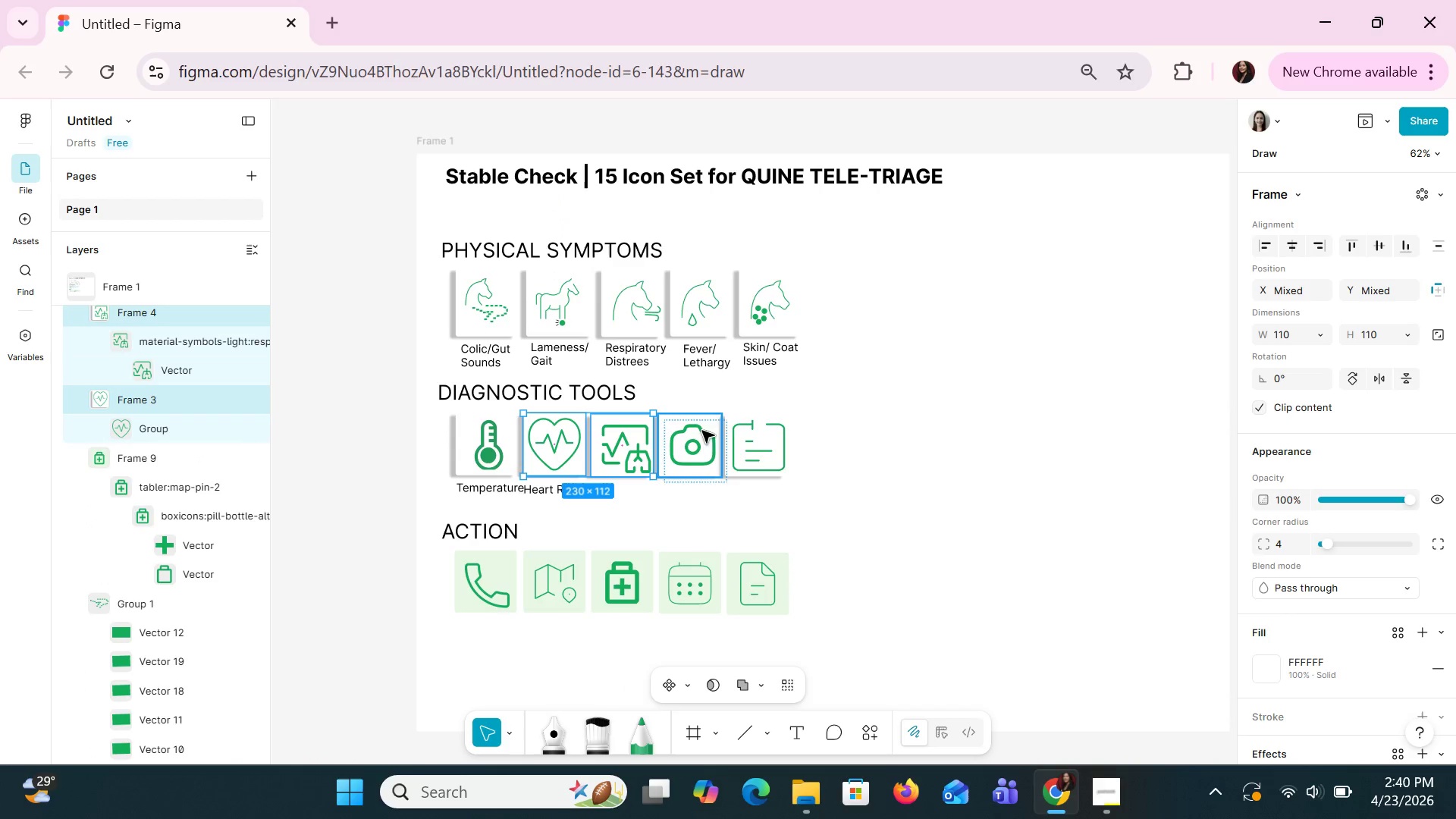 
hold_key(key=ShiftLeft, duration=0.84)
left_click([736, 430])
 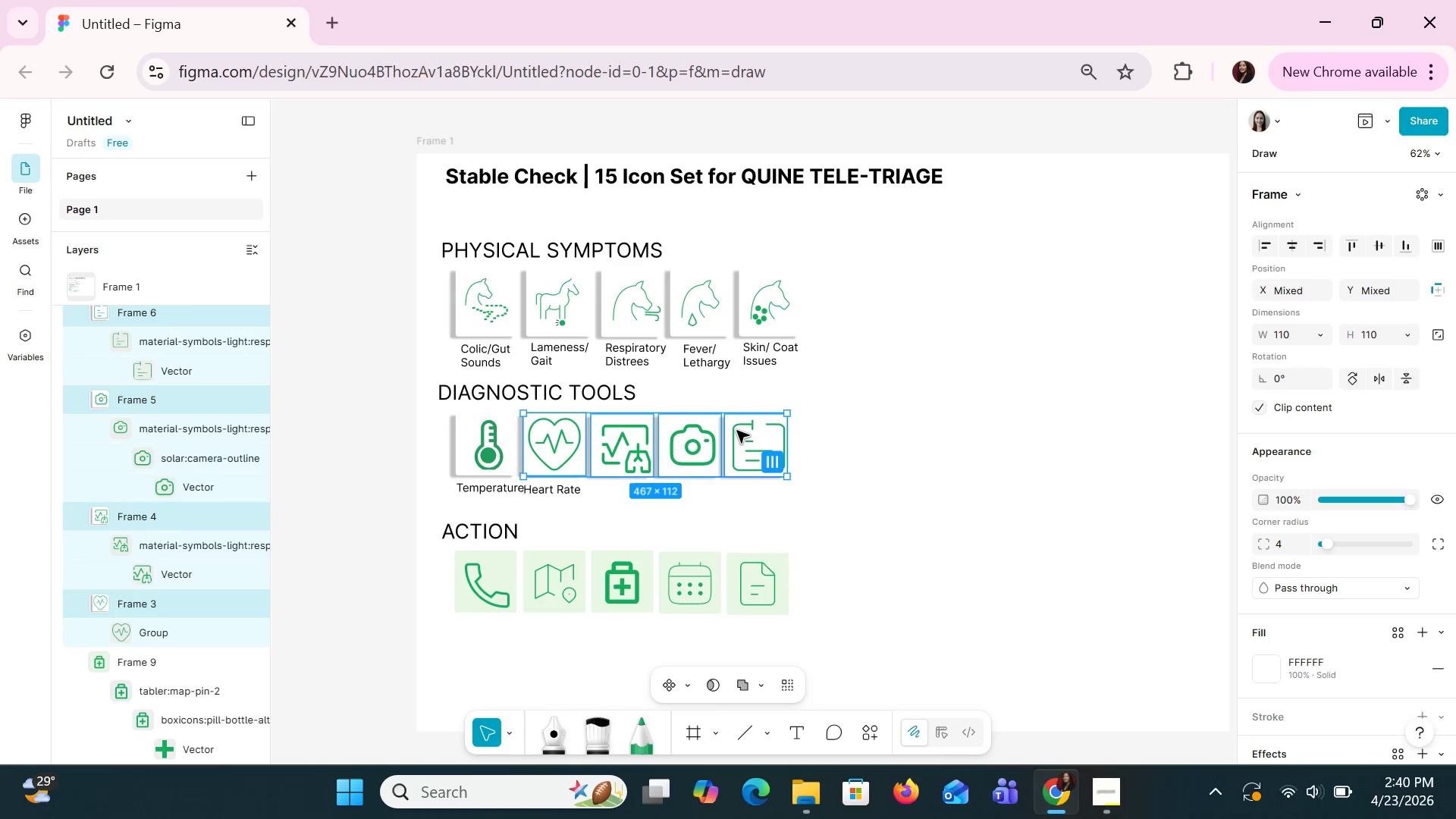 
left_click_drag(start_coordinate=[736, 430], to_coordinate=[751, 431])
 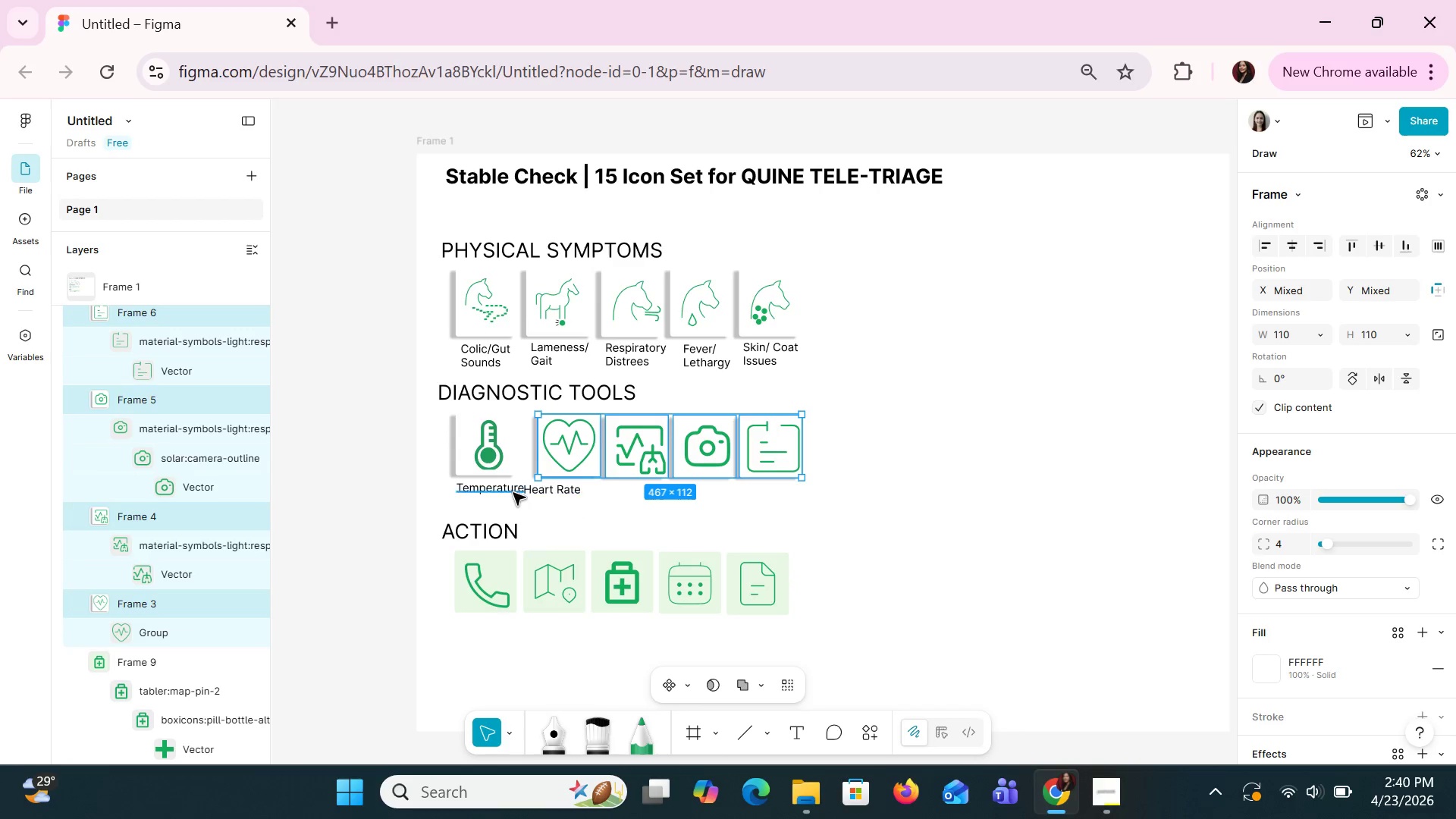 
left_click([504, 492])
 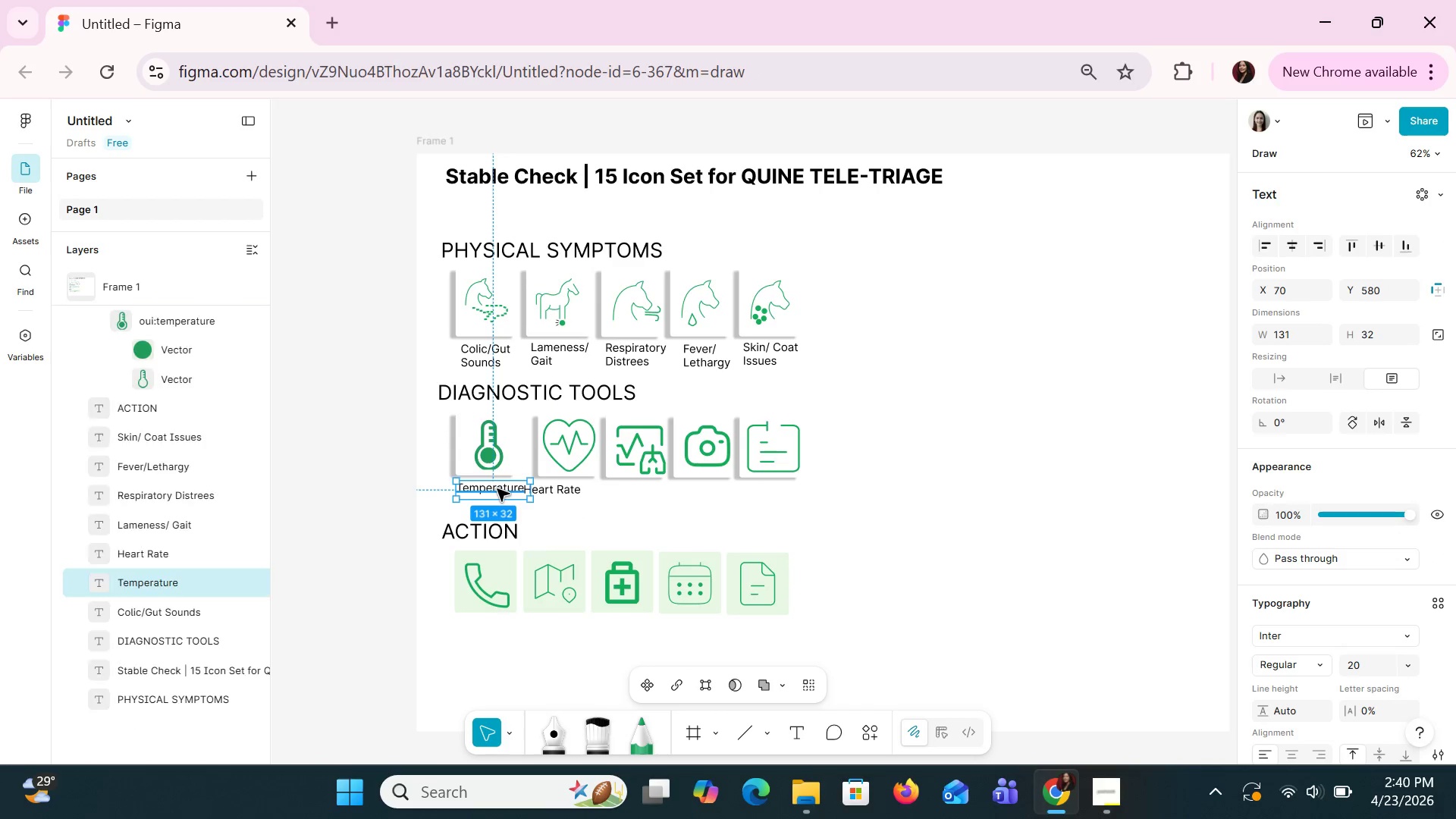 
left_click_drag(start_coordinate=[497, 488], to_coordinate=[485, 488])
 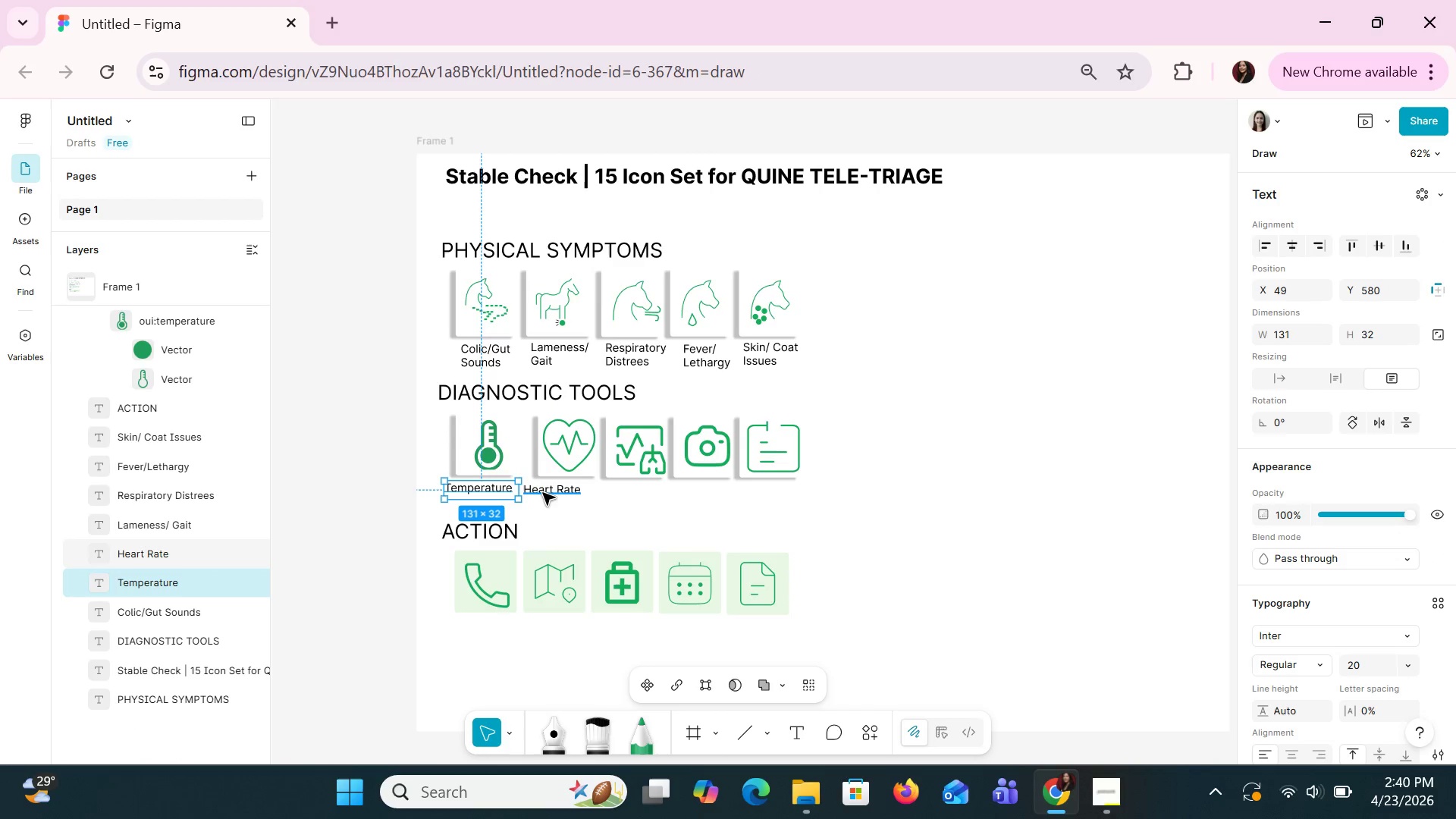 
left_click_drag(start_coordinate=[542, 492], to_coordinate=[558, 494])
 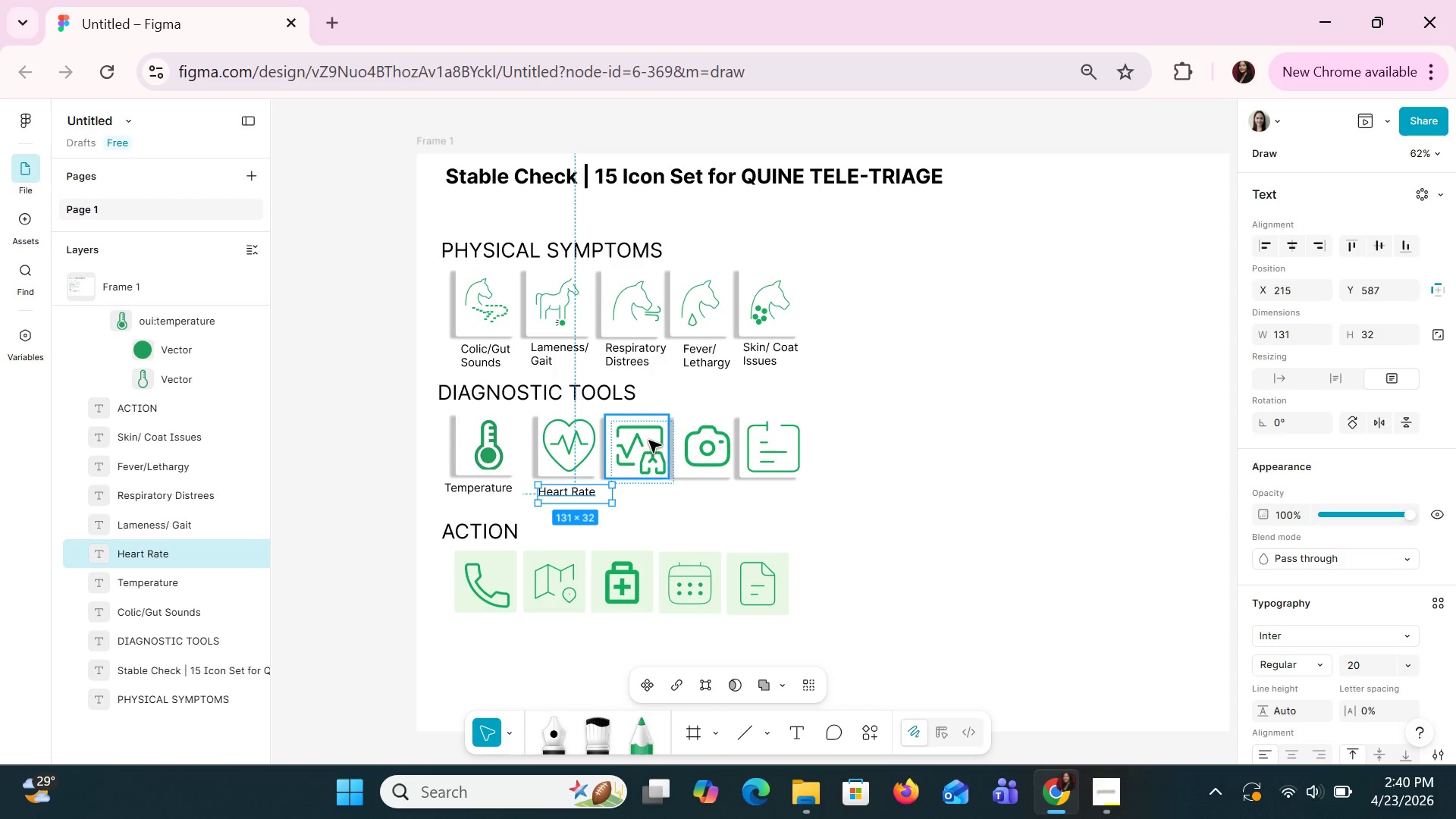 
left_click([648, 441])
 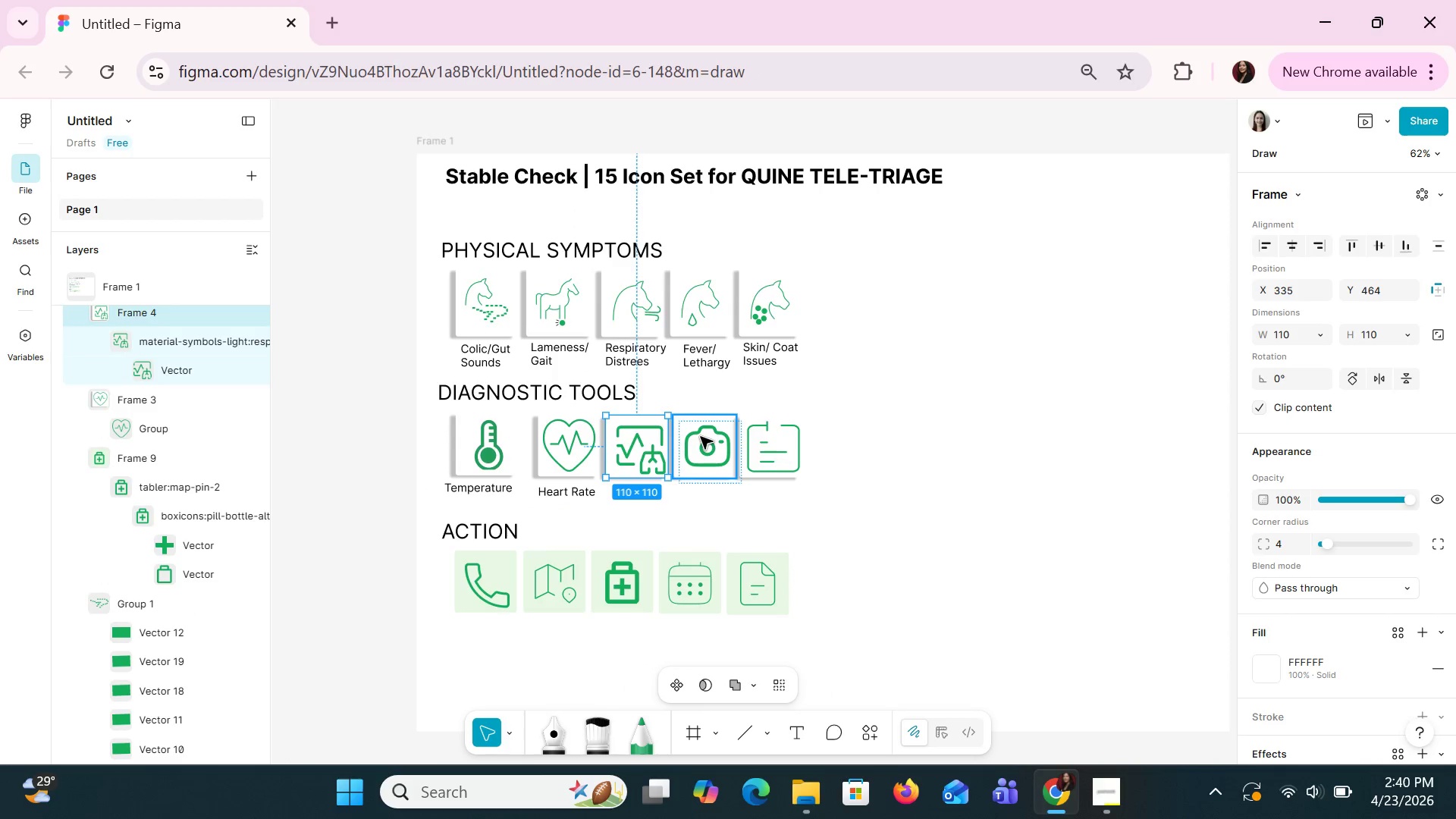 
left_click([699, 435])
 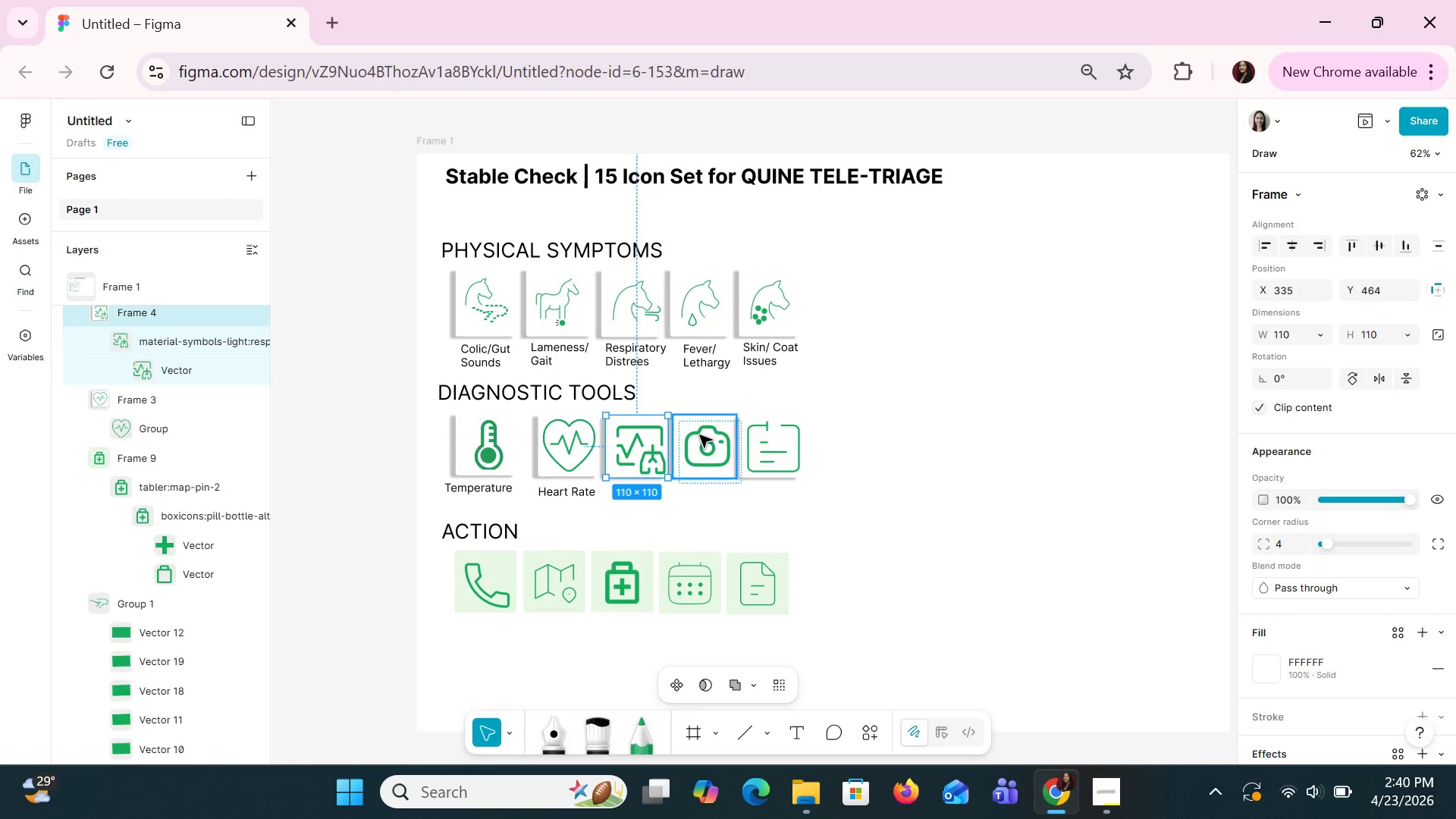 
hold_key(key=ShiftLeft, duration=1.03)
 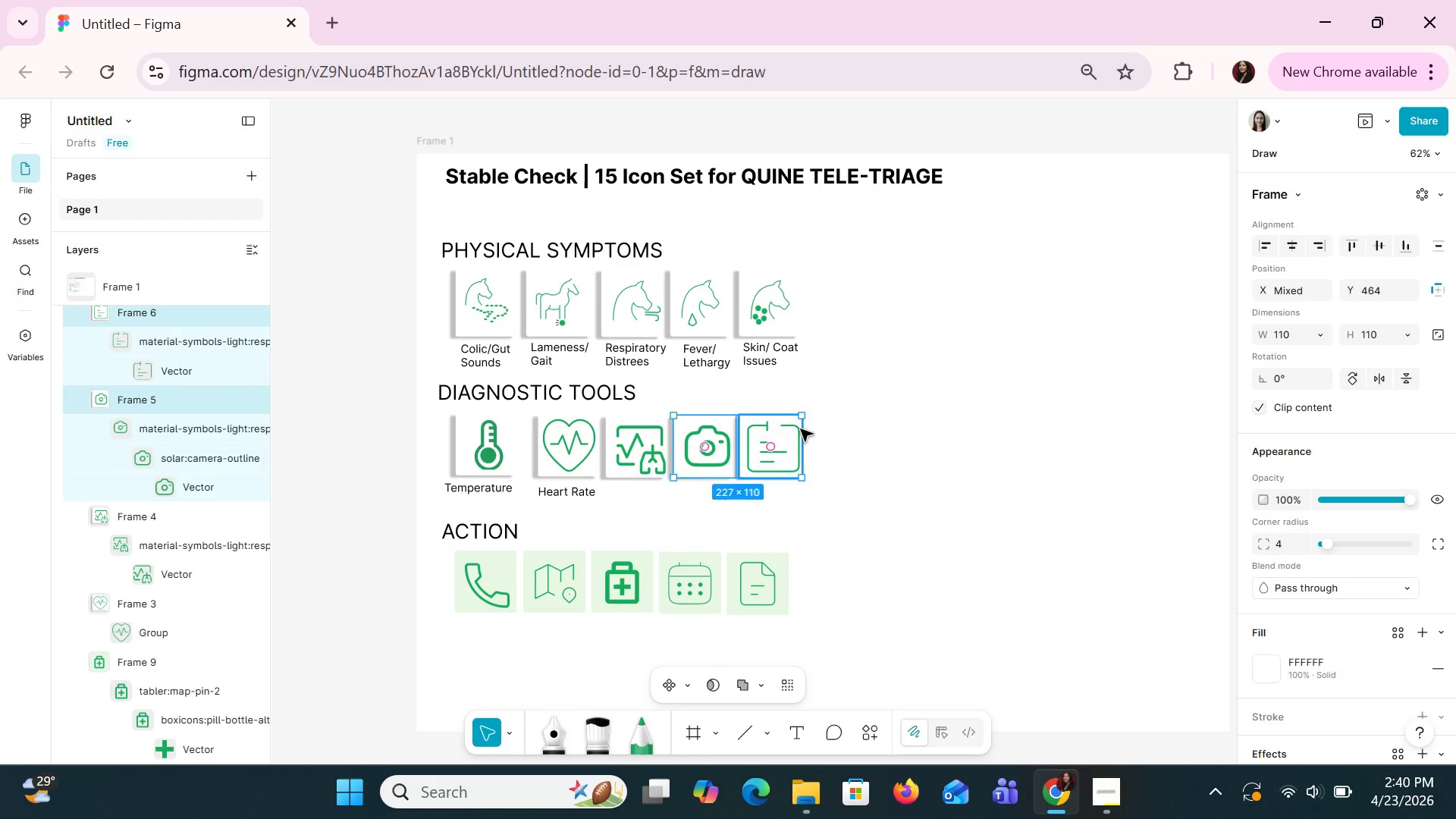 
hold_key(key=ShiftLeft, duration=16.53)
left_click_drag(start_coordinate=[763, 425], to_coordinate=[803, 430])
 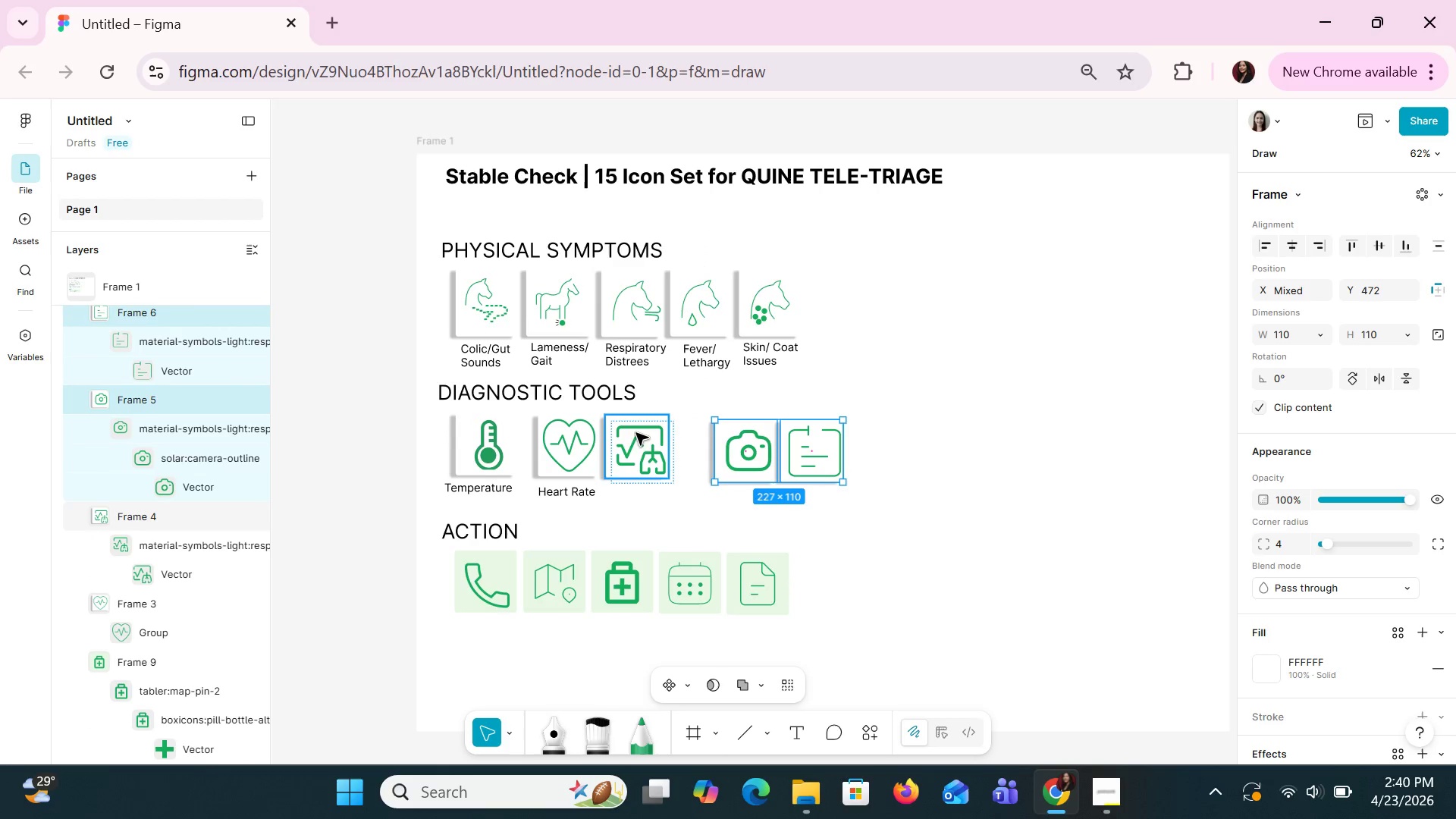 
left_click([635, 434])
 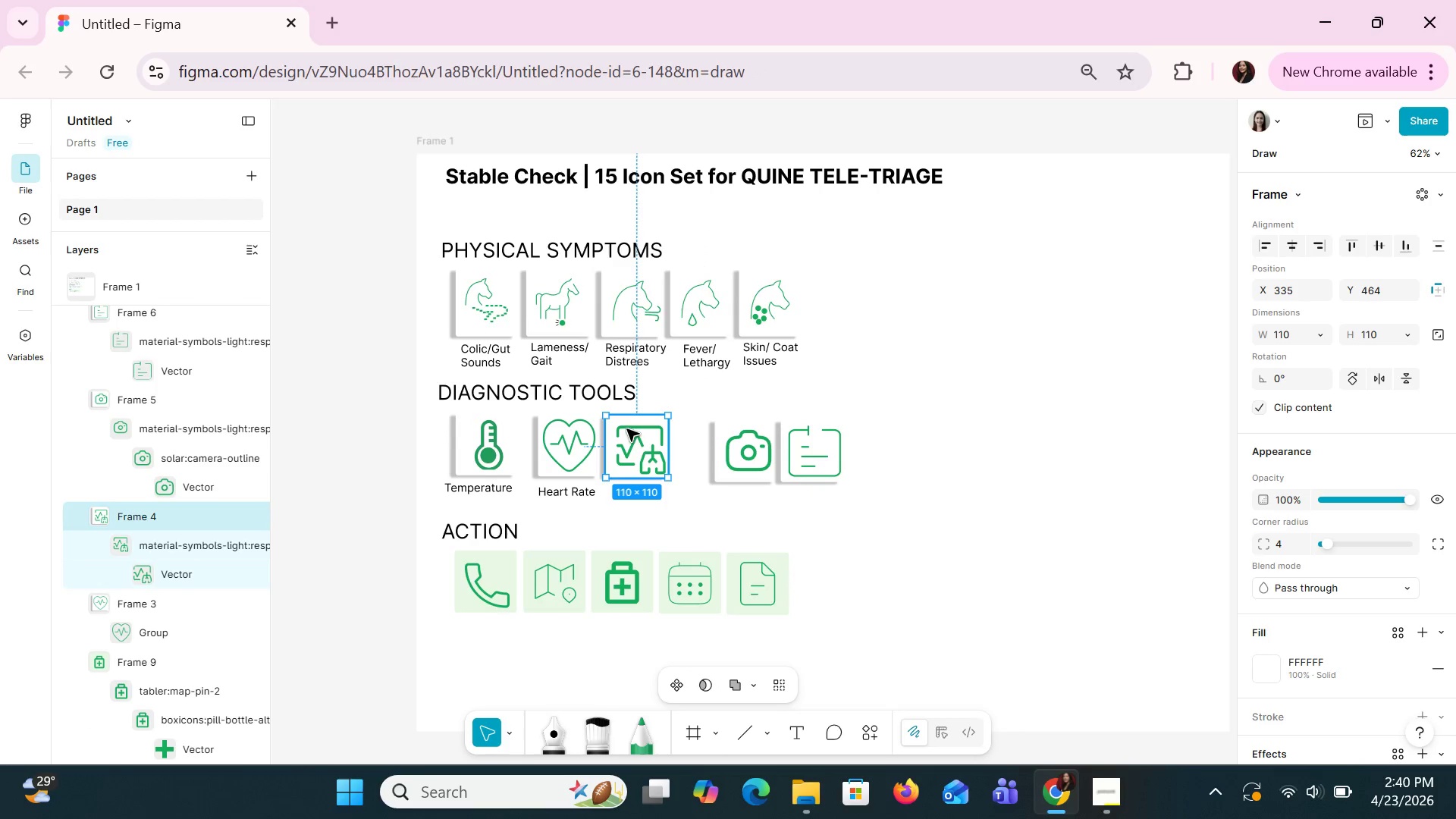 
left_click_drag(start_coordinate=[626, 428], to_coordinate=[642, 432])
 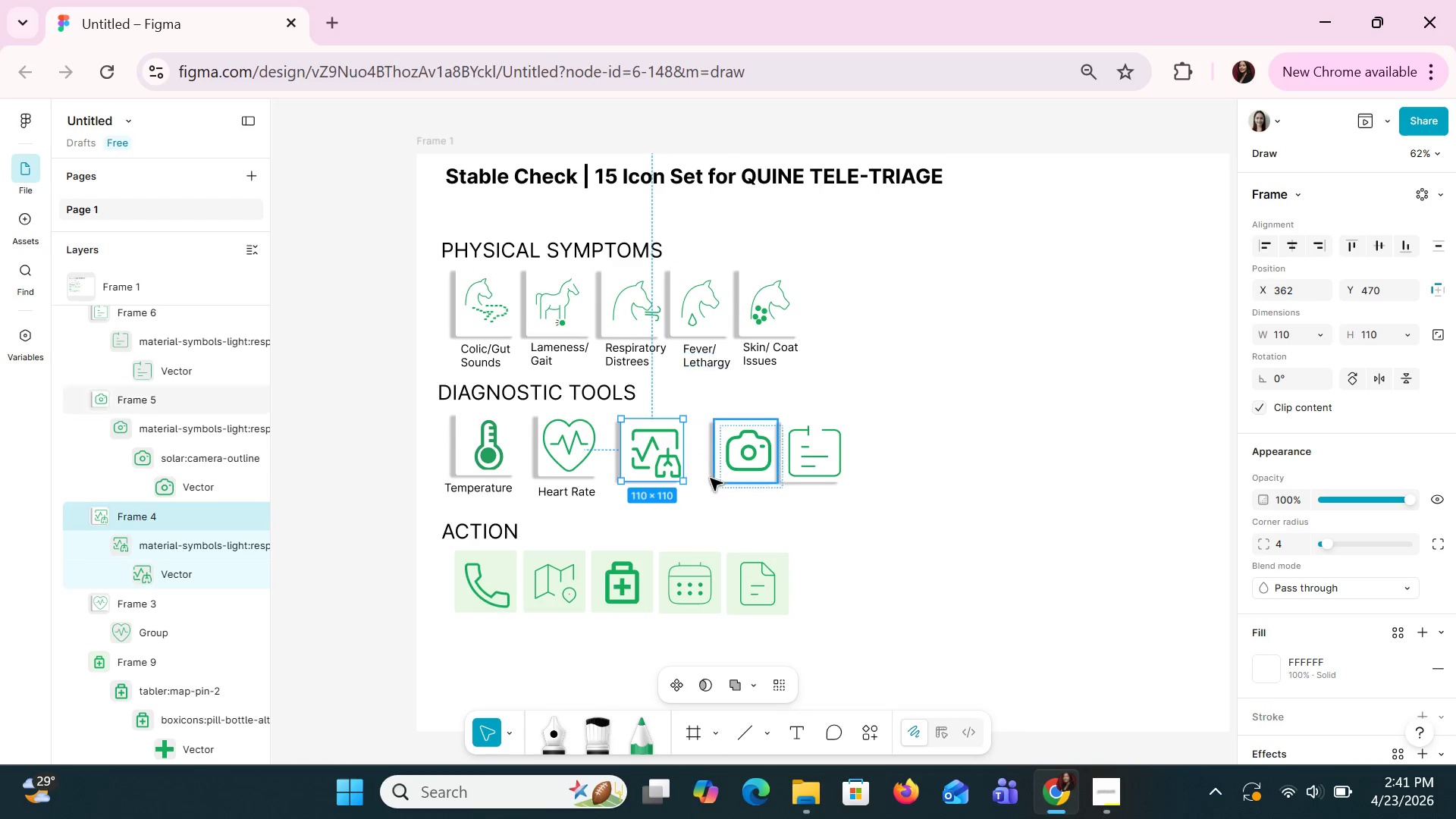 
left_click([573, 491])
 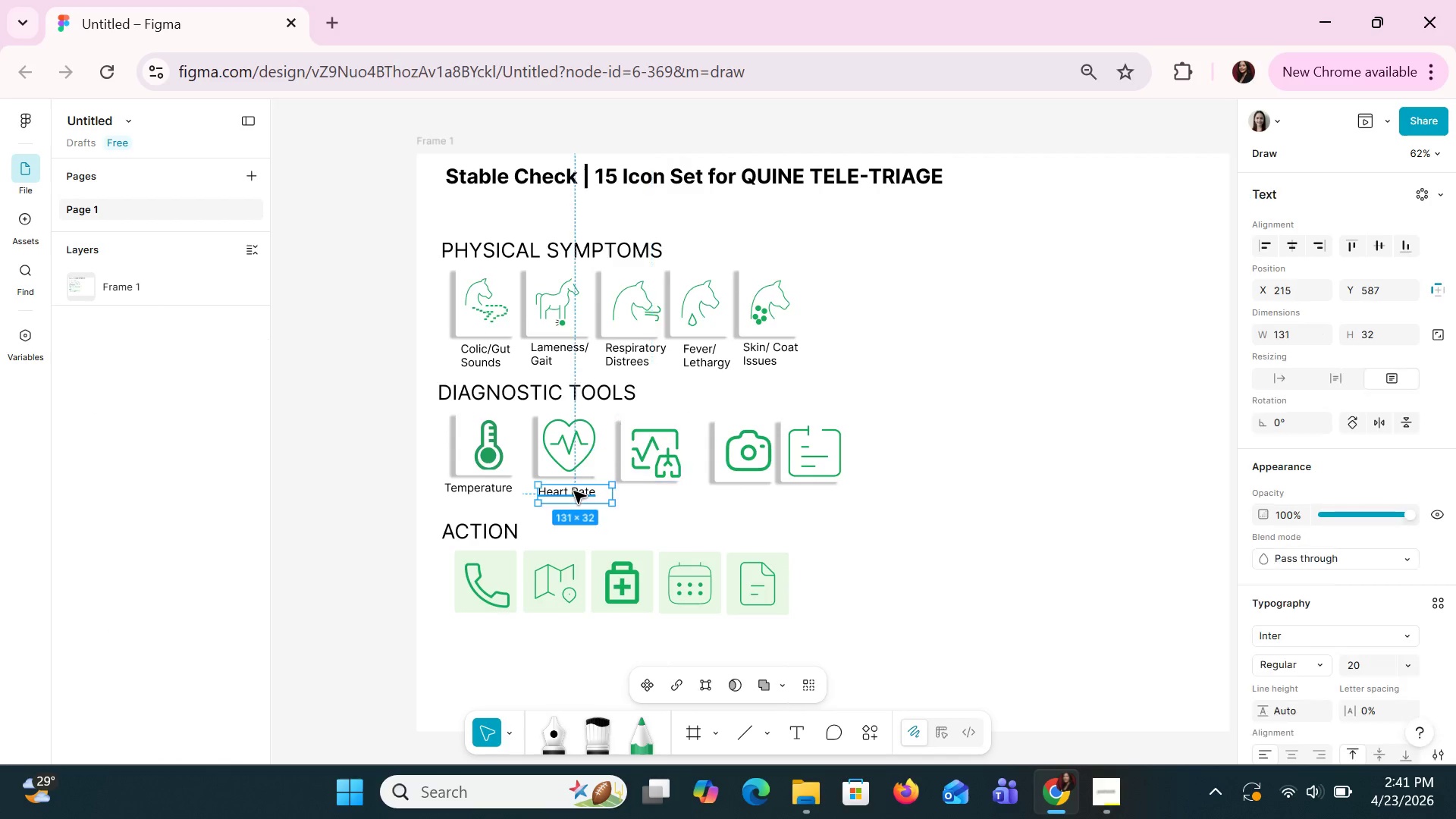 
key(Control+C)
 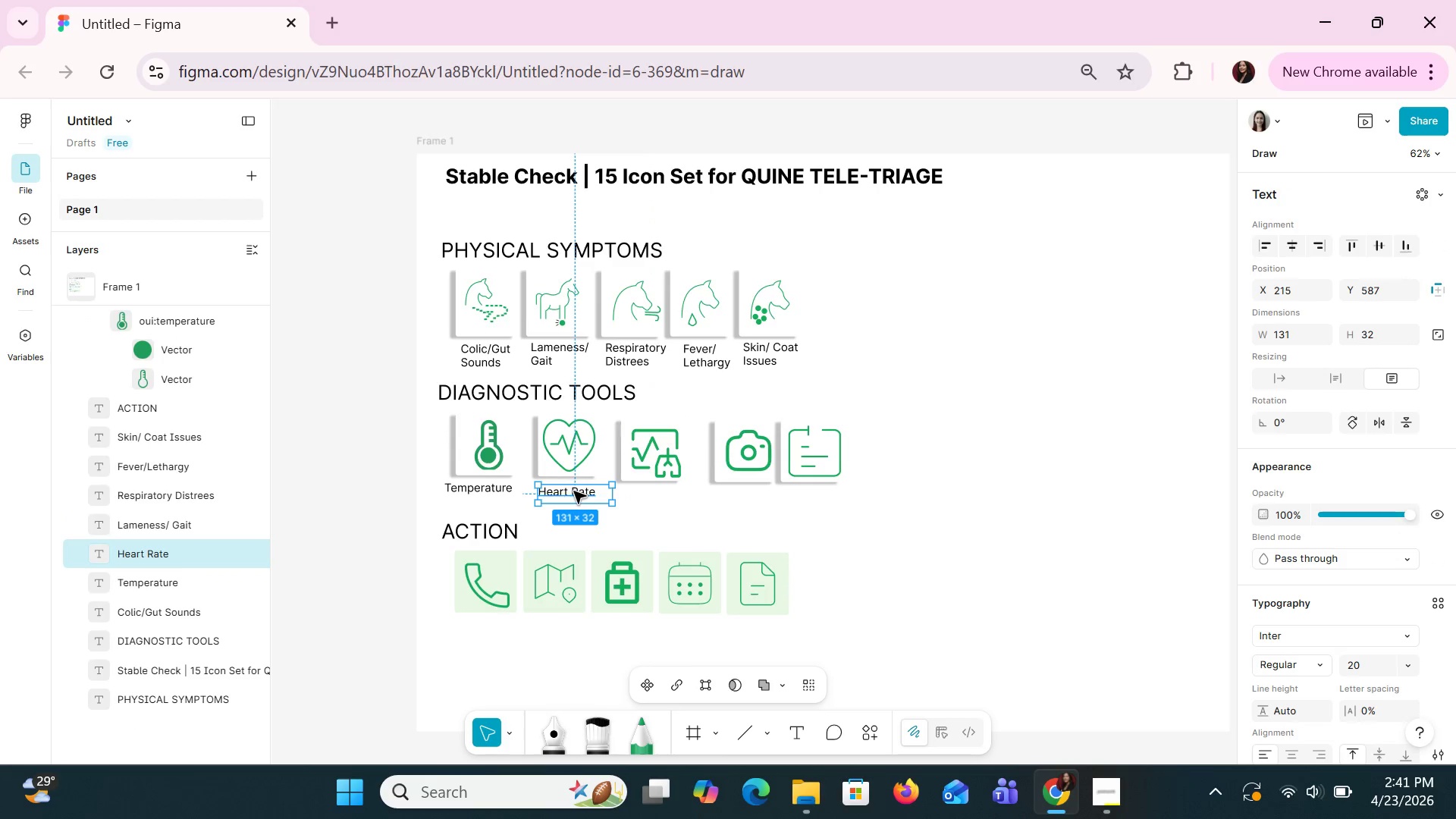 
key(Control+V)
 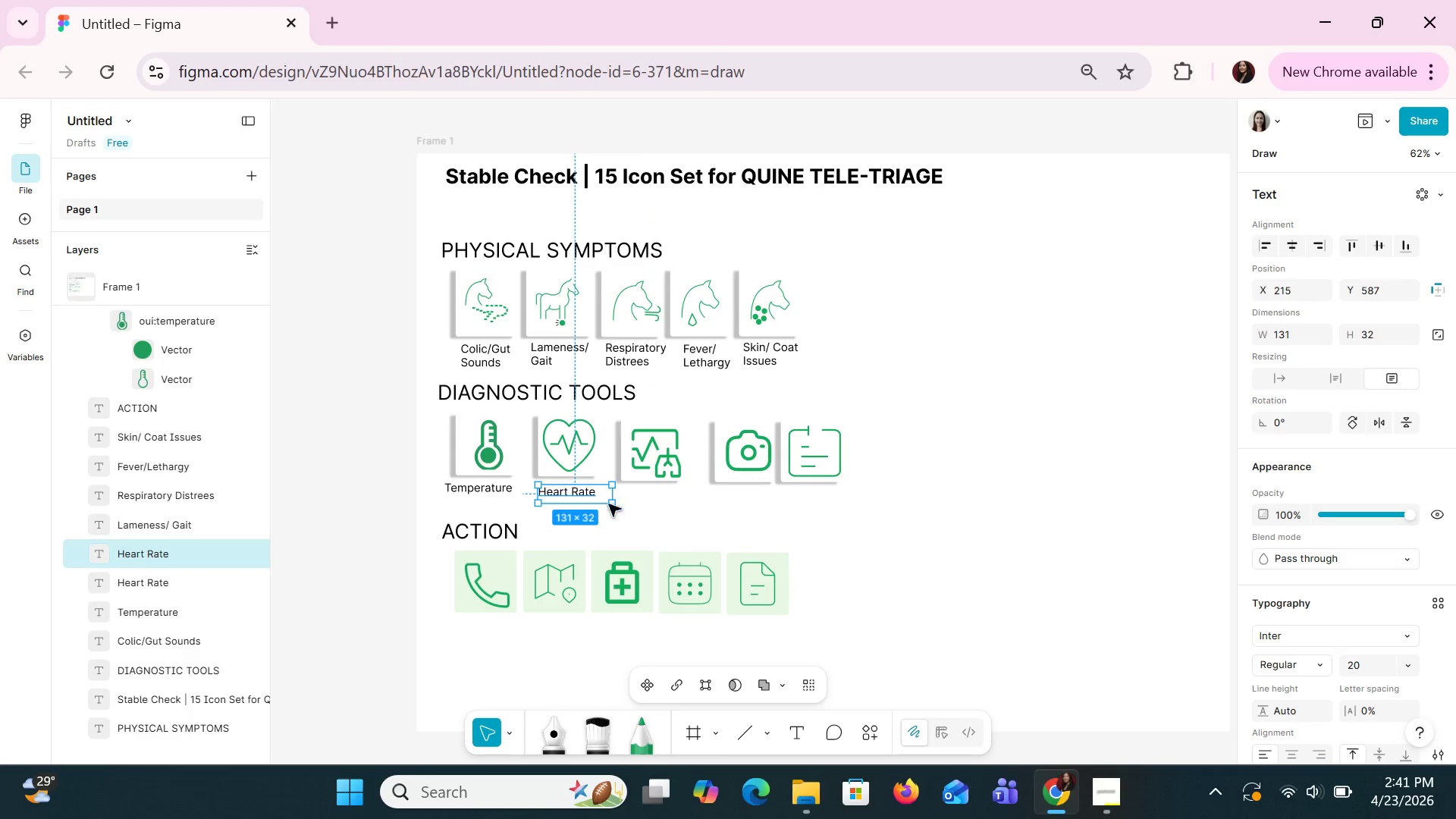 
left_click_drag(start_coordinate=[573, 493], to_coordinate=[656, 493])
 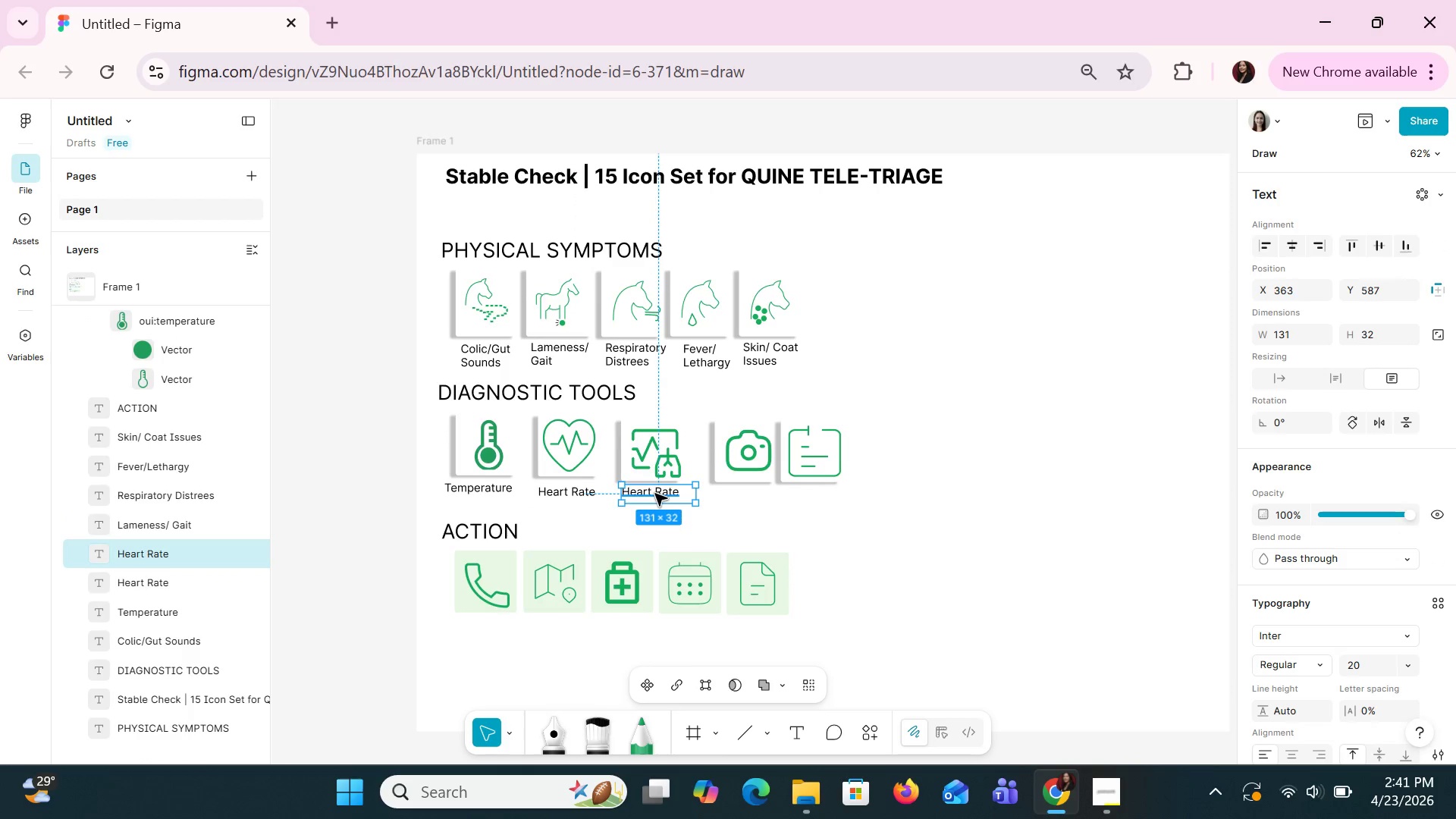 
left_click([654, 493])
 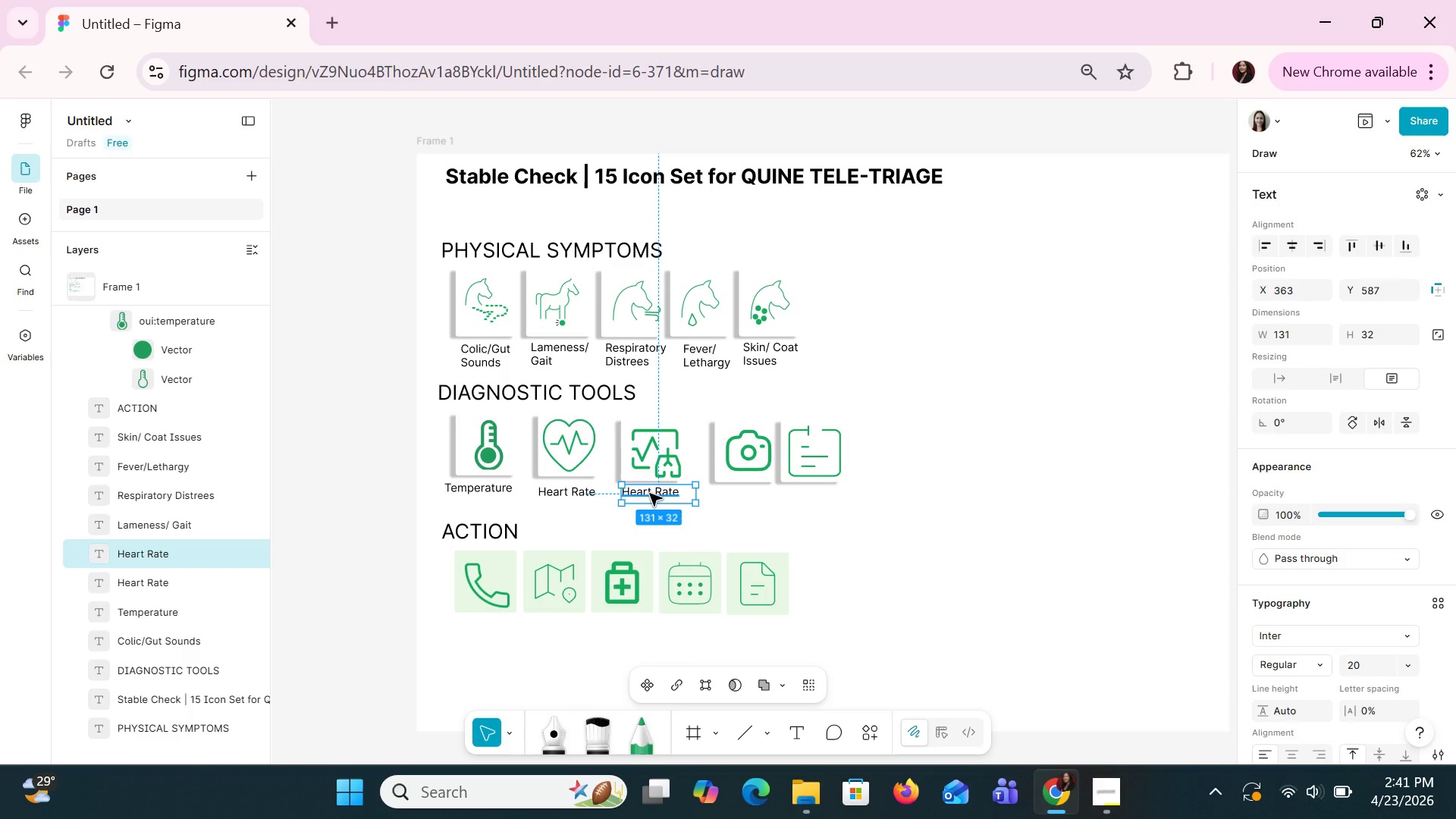 
hold_key(key=ShiftLeft, duration=0.34)
 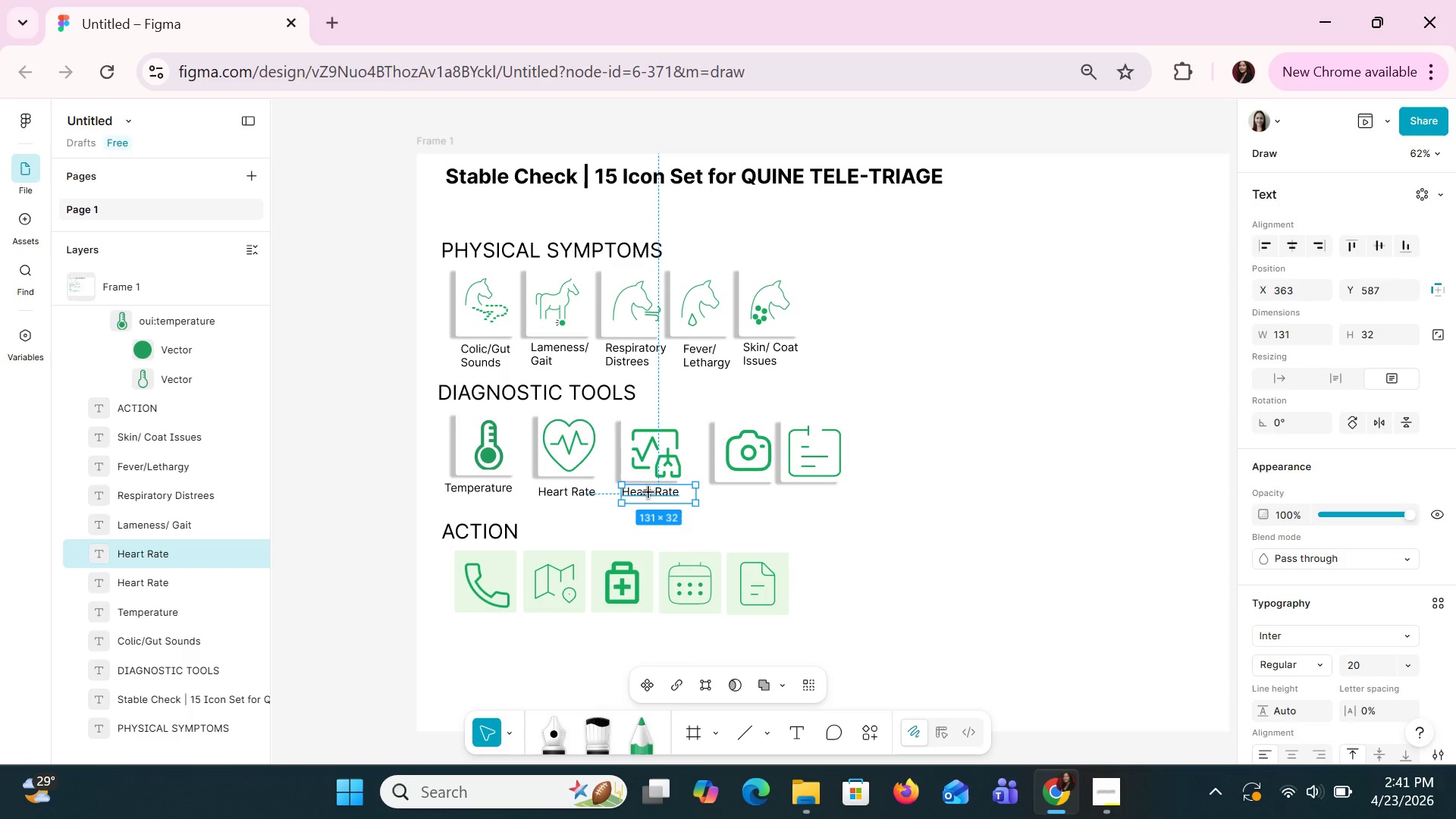 
type(res)
 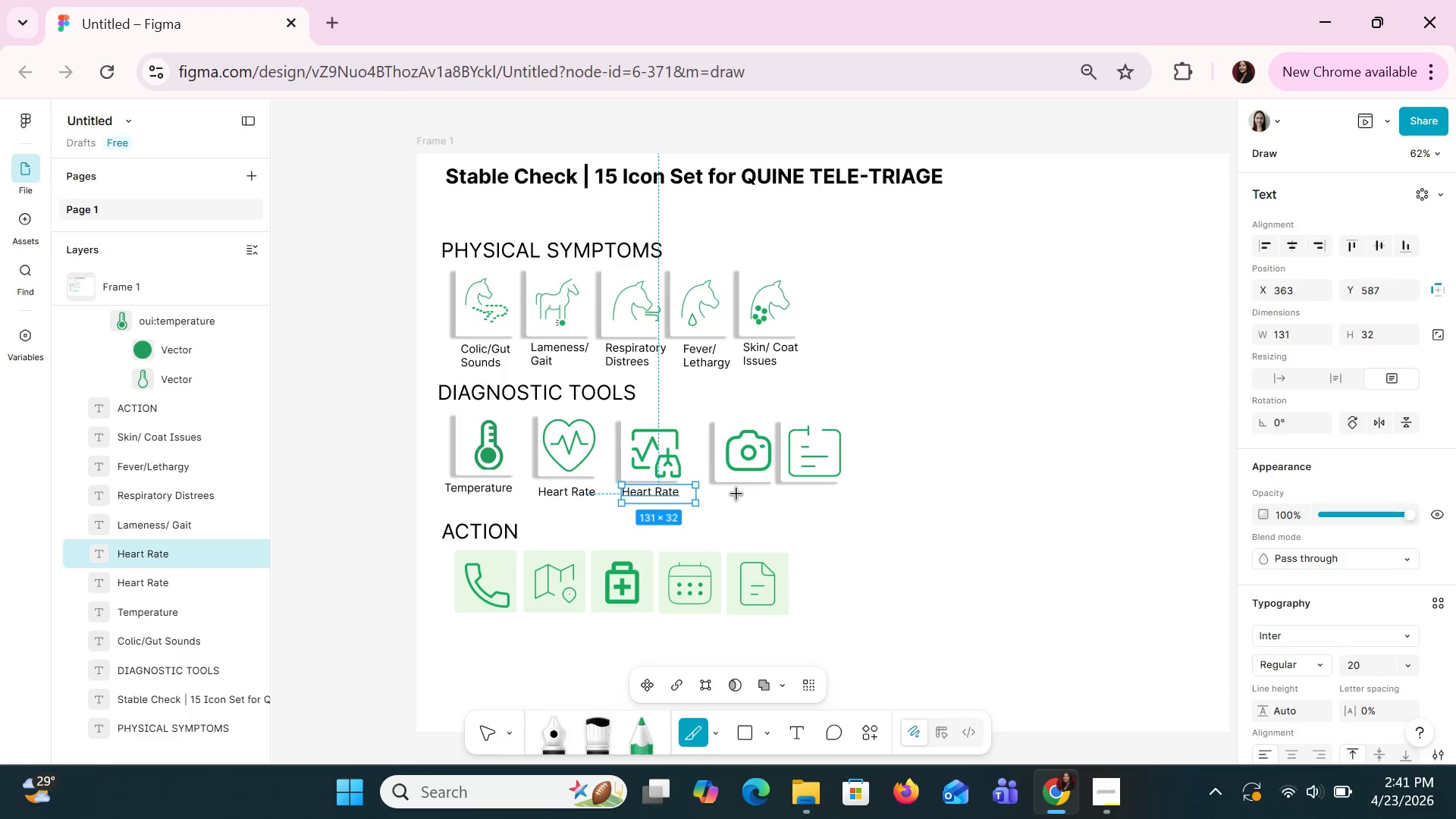 
double_click([662, 494])
 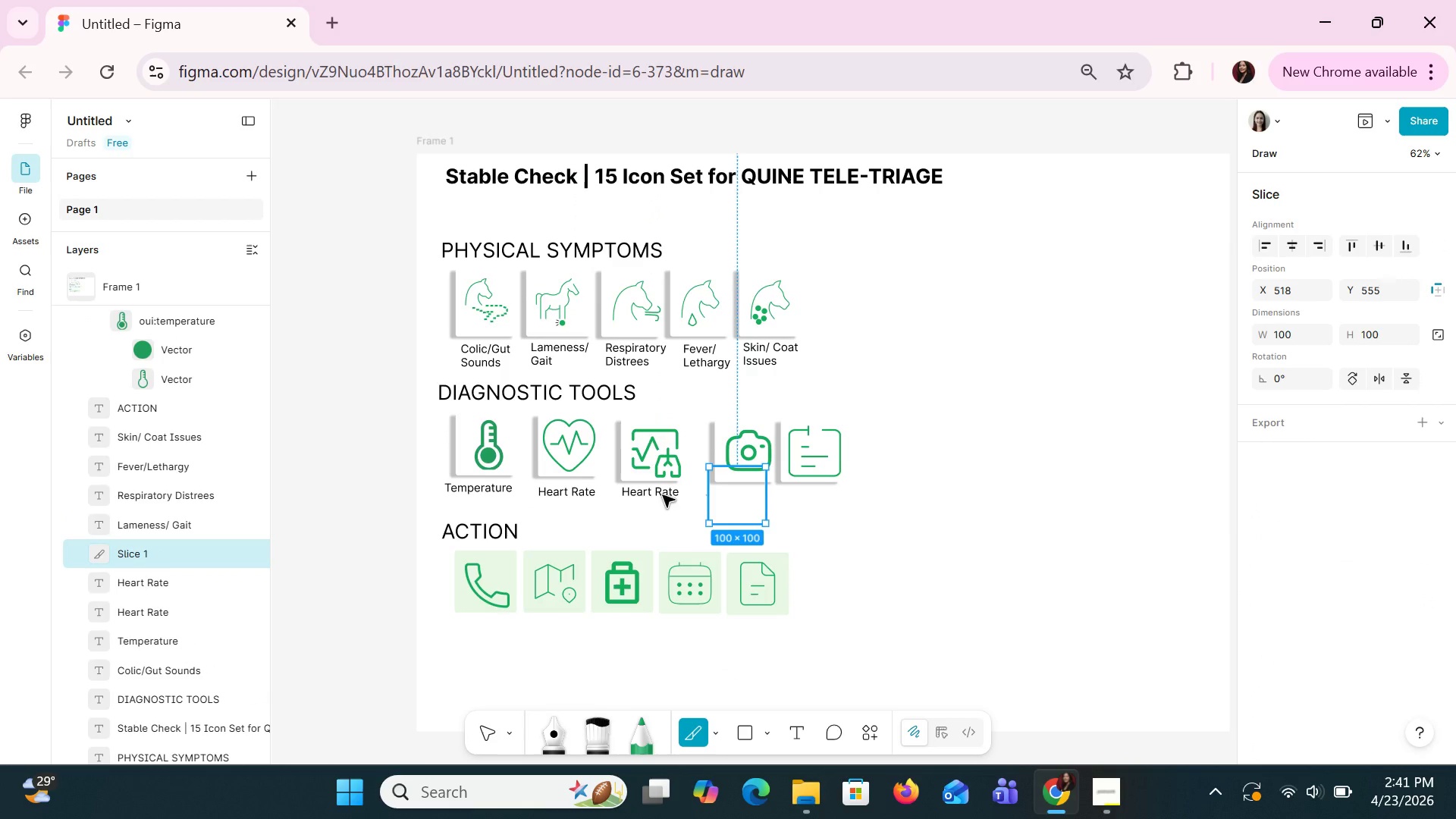 
triple_click([662, 494])
 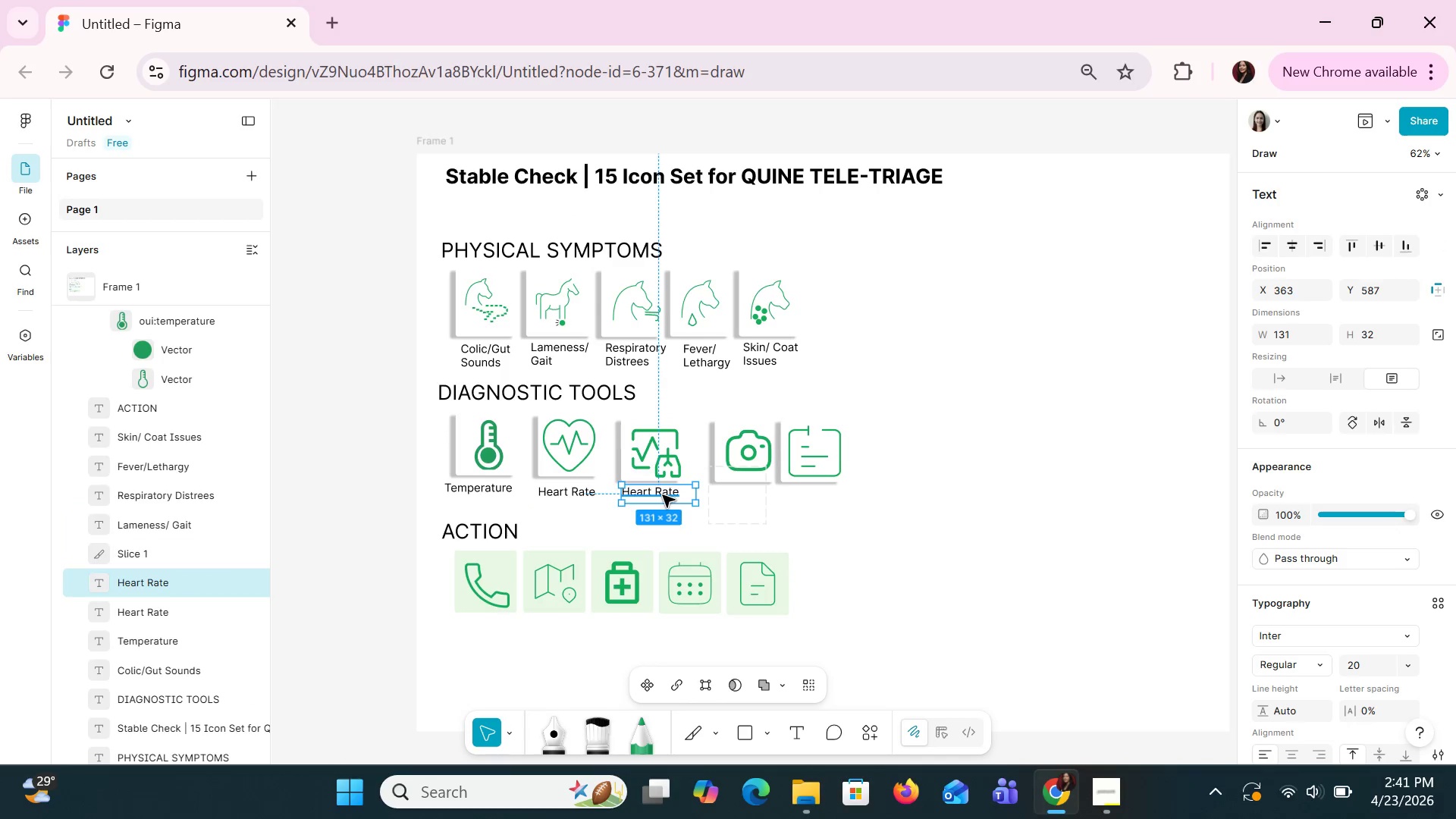 
double_click([662, 494])
 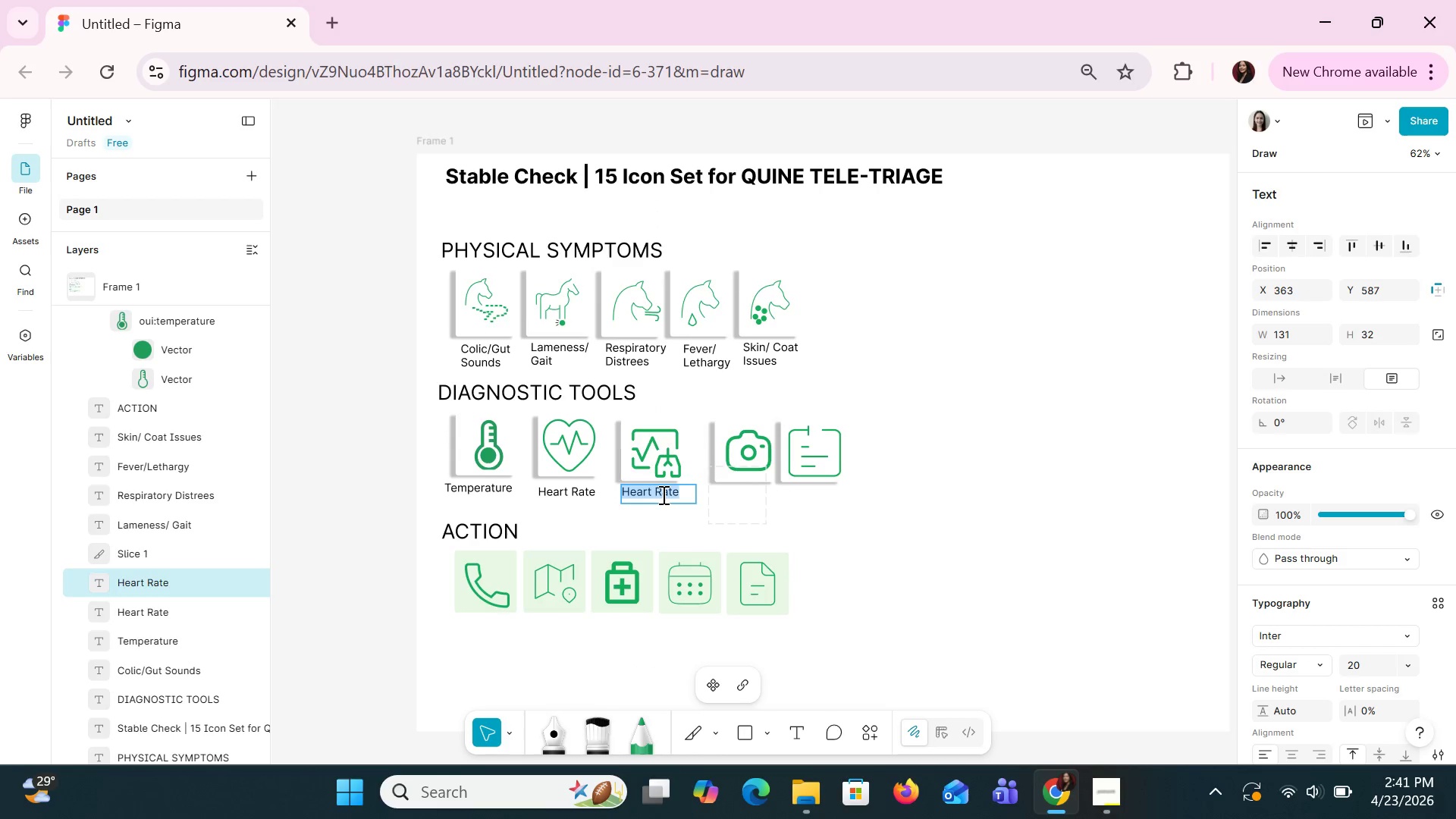 
key(Control+Z)
 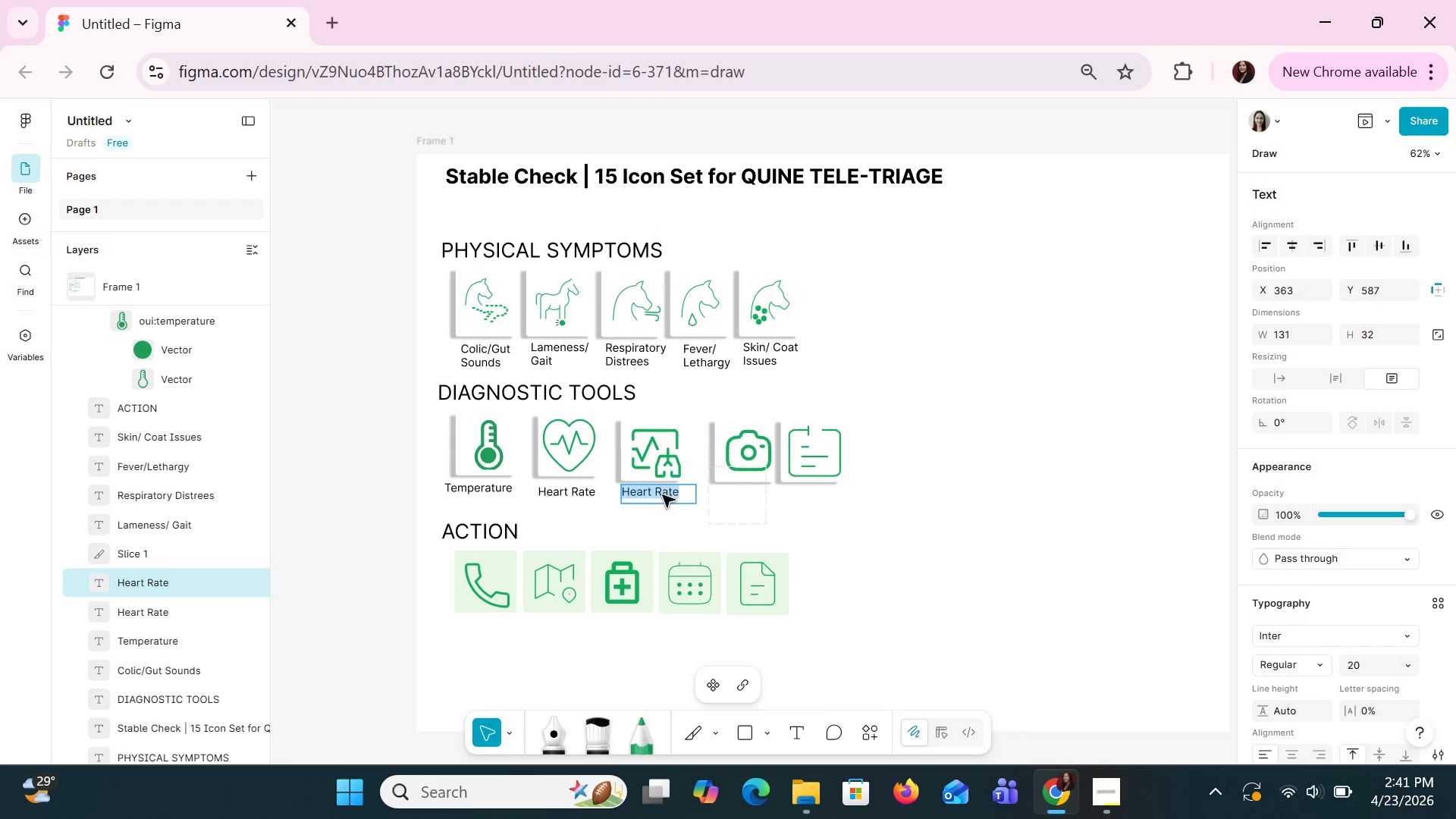 
key(Control+Z)
 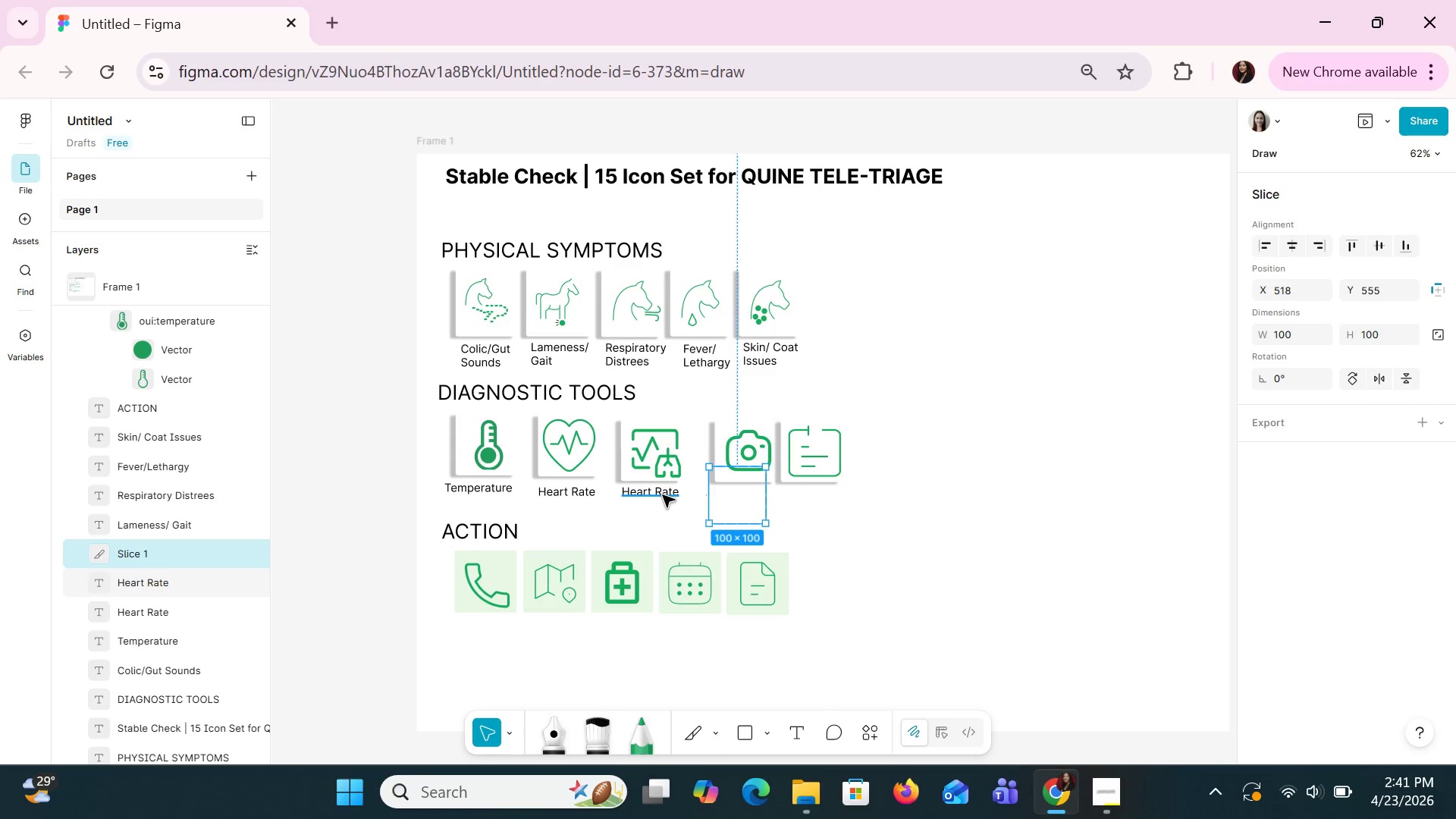 
key(Z)
 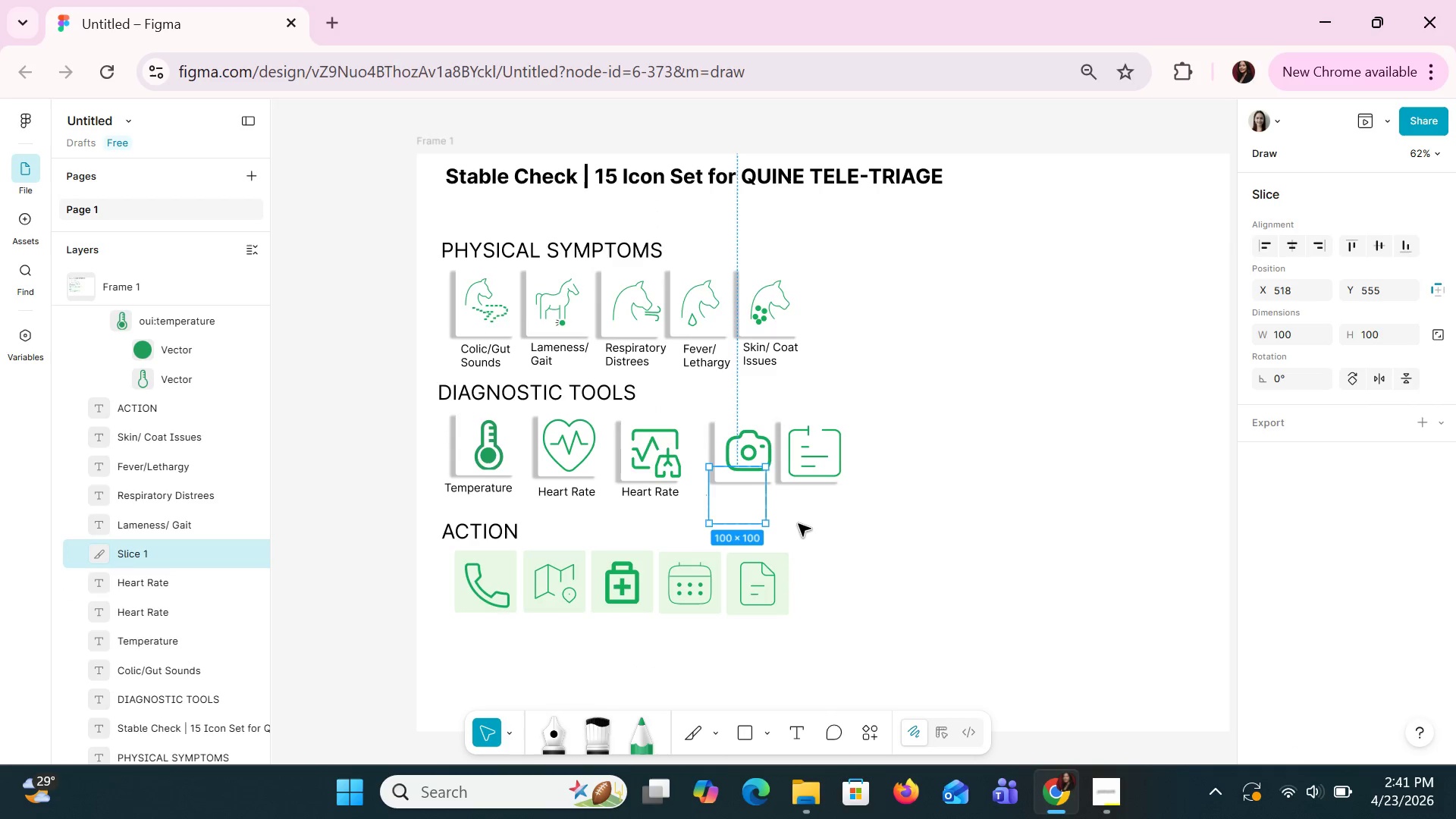 
left_click([755, 502])
 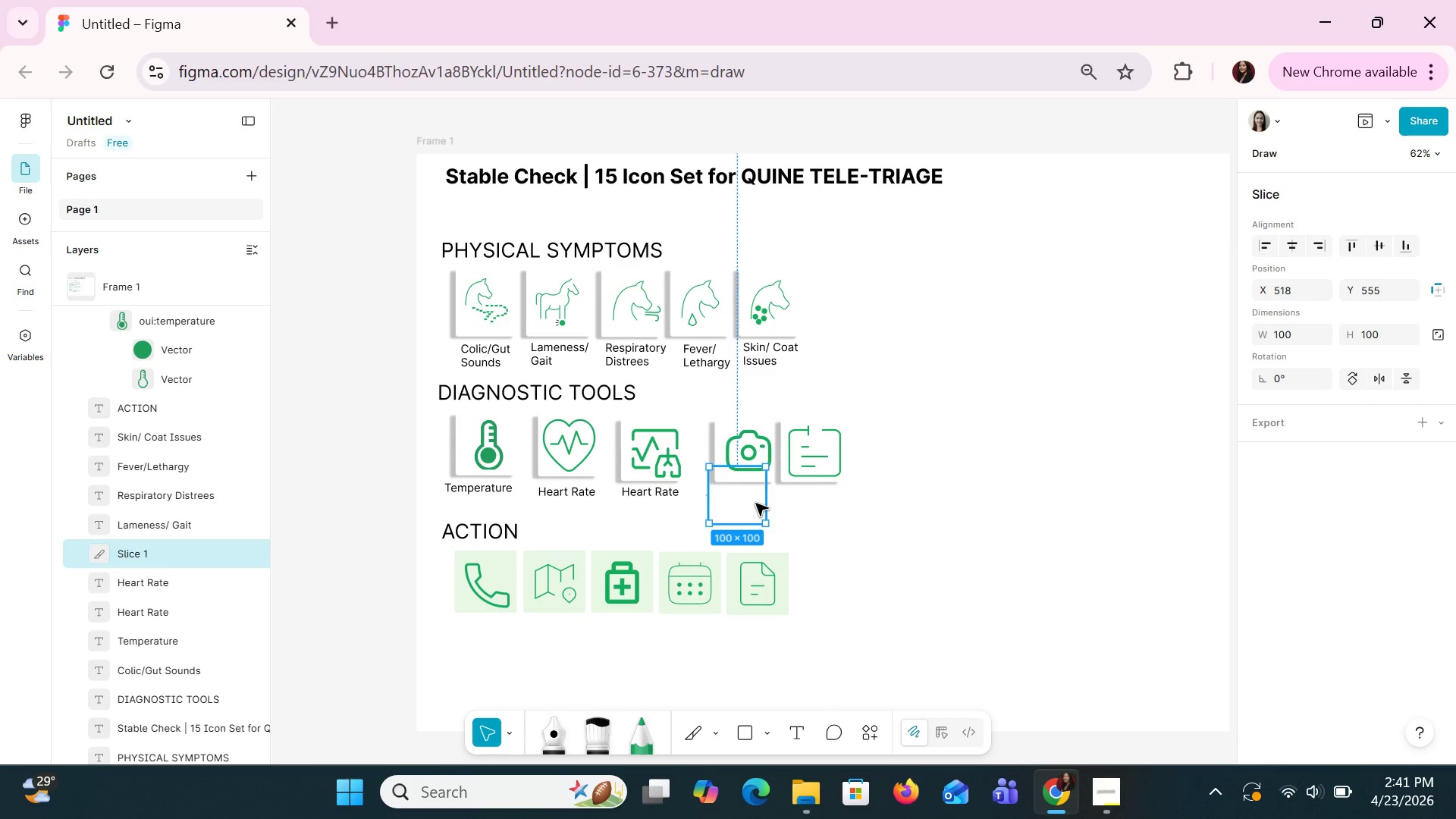 
key(Delete)
 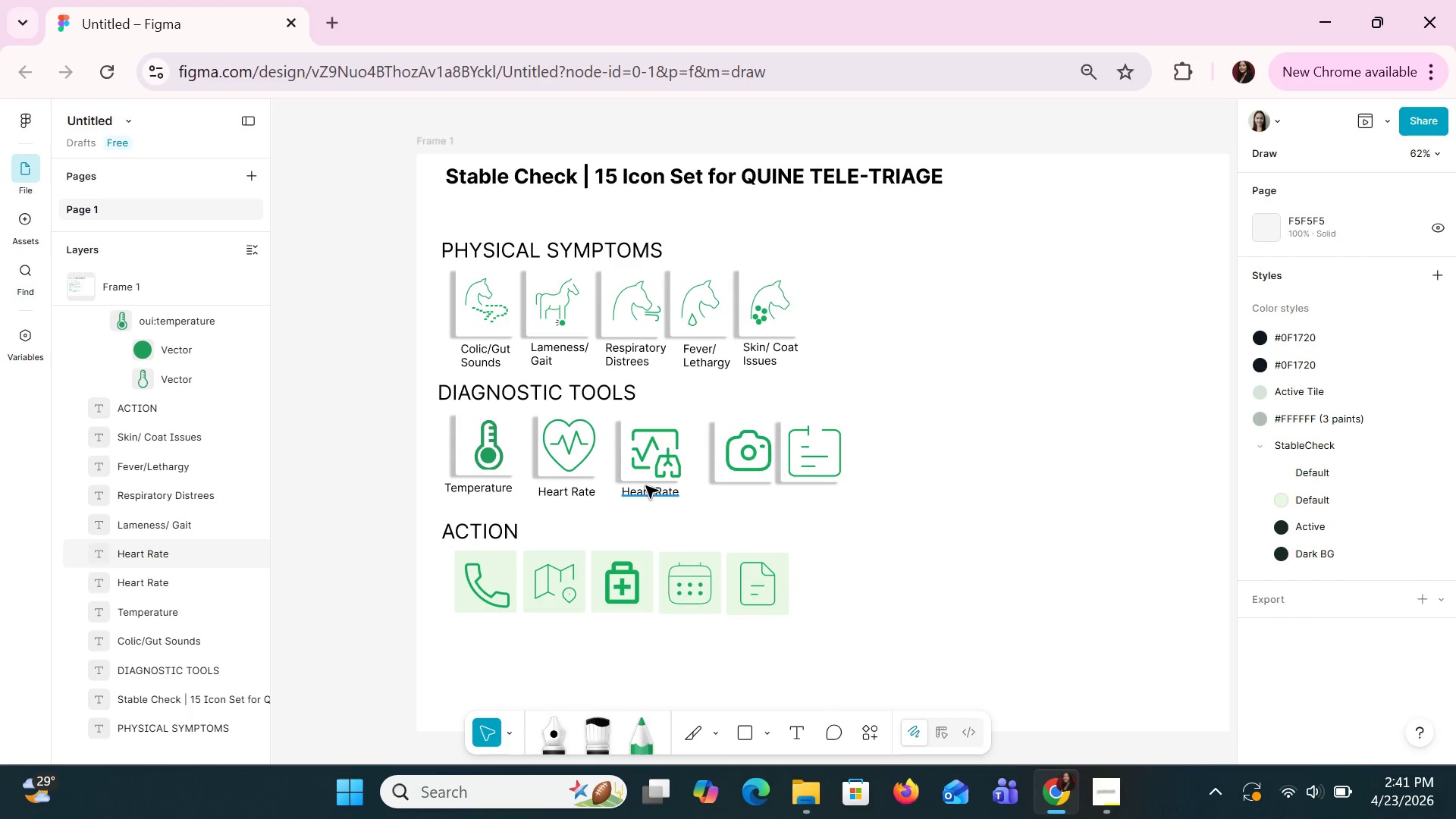 
double_click([645, 485])
 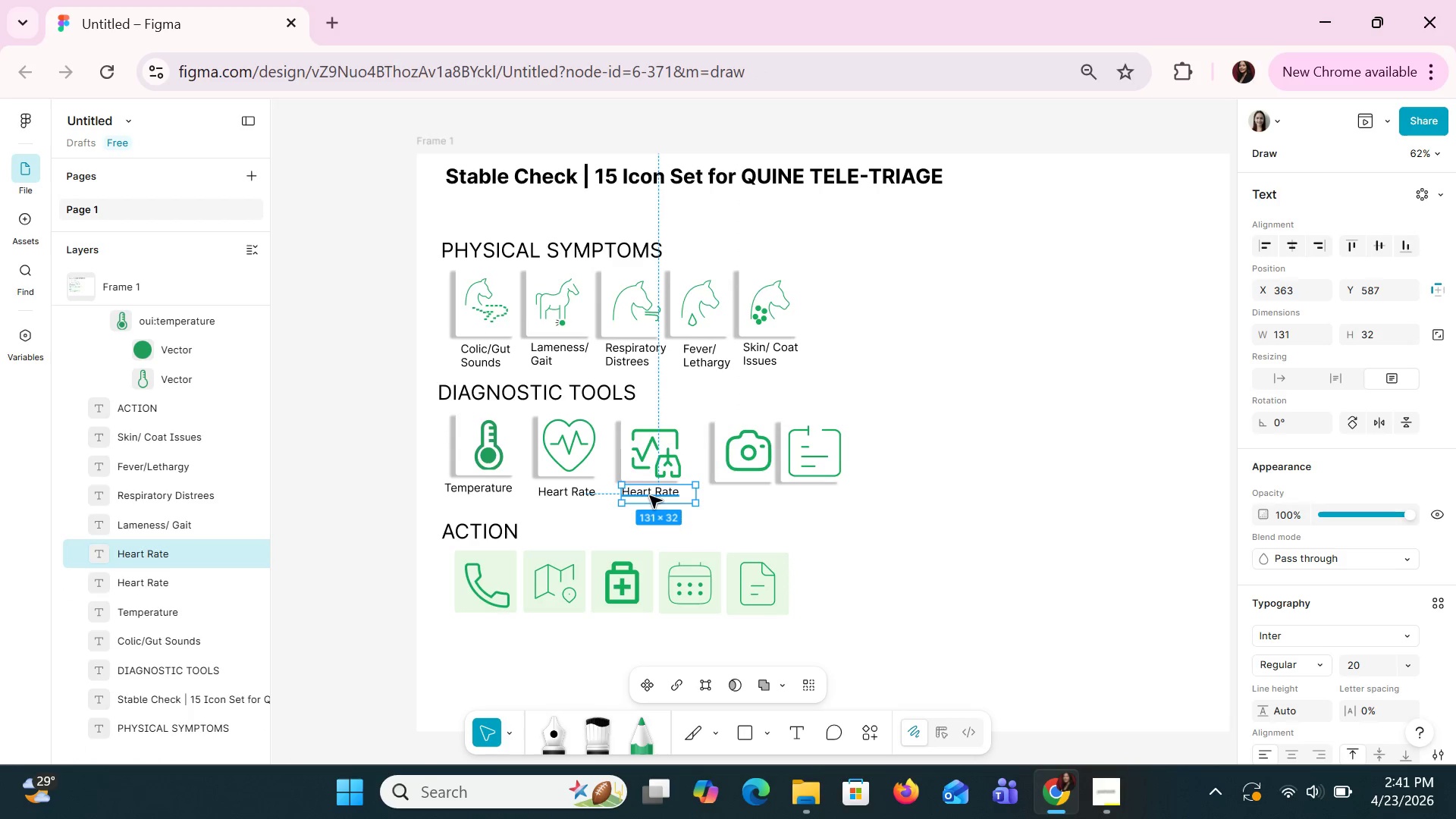 
double_click([649, 495])
 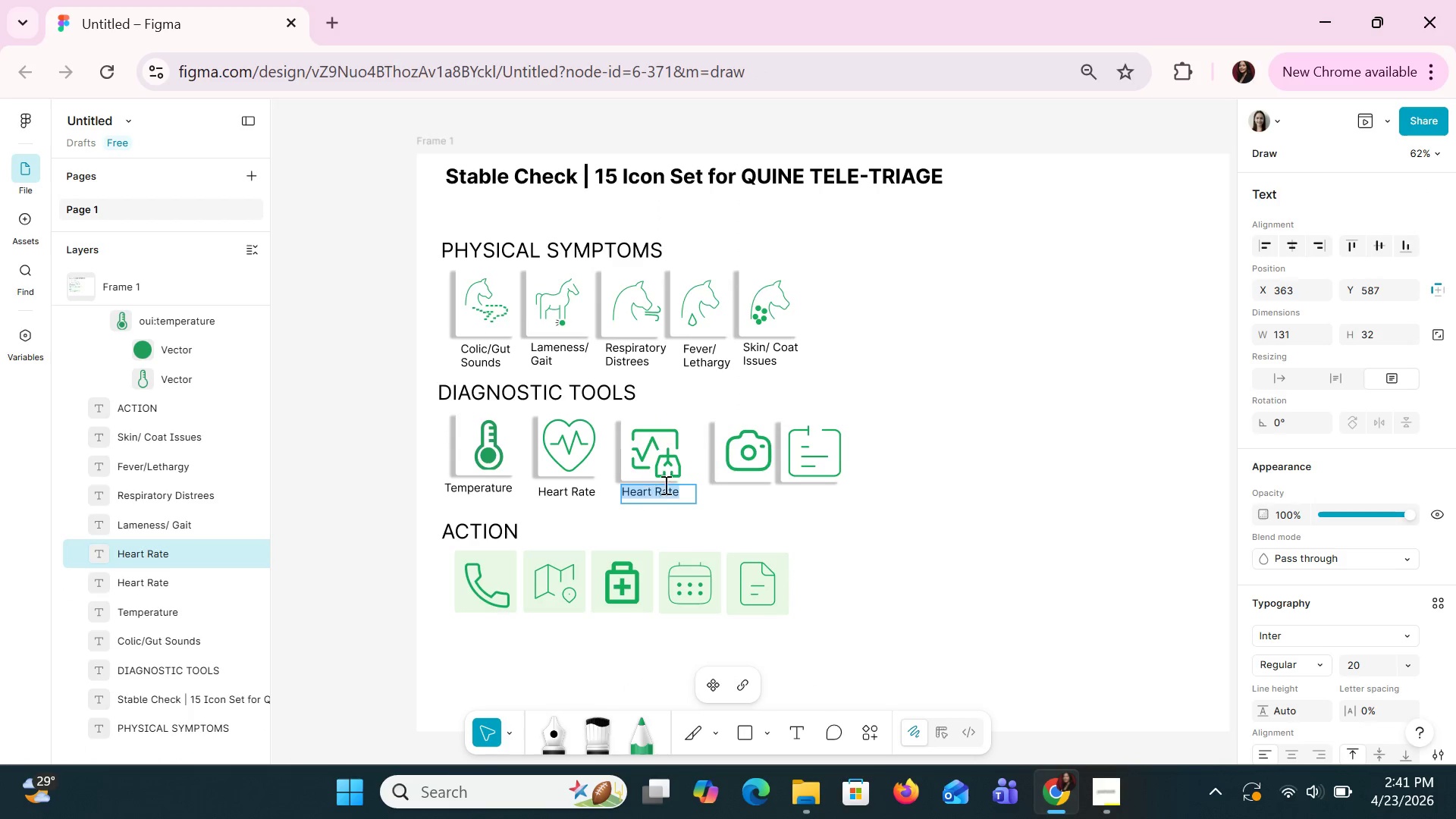 
type(Respiratory Reate)
key(Backspace)
key(Backspace)
key(Backspace)
key(Backspace)
type(are)
key(Backspace)
key(Backspace)
type(te')
 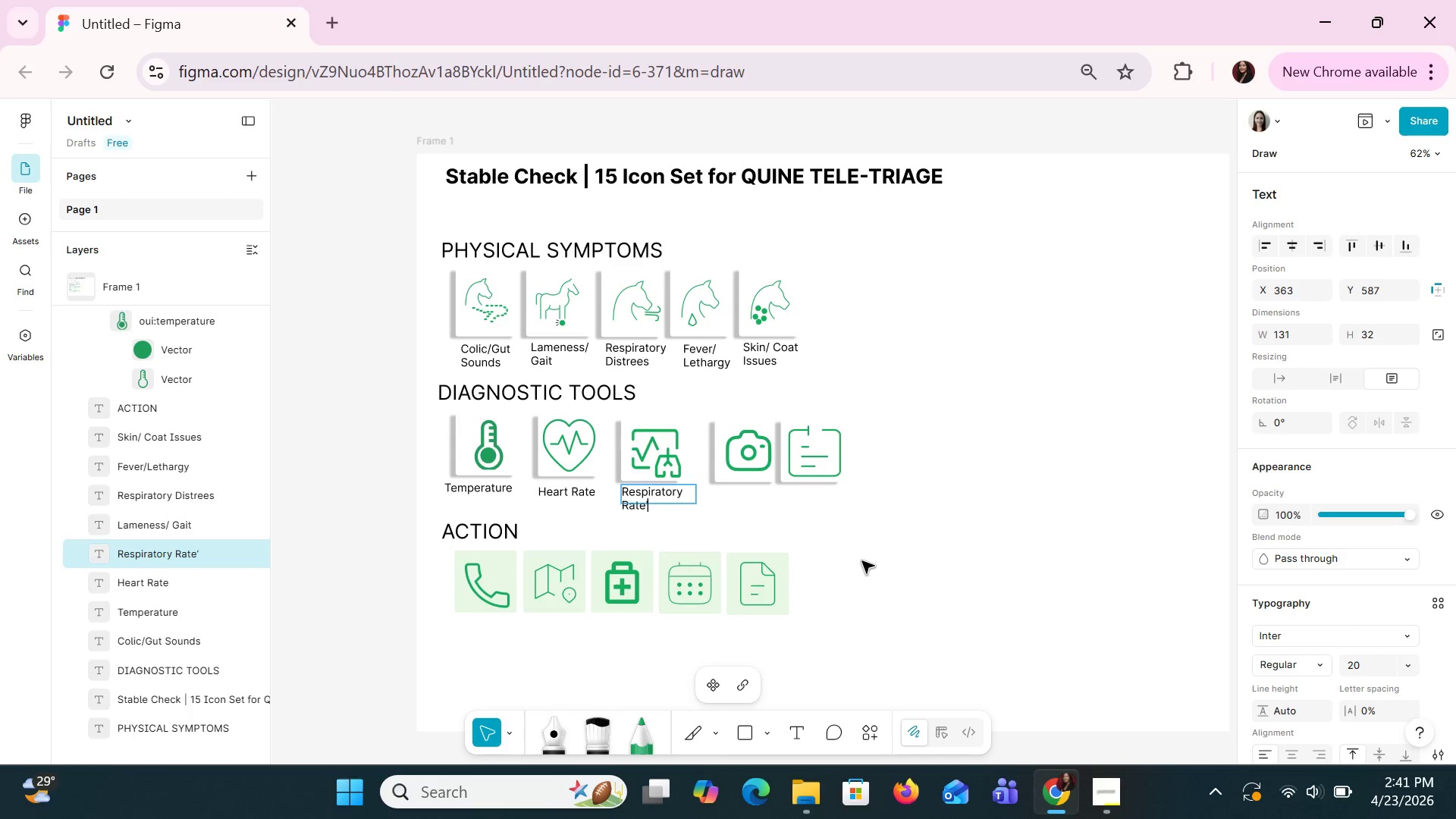 
left_click([861, 560])
 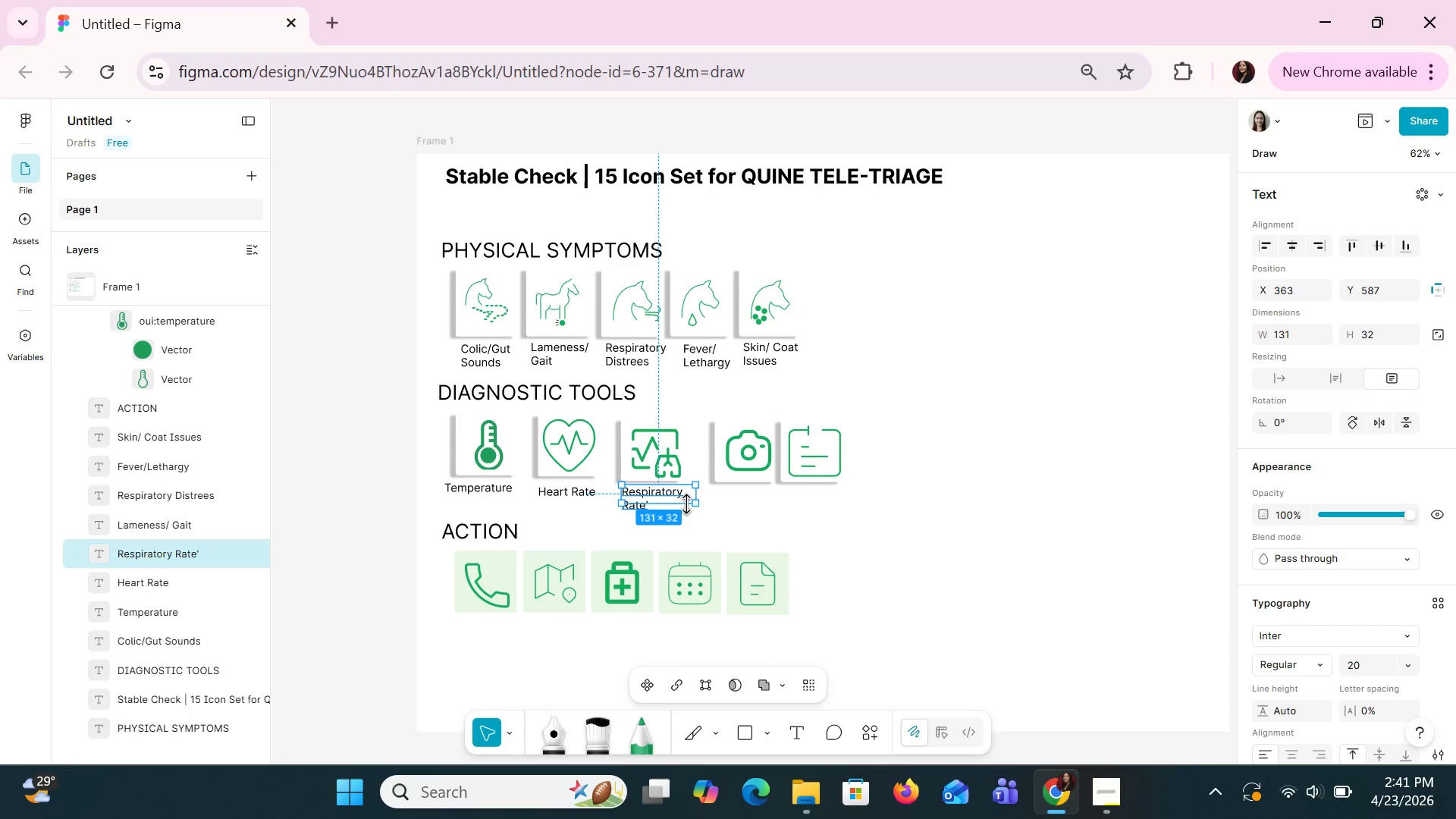 
key(Control+C)
 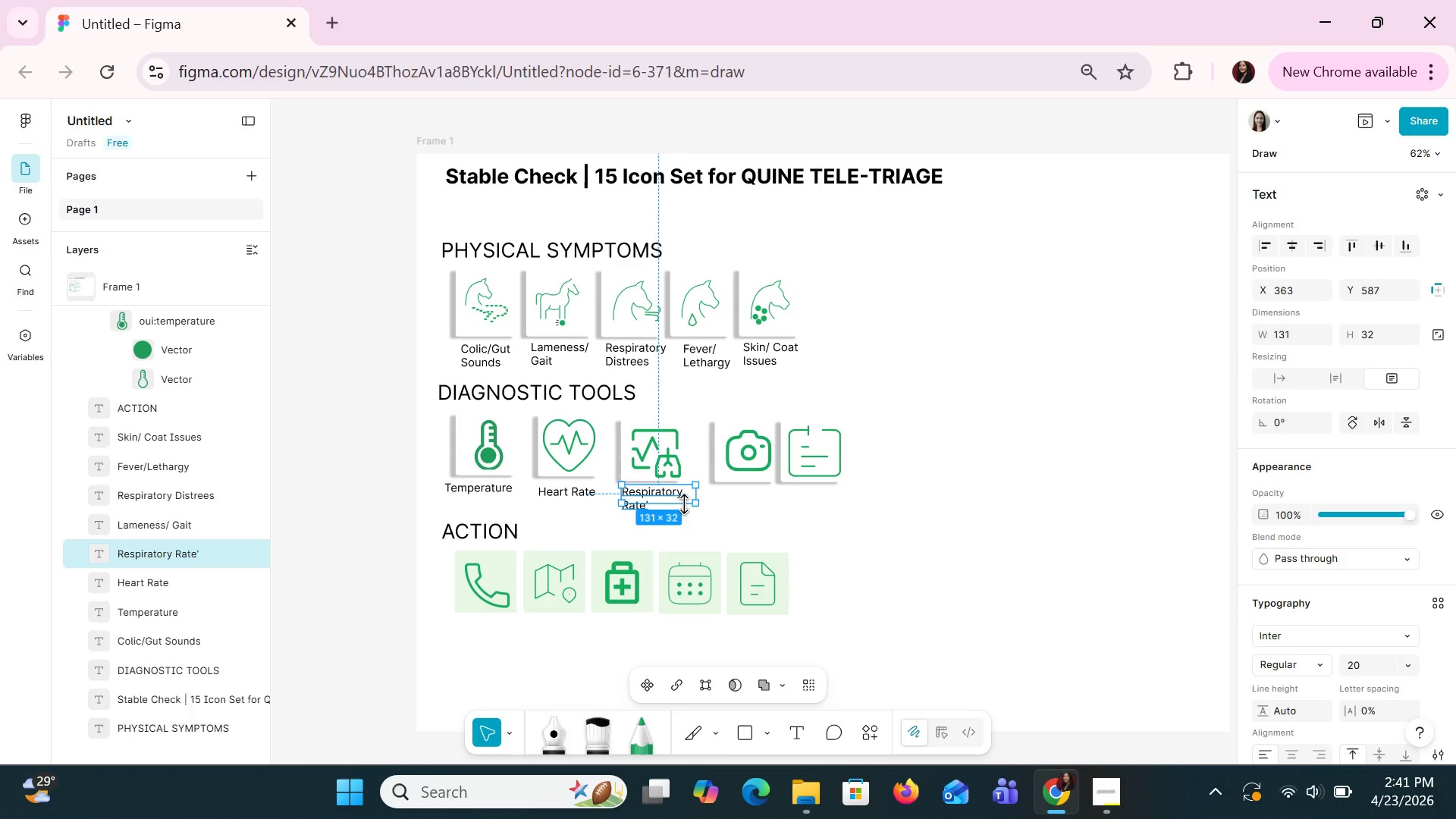 
key(Control+V)
 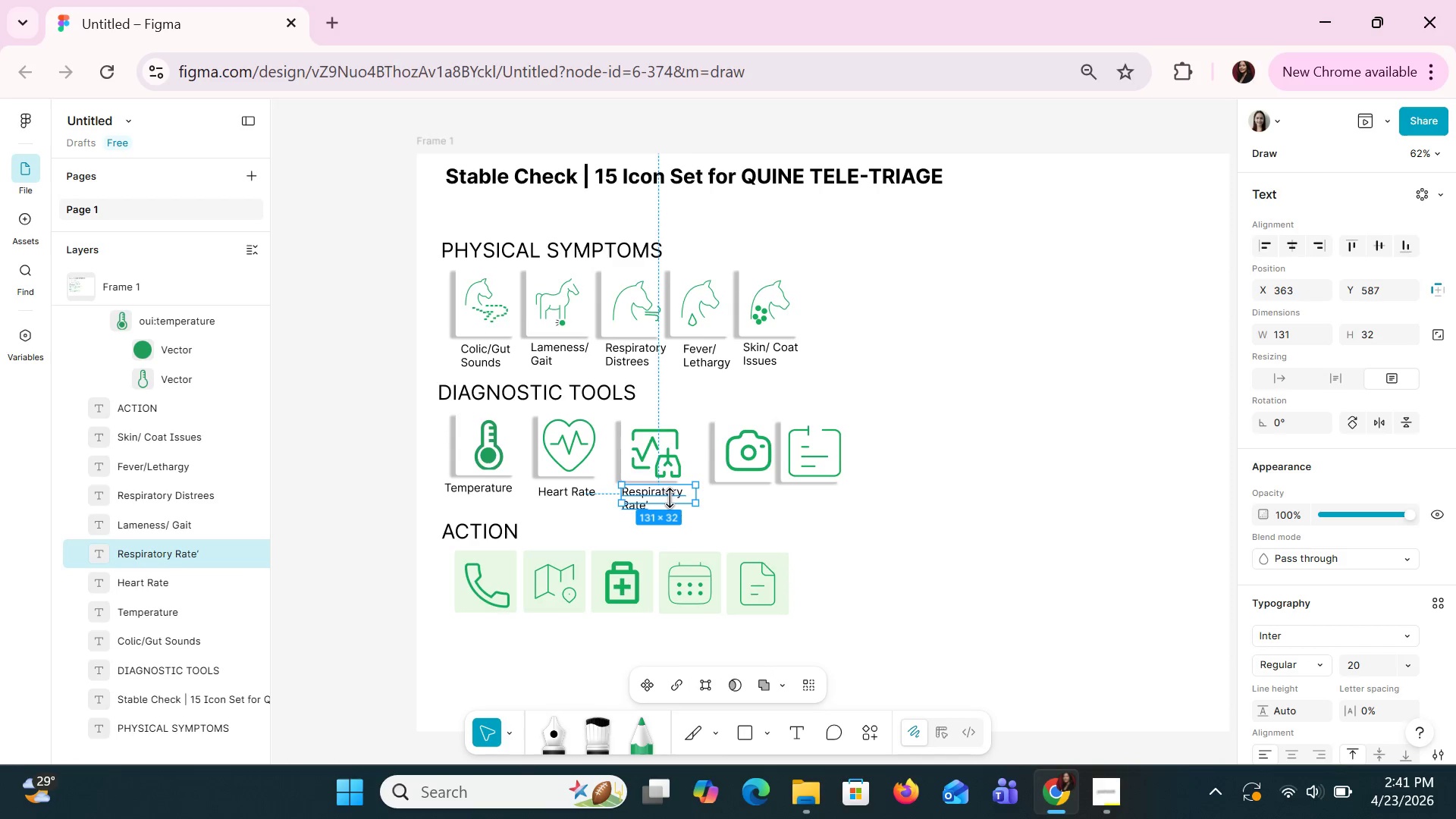 
left_click_drag(start_coordinate=[670, 498], to_coordinate=[761, 497])
 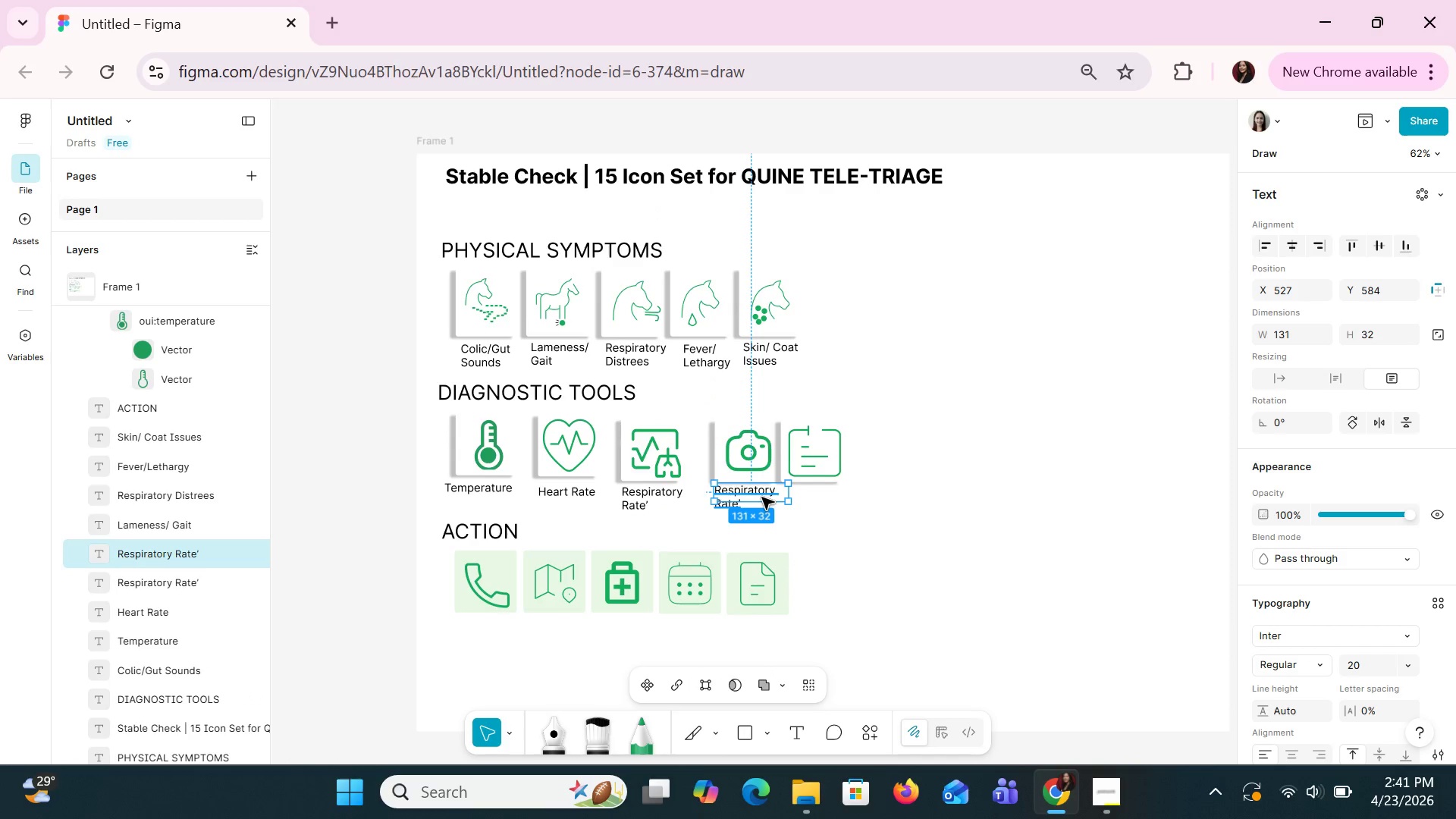 
double_click([761, 497])
 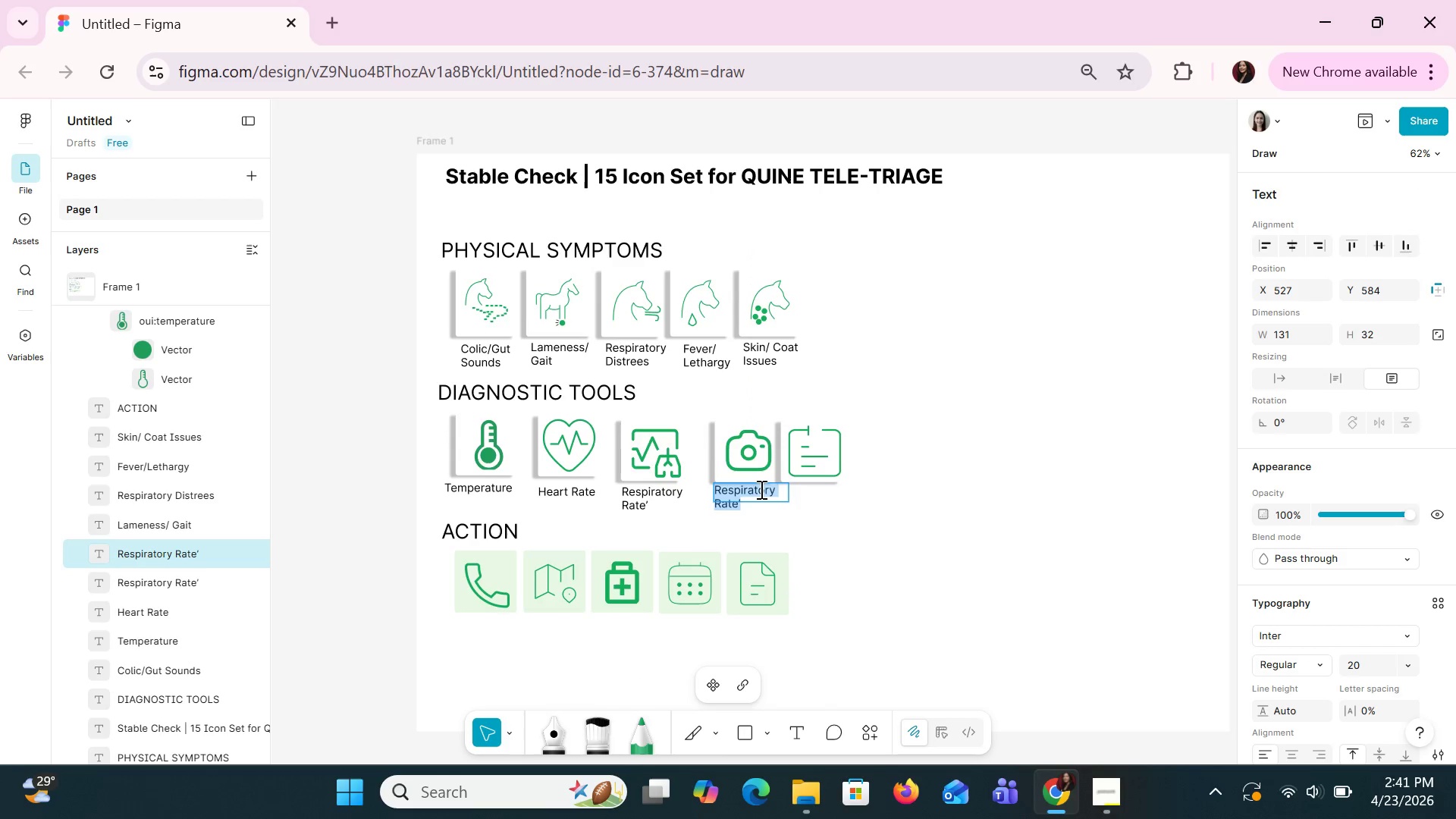 
type(Photo Upload)
 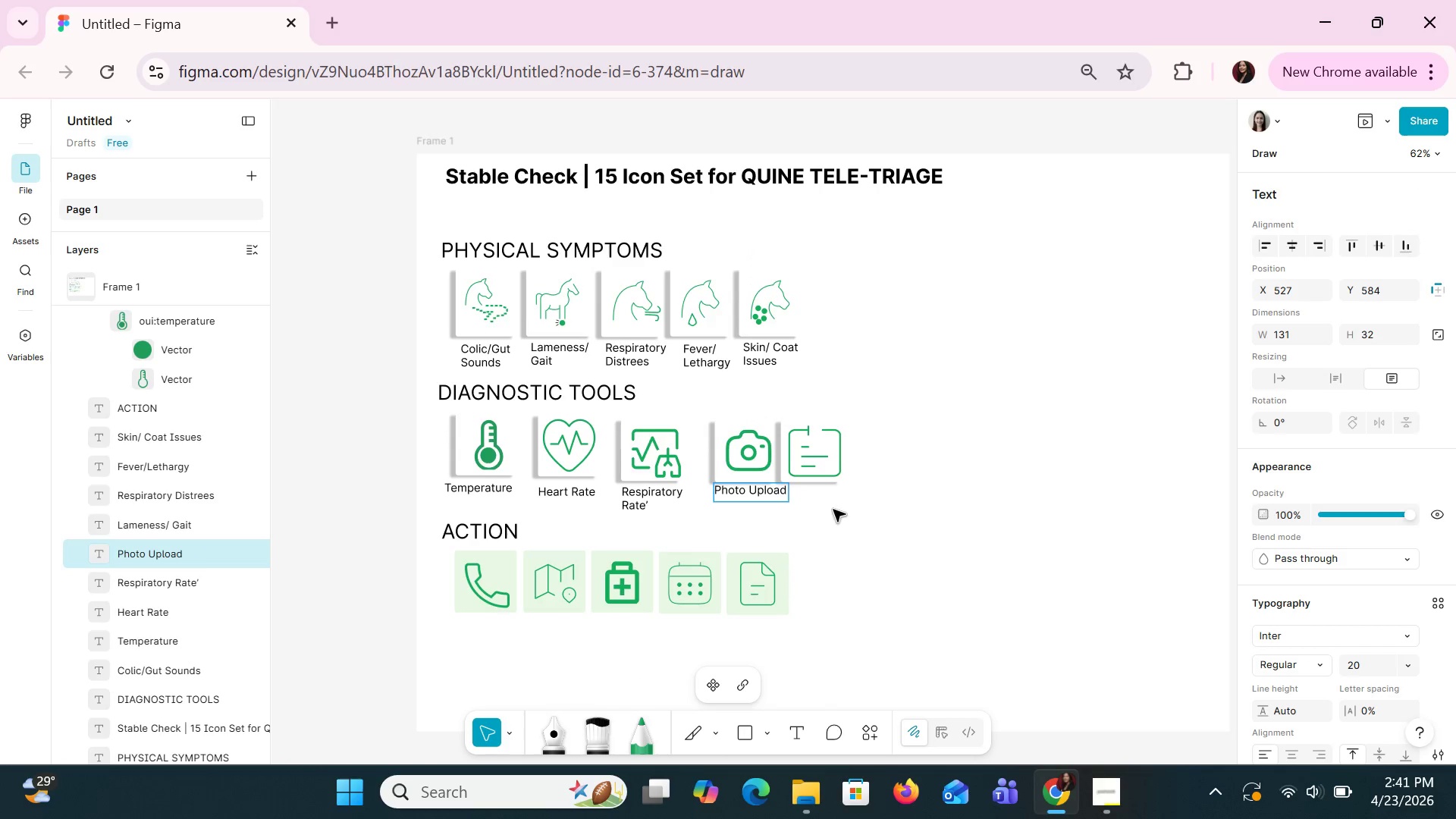 
left_click_drag(start_coordinate=[810, 468], to_coordinate=[843, 464])
 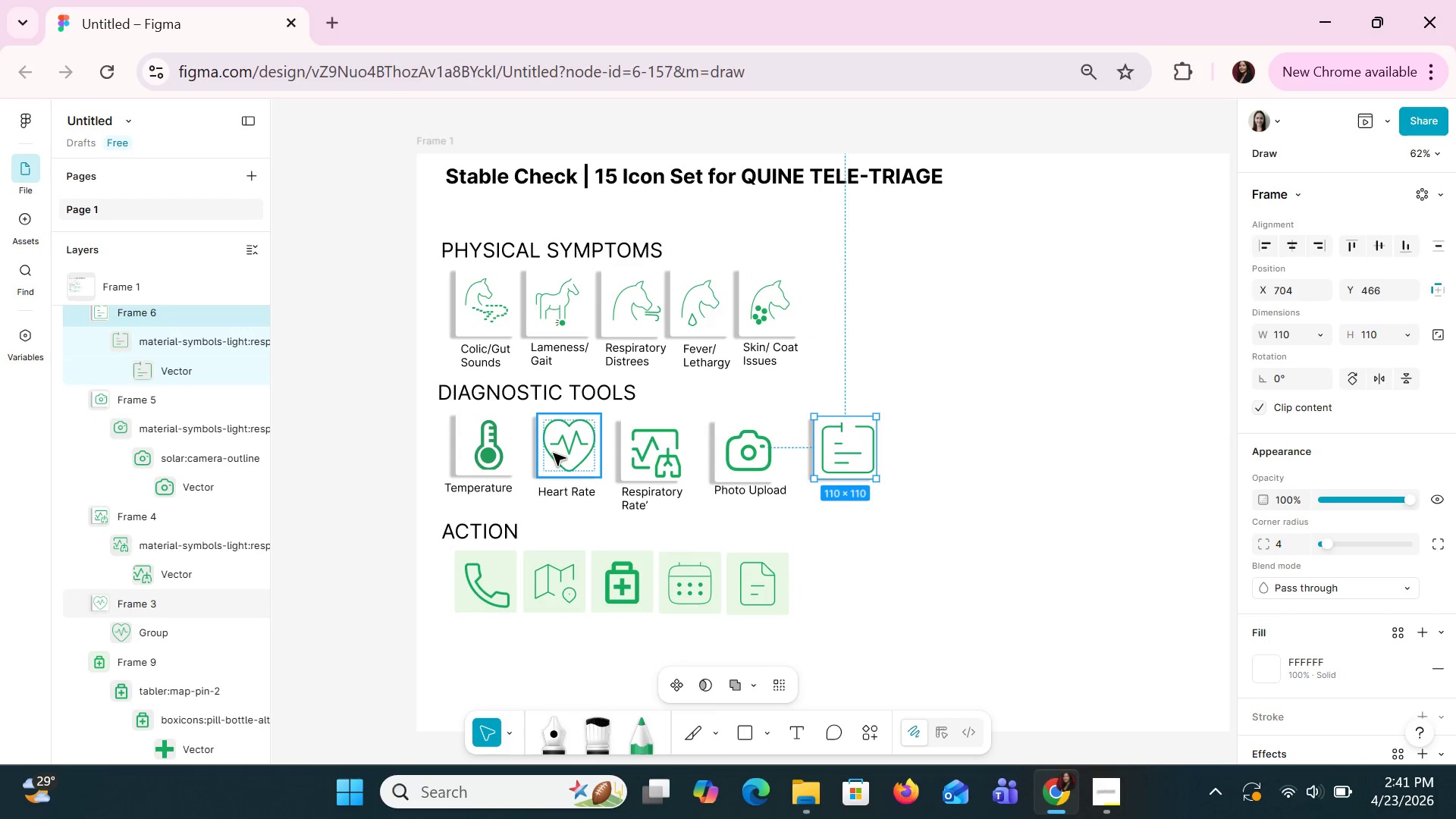 
left_click_drag(start_coordinate=[554, 453], to_coordinate=[547, 453])
 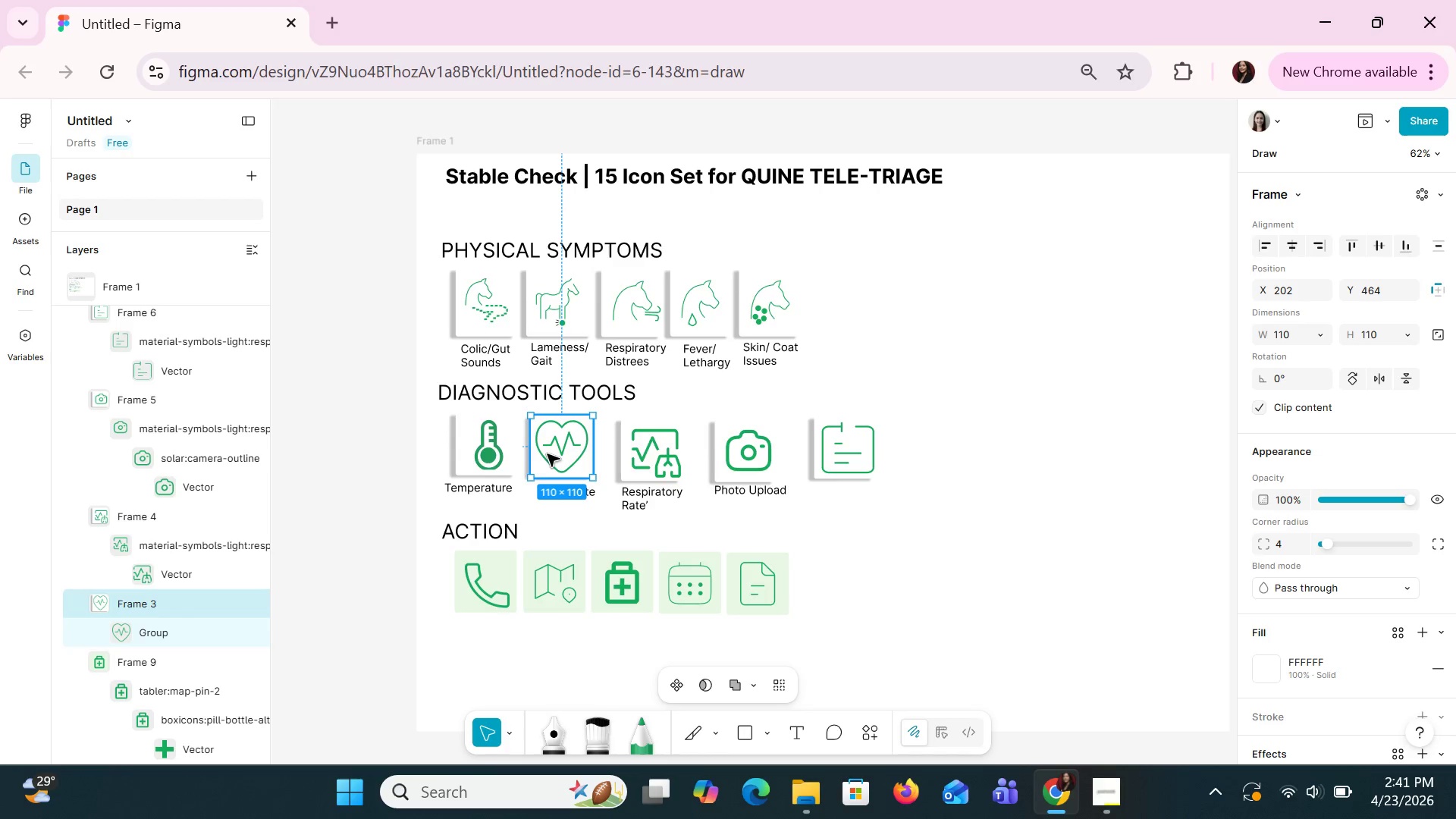 
left_click([547, 453])
 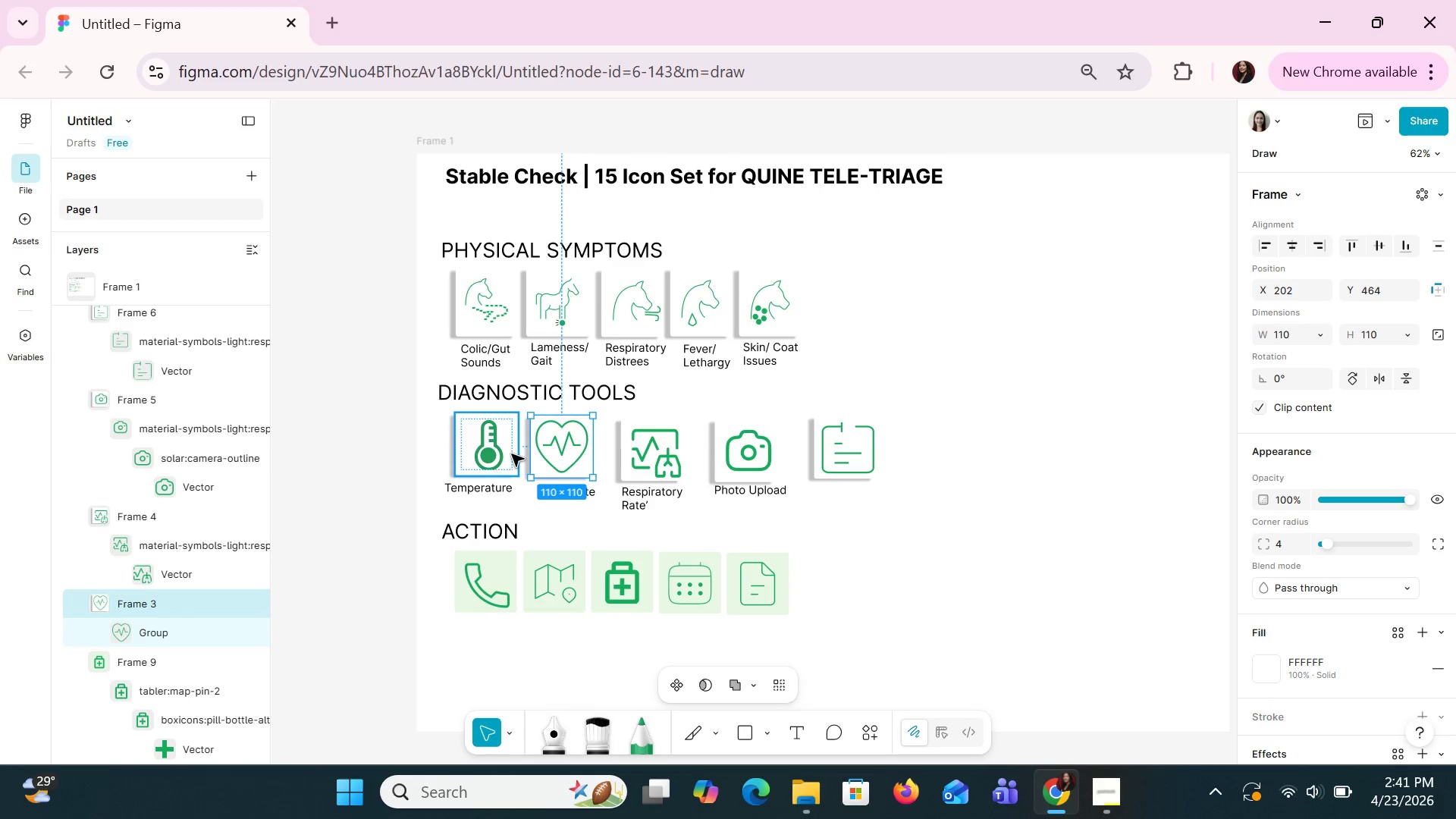 
hold_key(key=ShiftLeft, duration=1.5)
left_click([511, 453])
 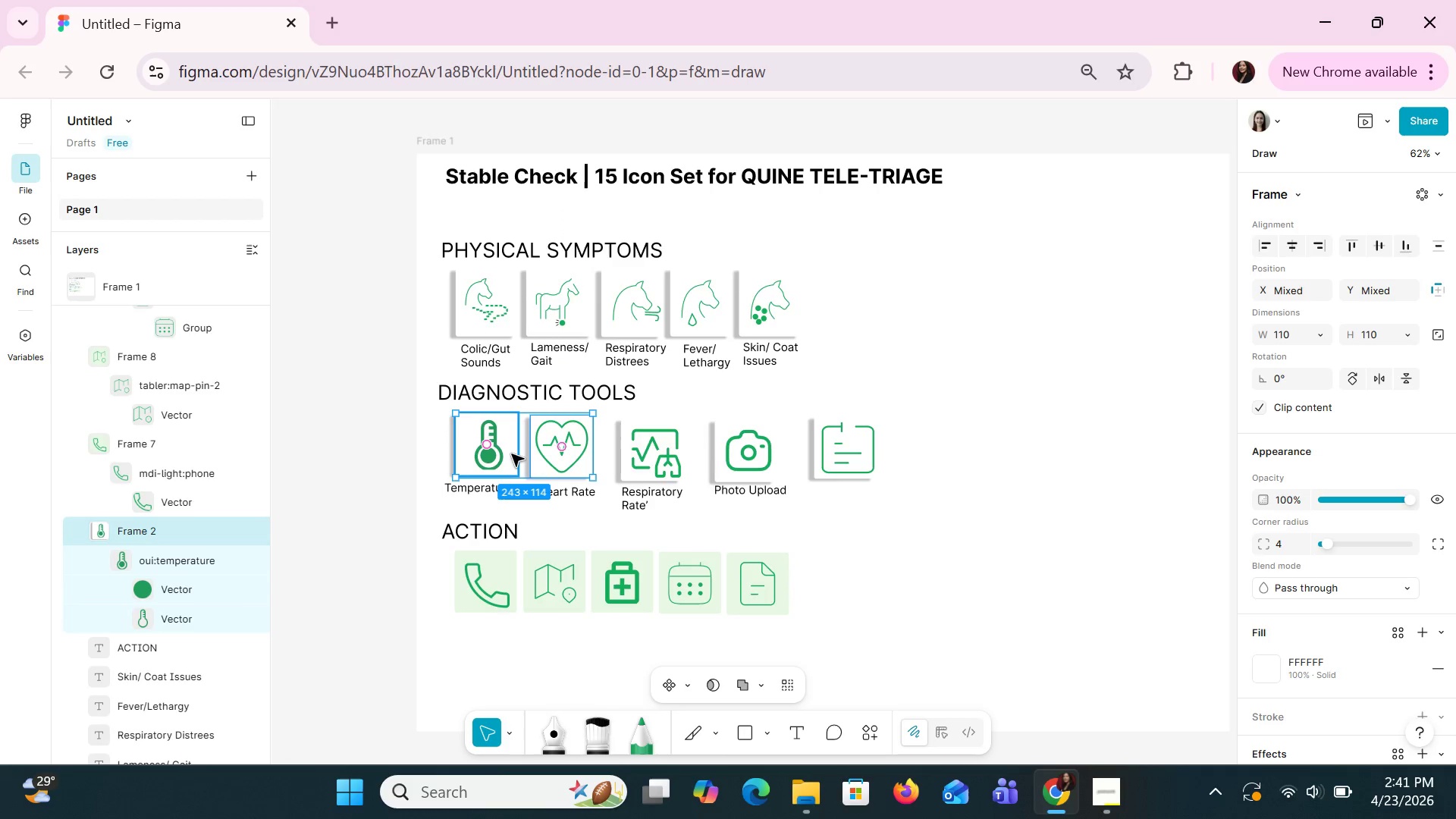 
hold_key(key=ShiftLeft, duration=0.67)
 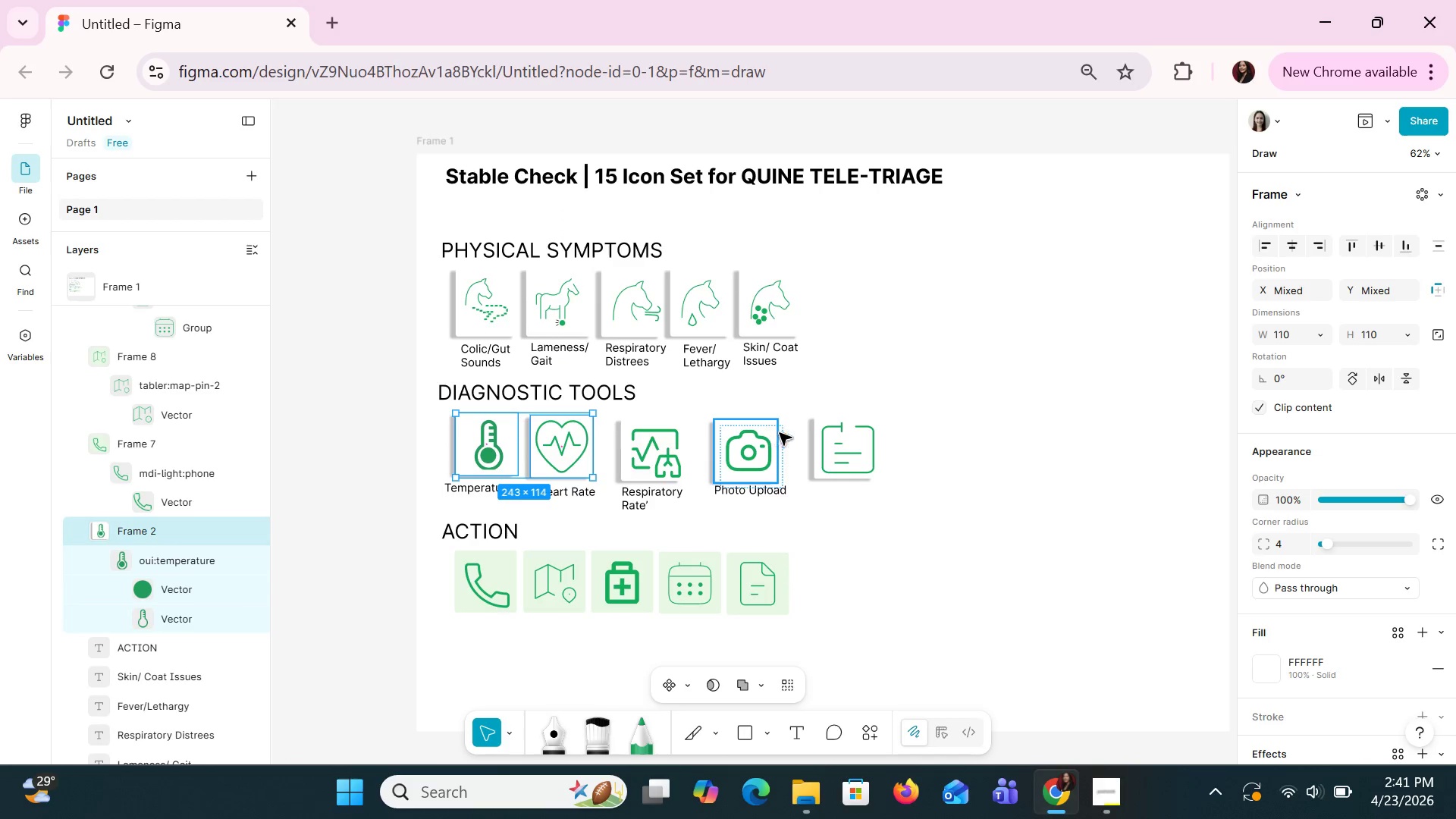 
left_click([1040, 374])
 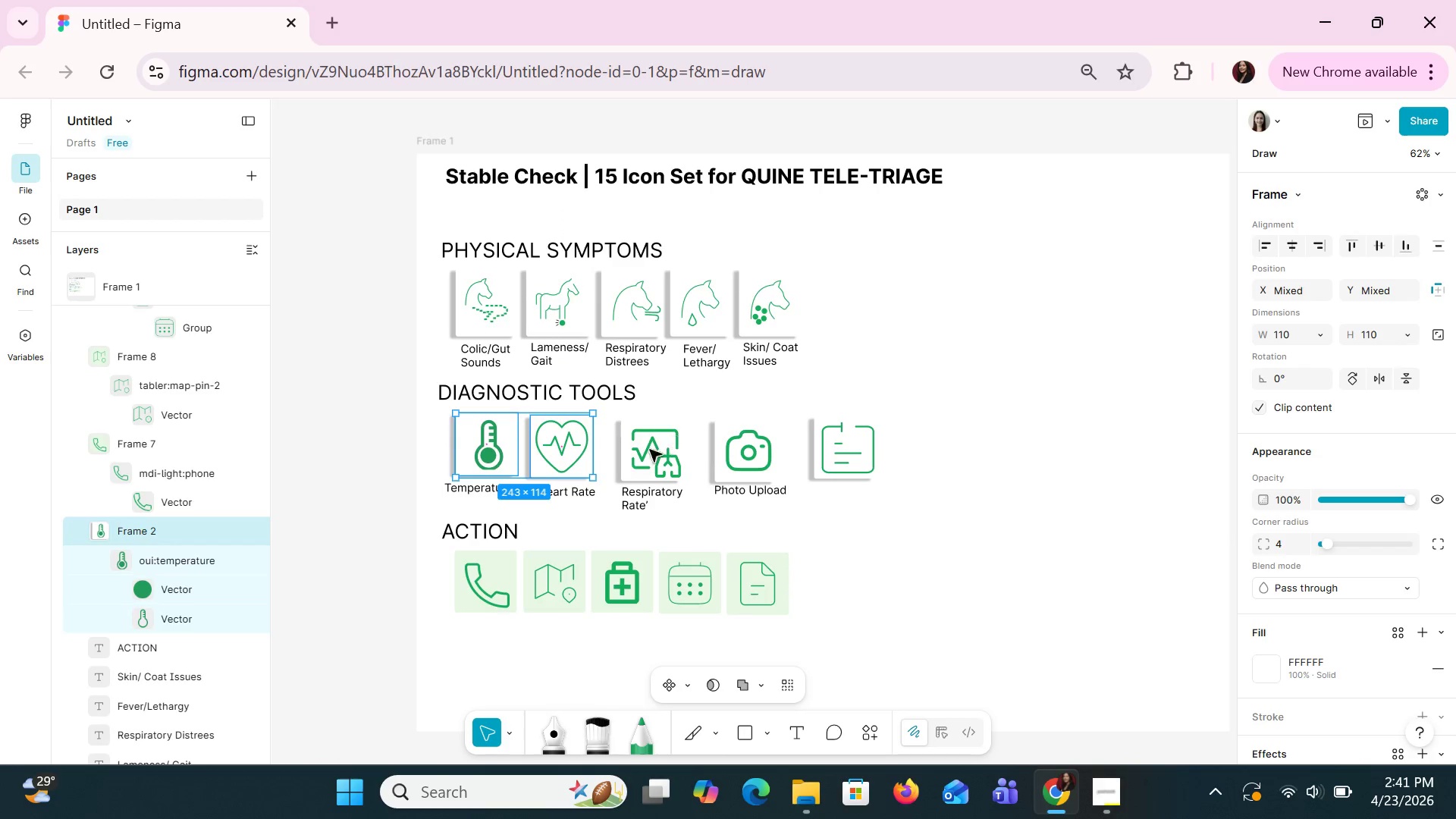 
left_click([644, 450])
 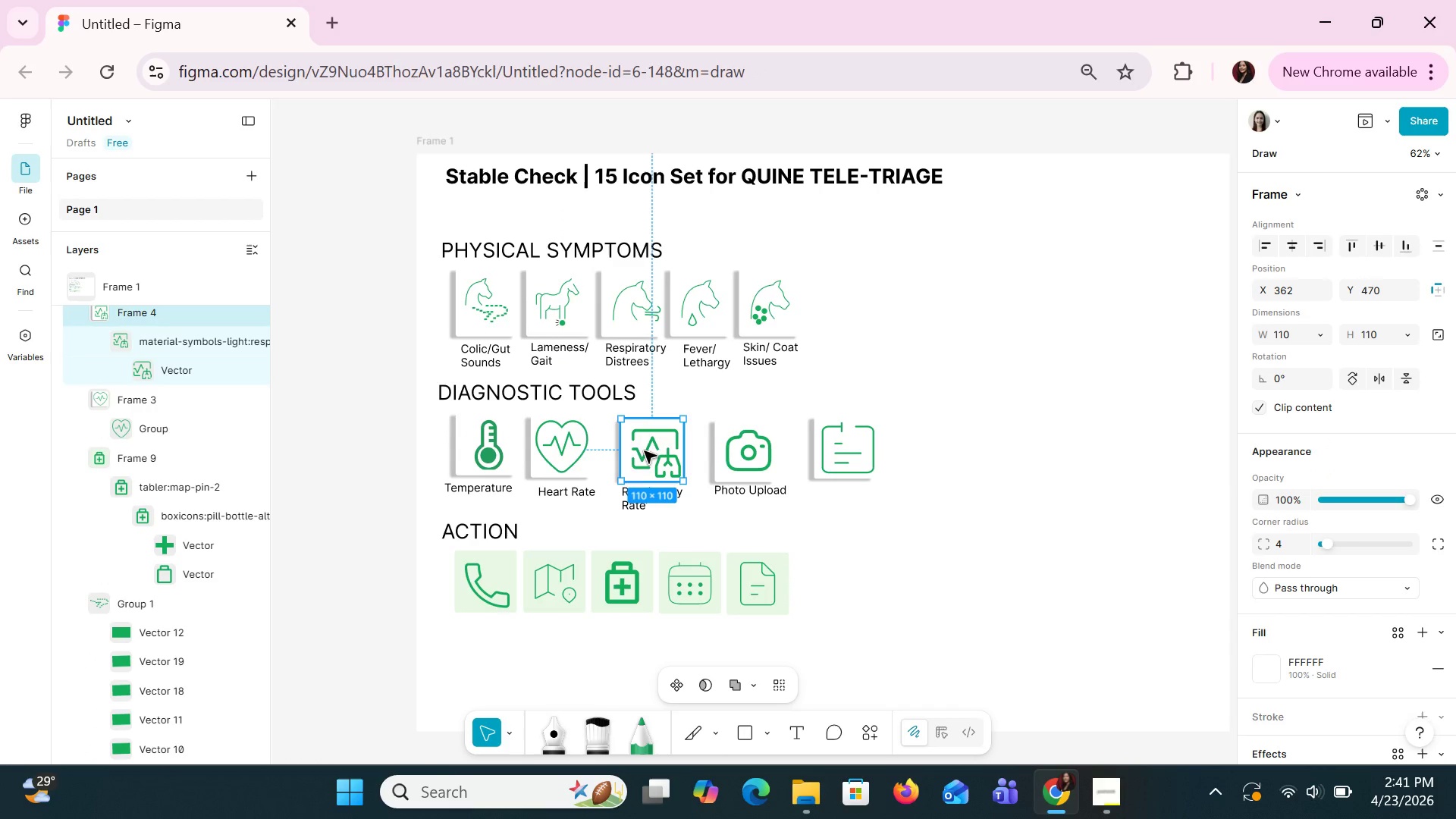 
left_click_drag(start_coordinate=[644, 450], to_coordinate=[631, 450])
 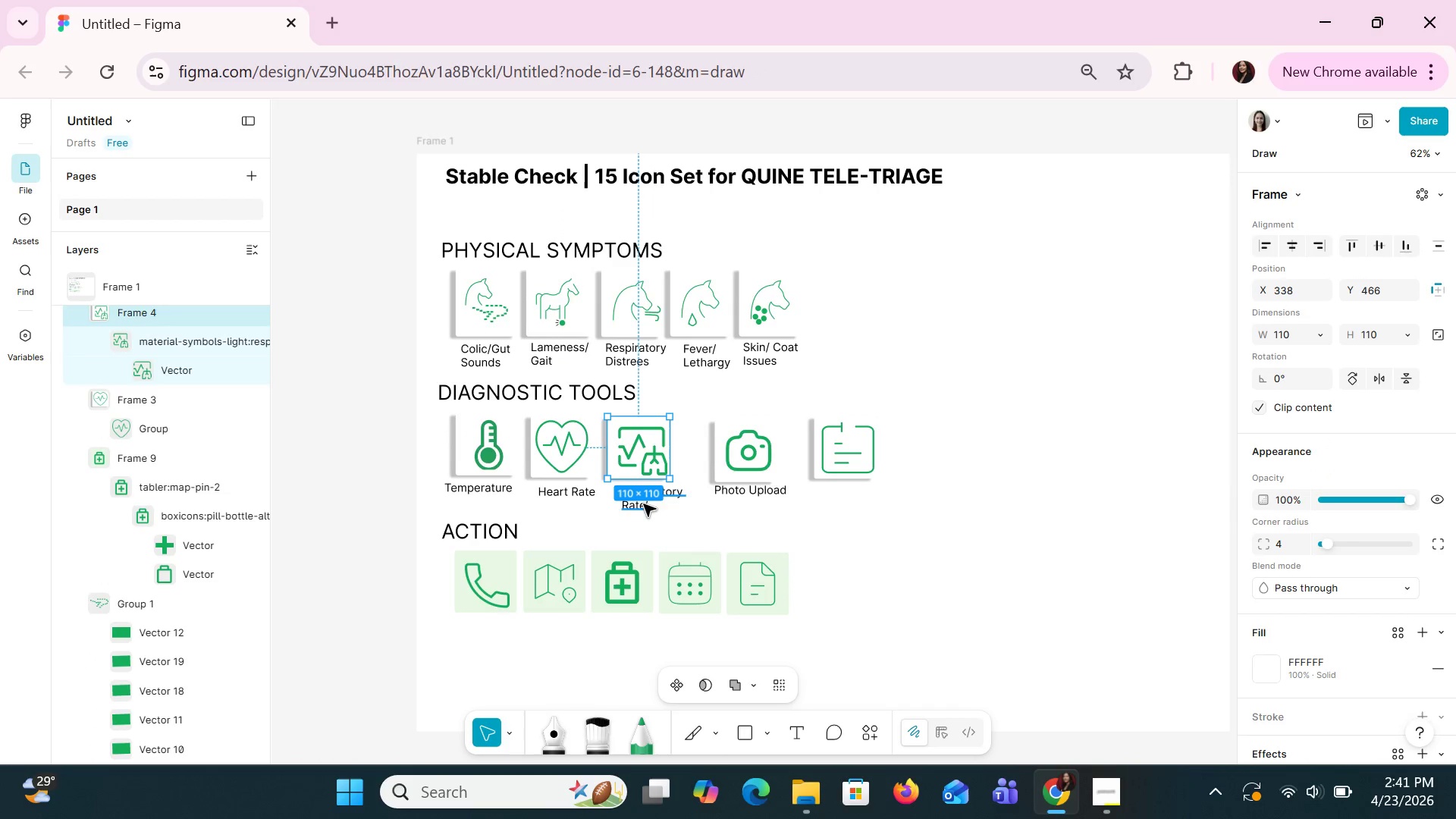 
left_click_drag(start_coordinate=[643, 507], to_coordinate=[623, 504])
 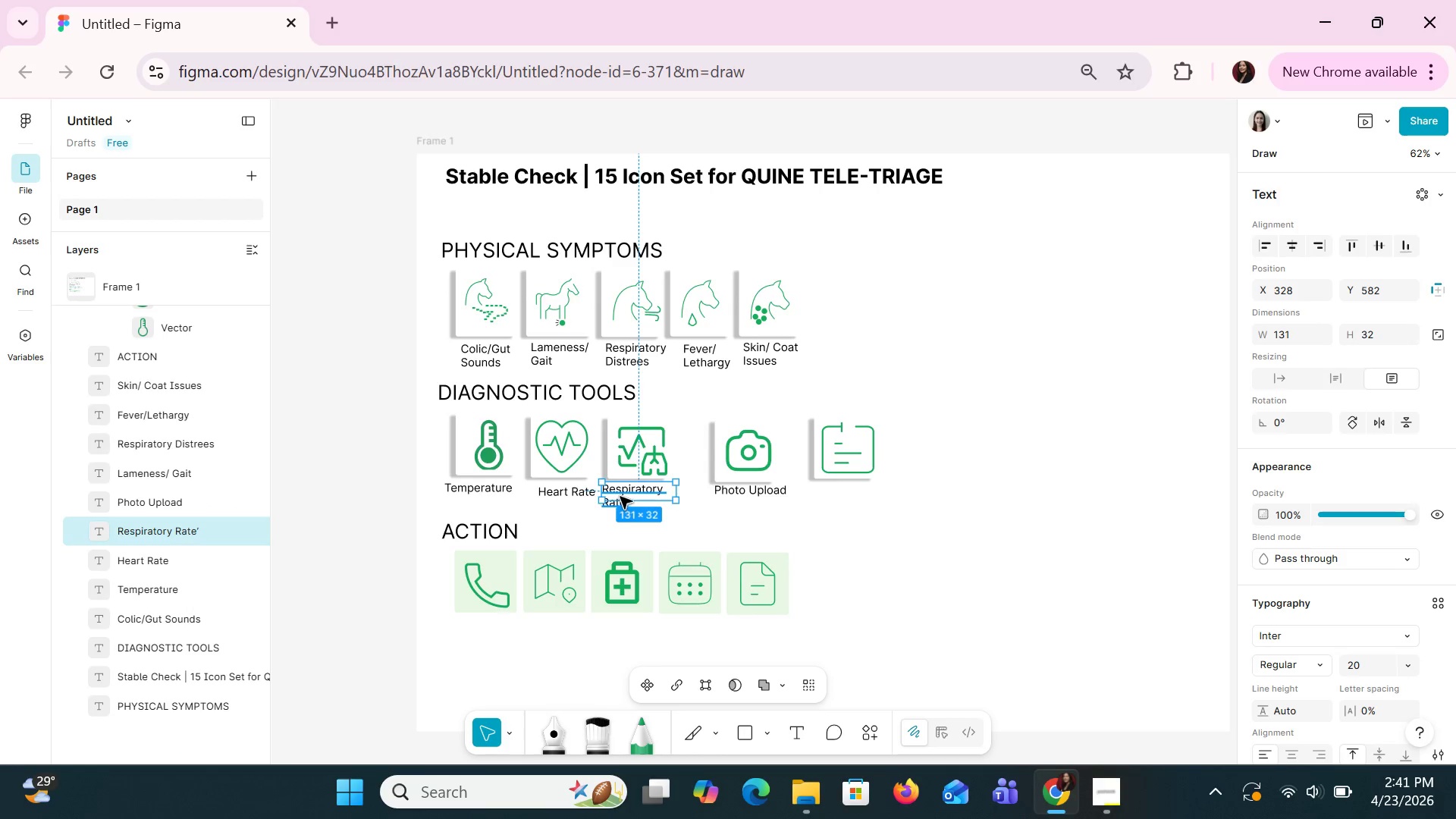 
left_click_drag(start_coordinate=[620, 496], to_coordinate=[626, 496])
 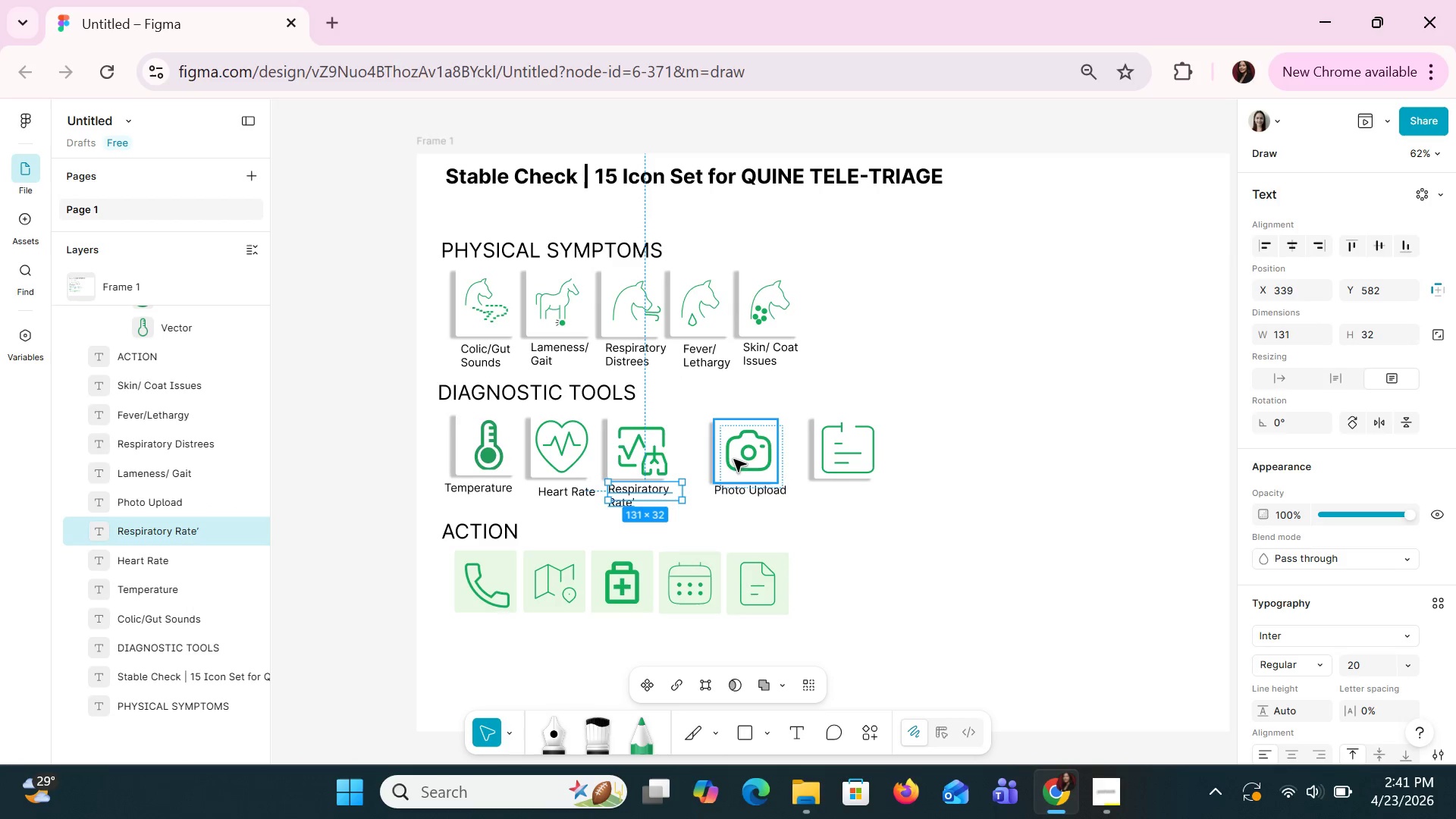 
left_click_drag(start_coordinate=[733, 459], to_coordinate=[705, 460])
 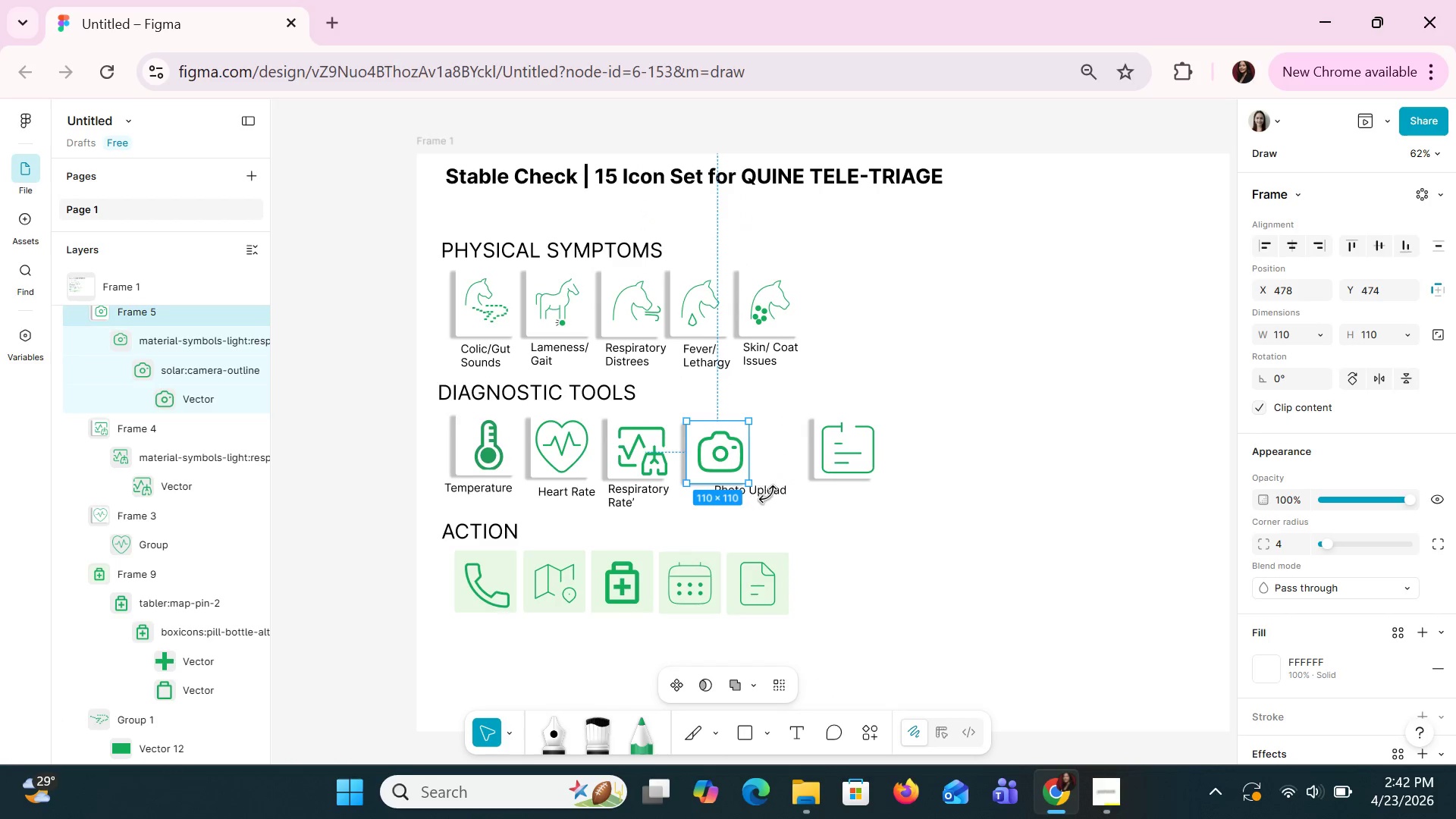 
left_click_drag(start_coordinate=[767, 494], to_coordinate=[736, 497])
 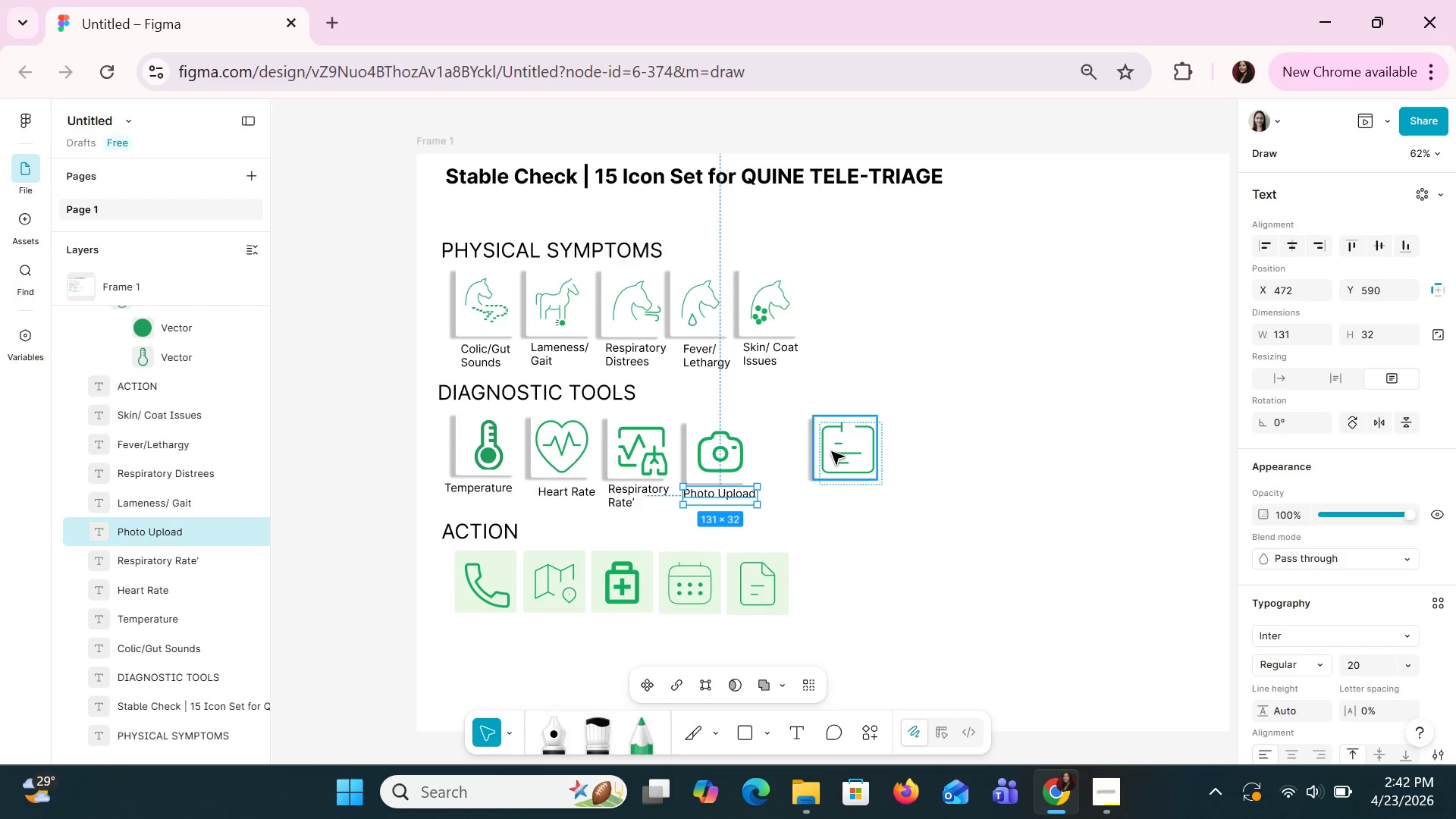 
left_click_drag(start_coordinate=[831, 451], to_coordinate=[784, 457])
 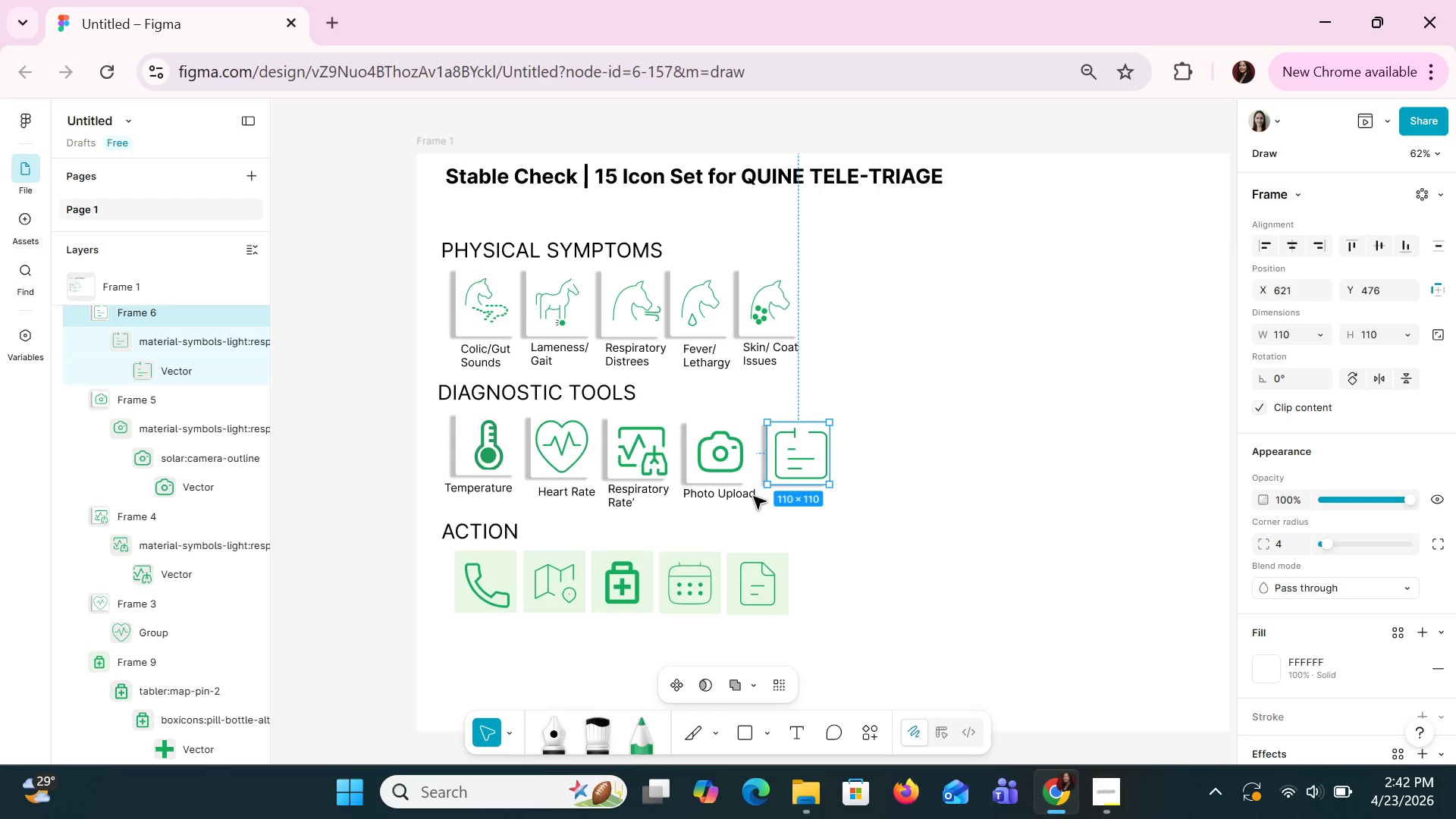 
left_click([736, 491])
 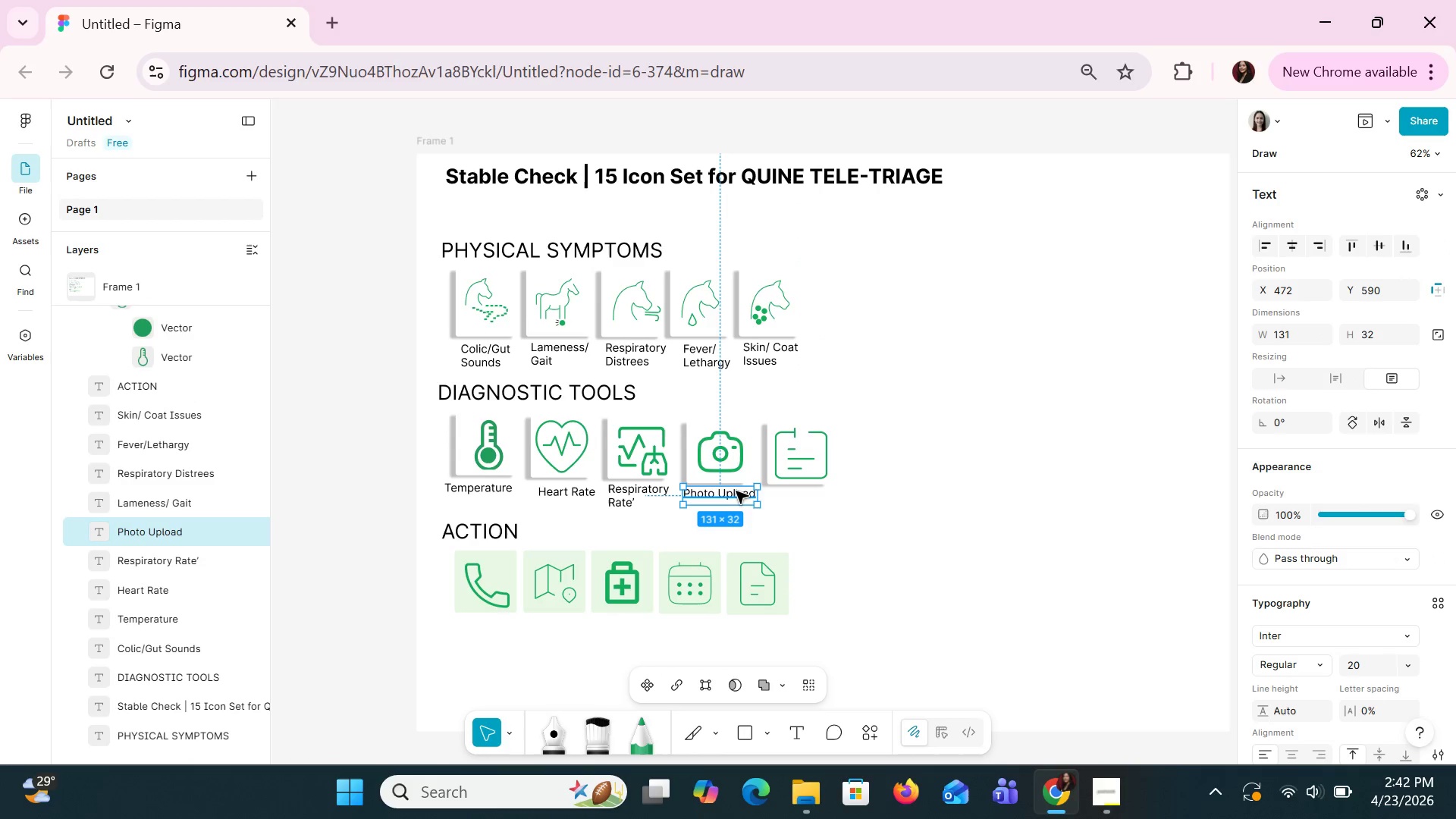 
key(Control+C)
 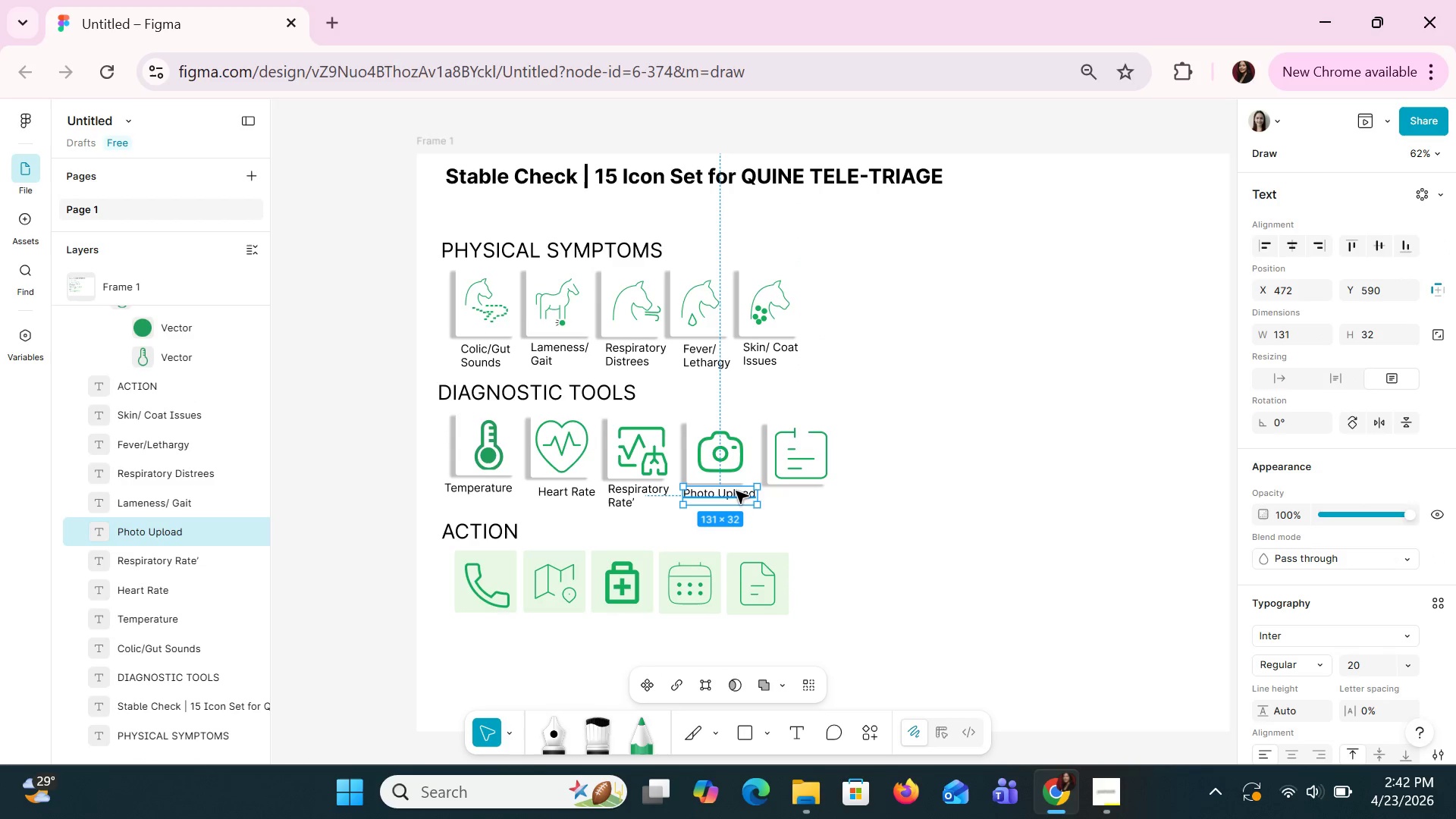 
key(Control+V)
 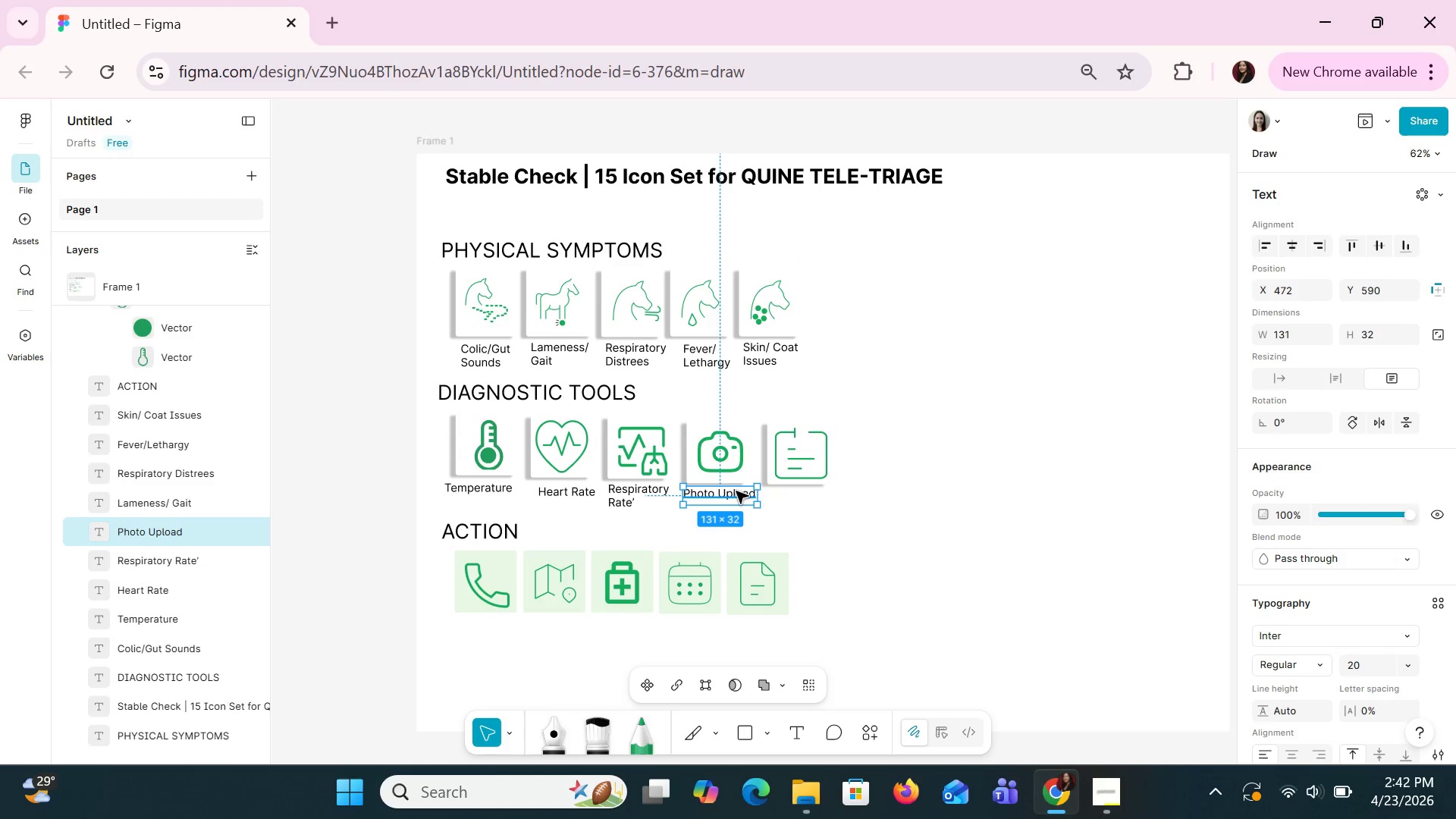 
left_click_drag(start_coordinate=[736, 491], to_coordinate=[826, 495])
 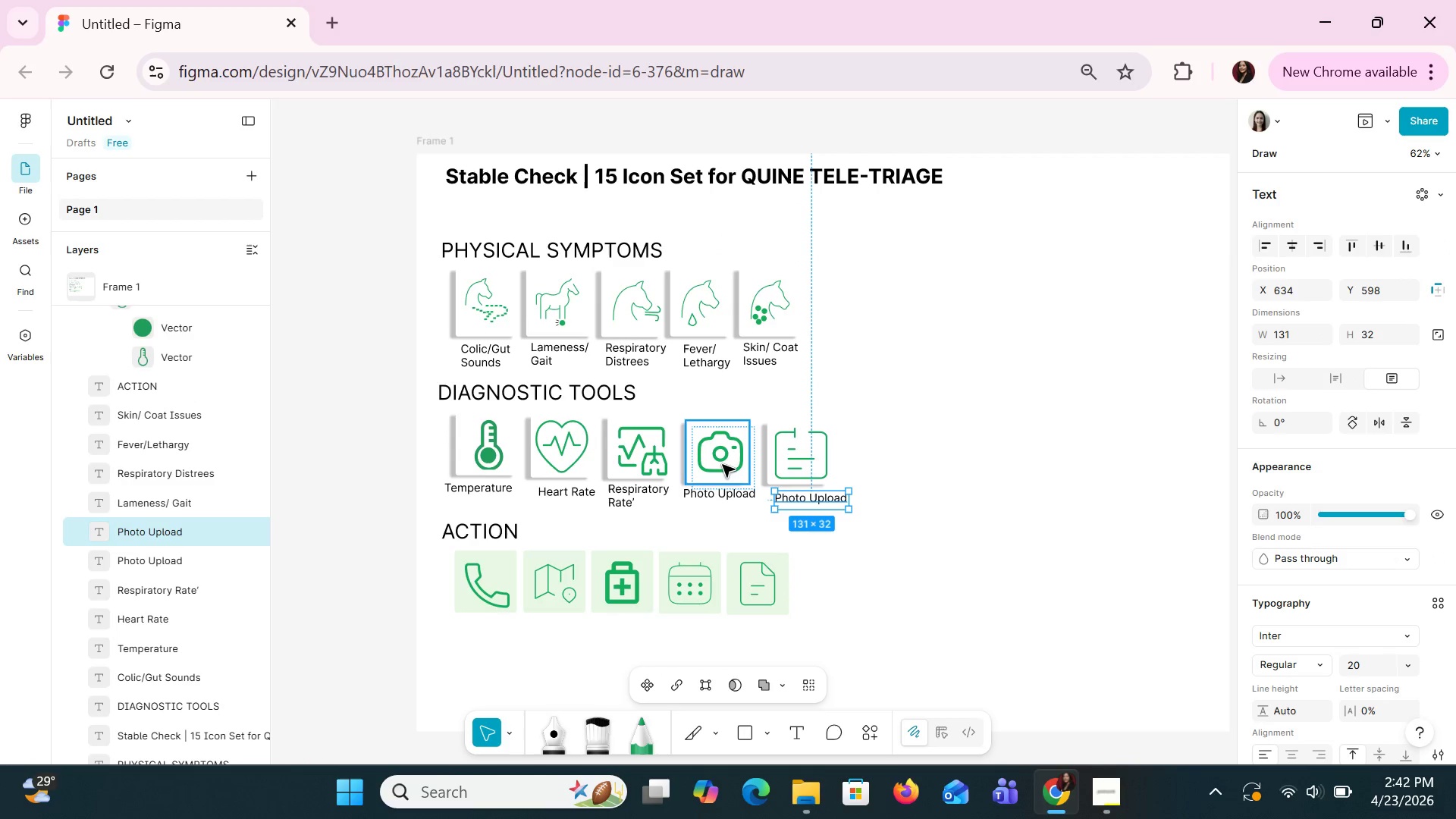 
left_click([722, 464])
 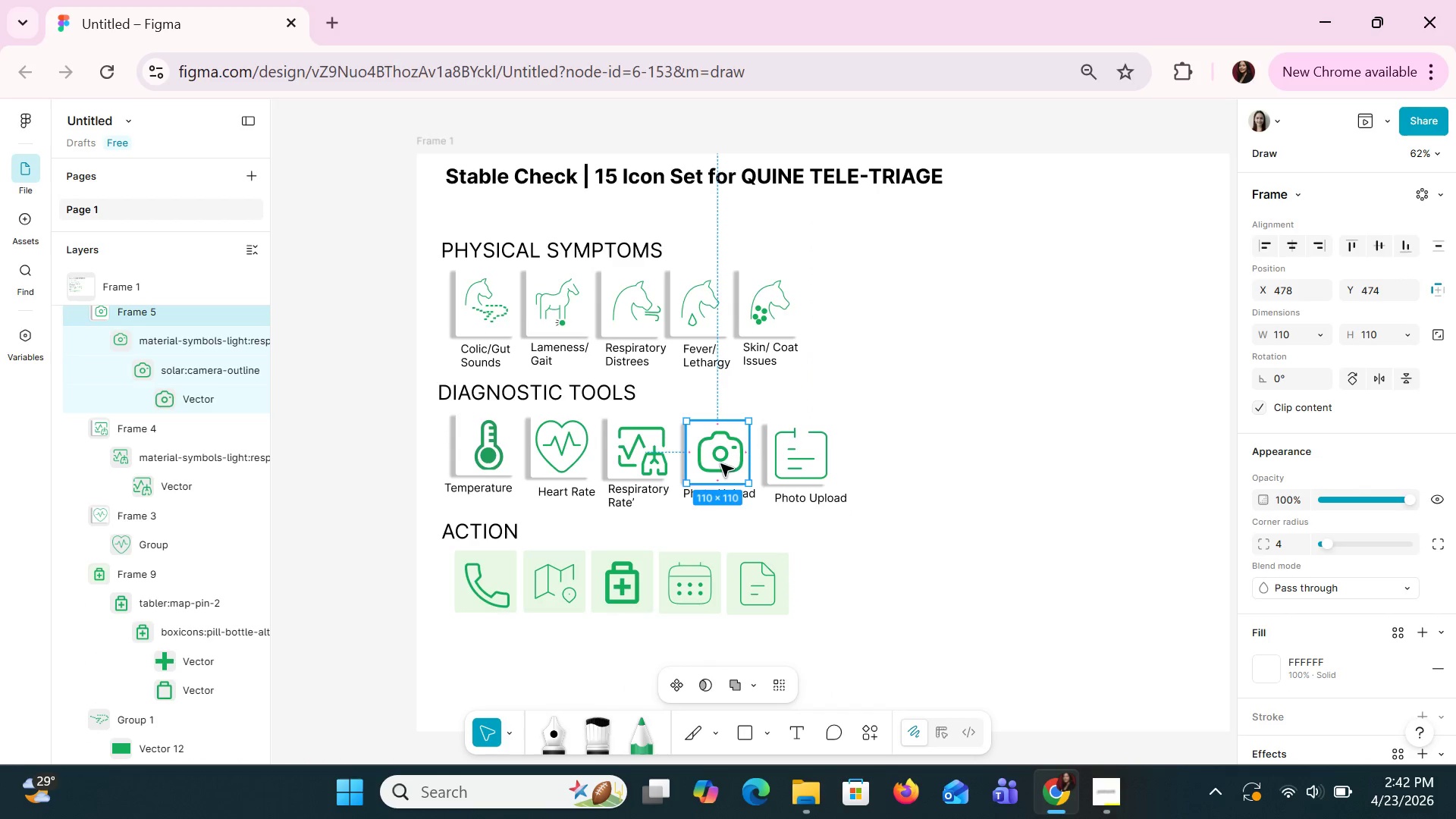 
key(ArrowUp)
 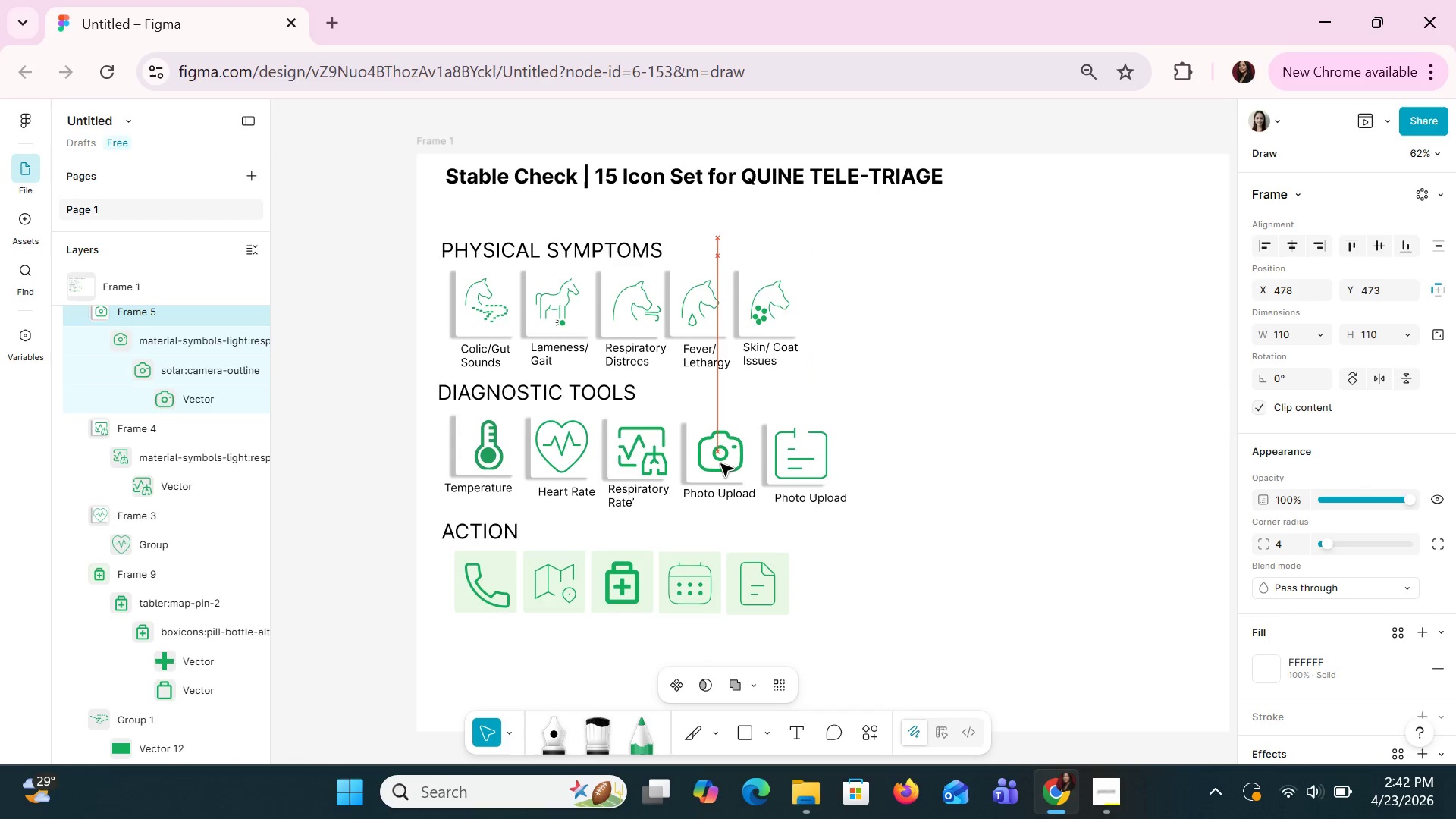 
key(ArrowUp)
 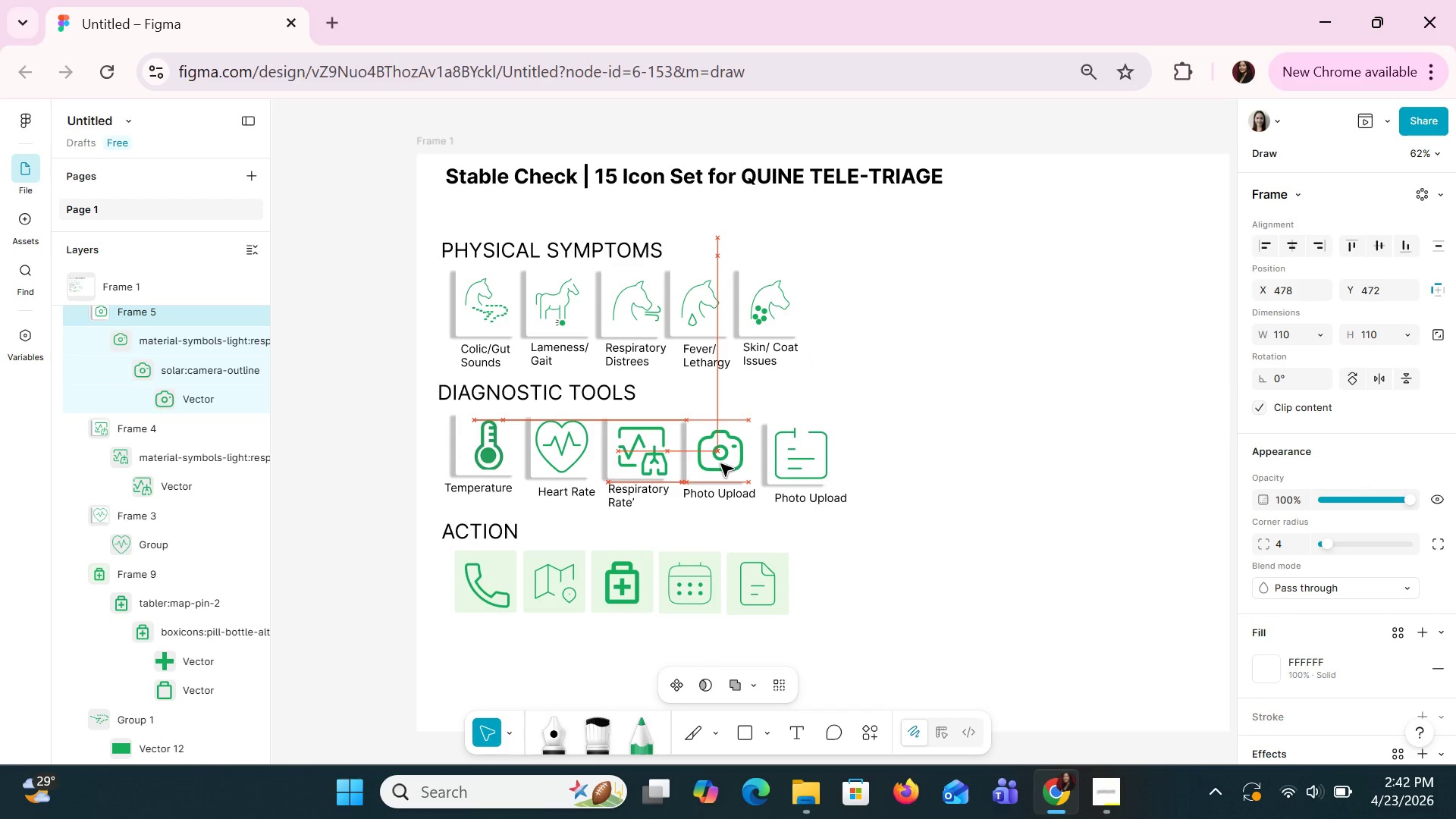 
key(ArrowUp)
 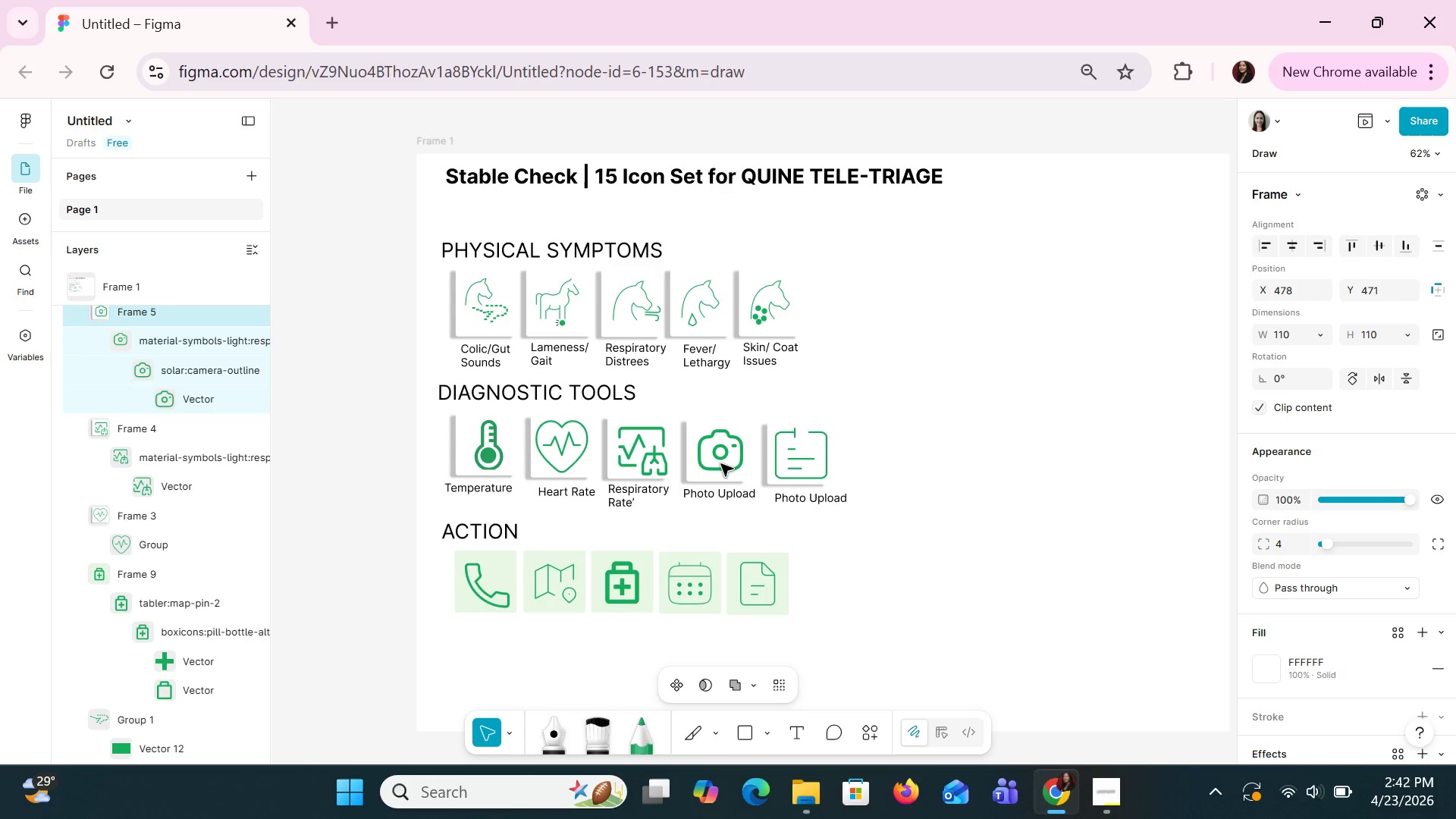 
key(ArrowUp)
 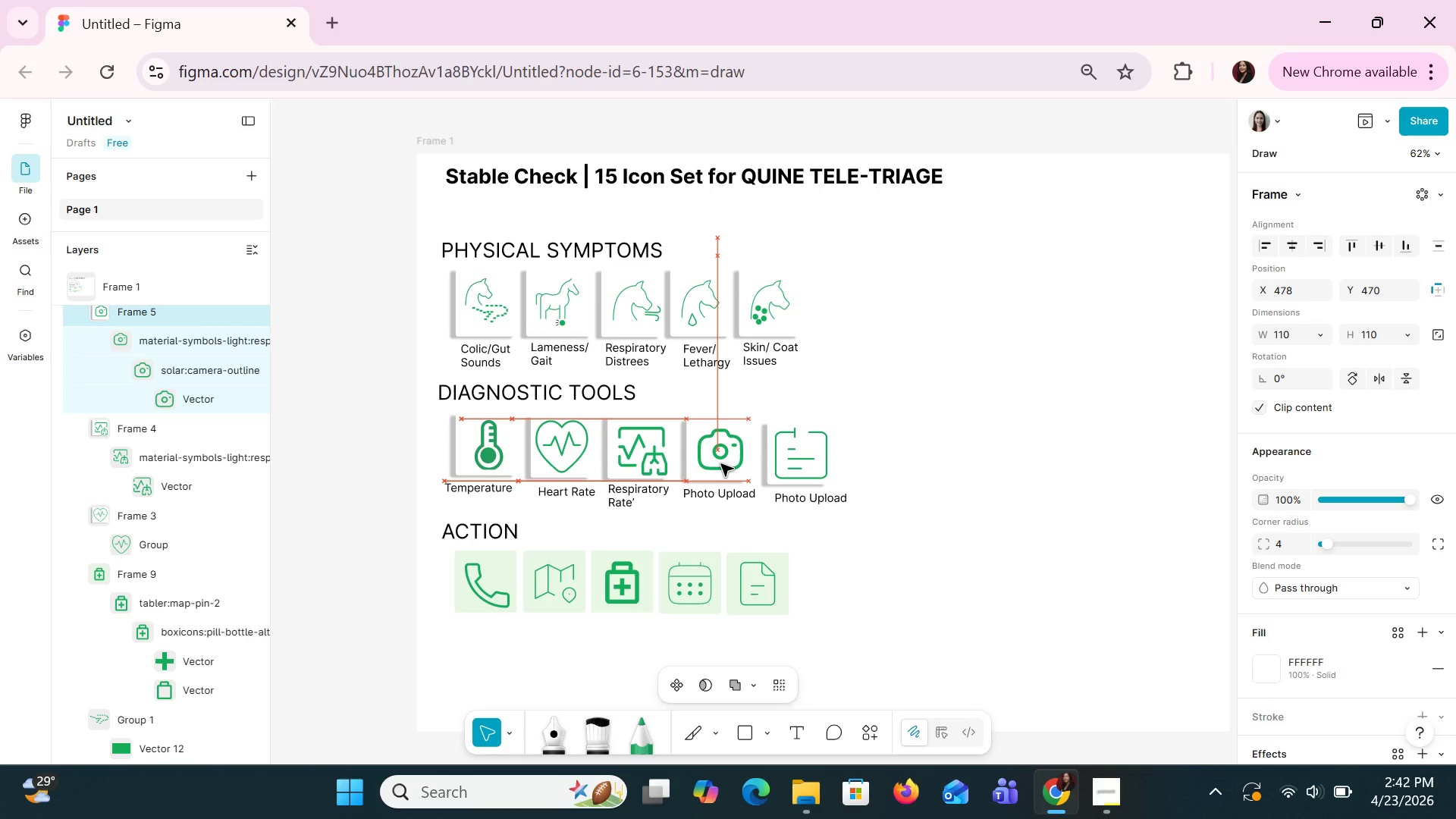 
key(ArrowUp)
 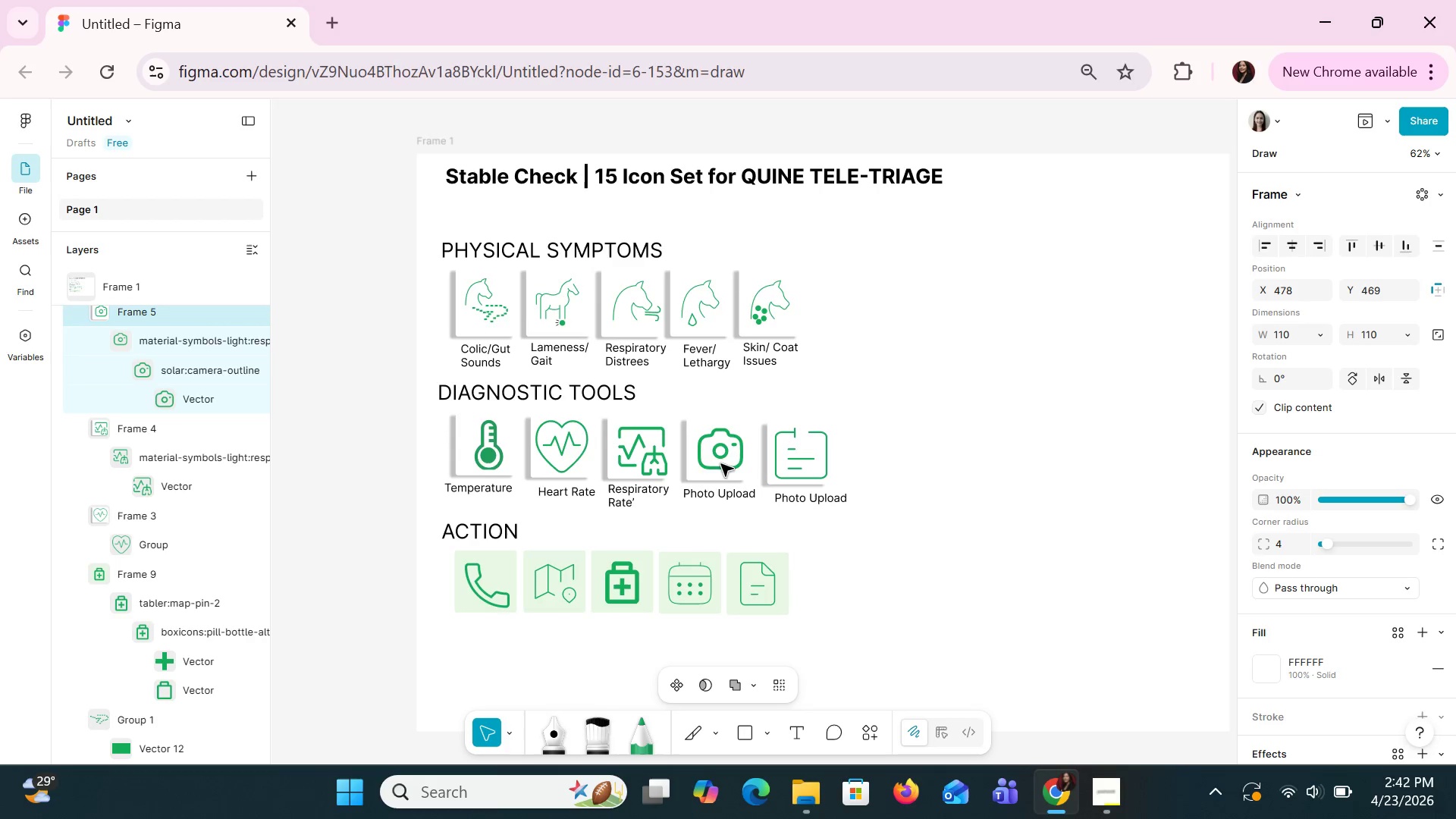 
key(ArrowUp)
 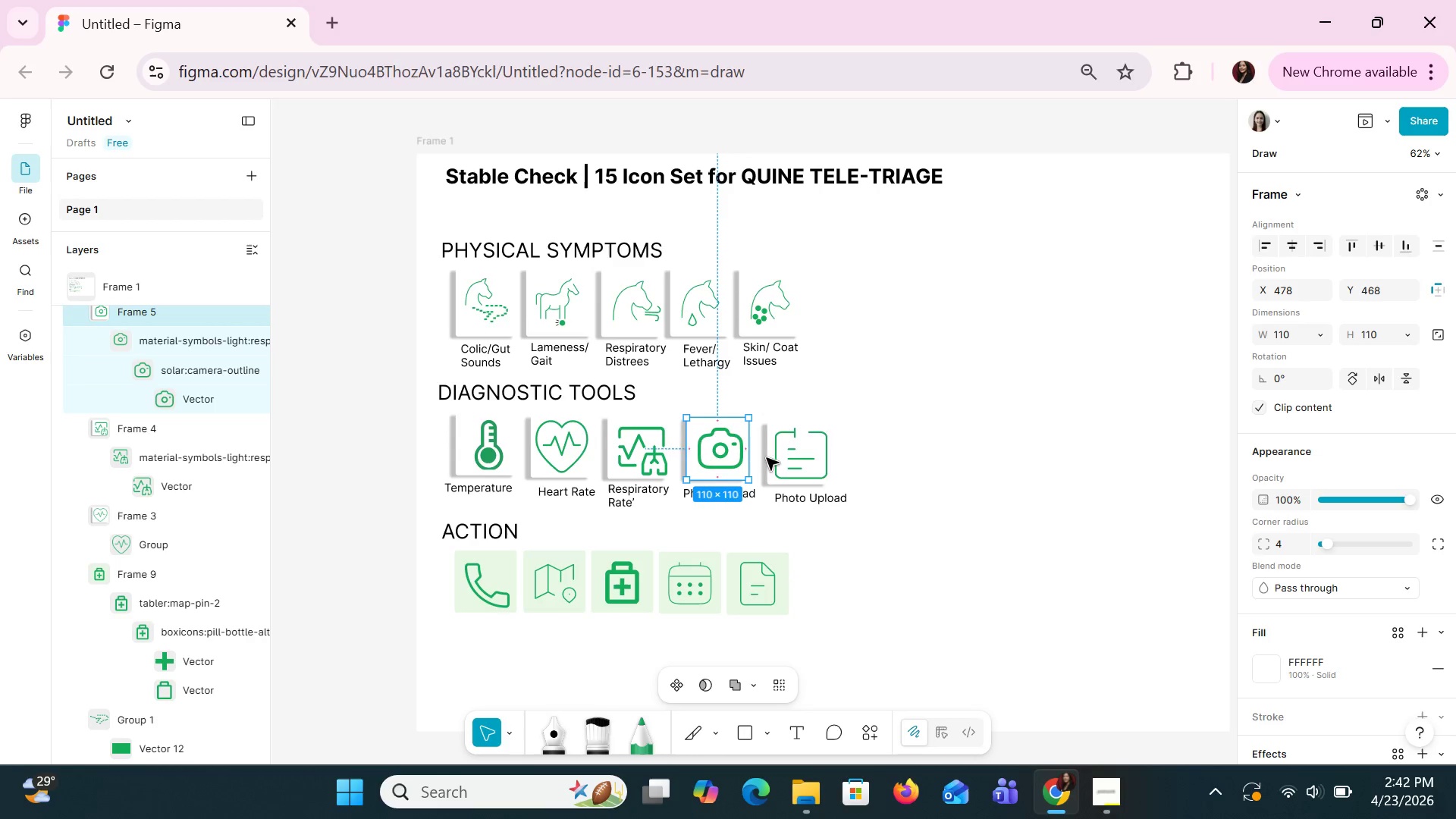 
left_click([786, 463])
 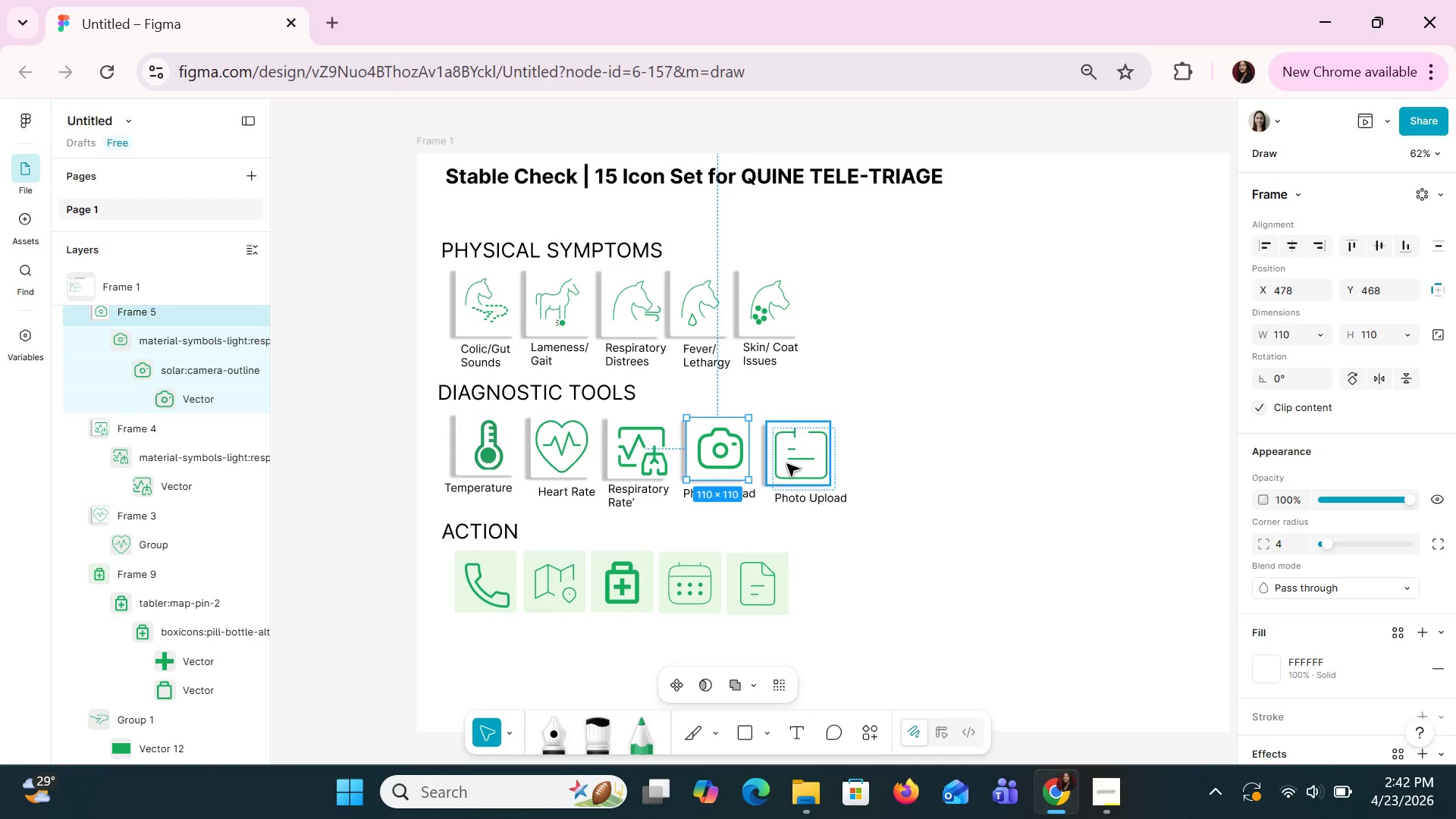 
key(ArrowUp)
 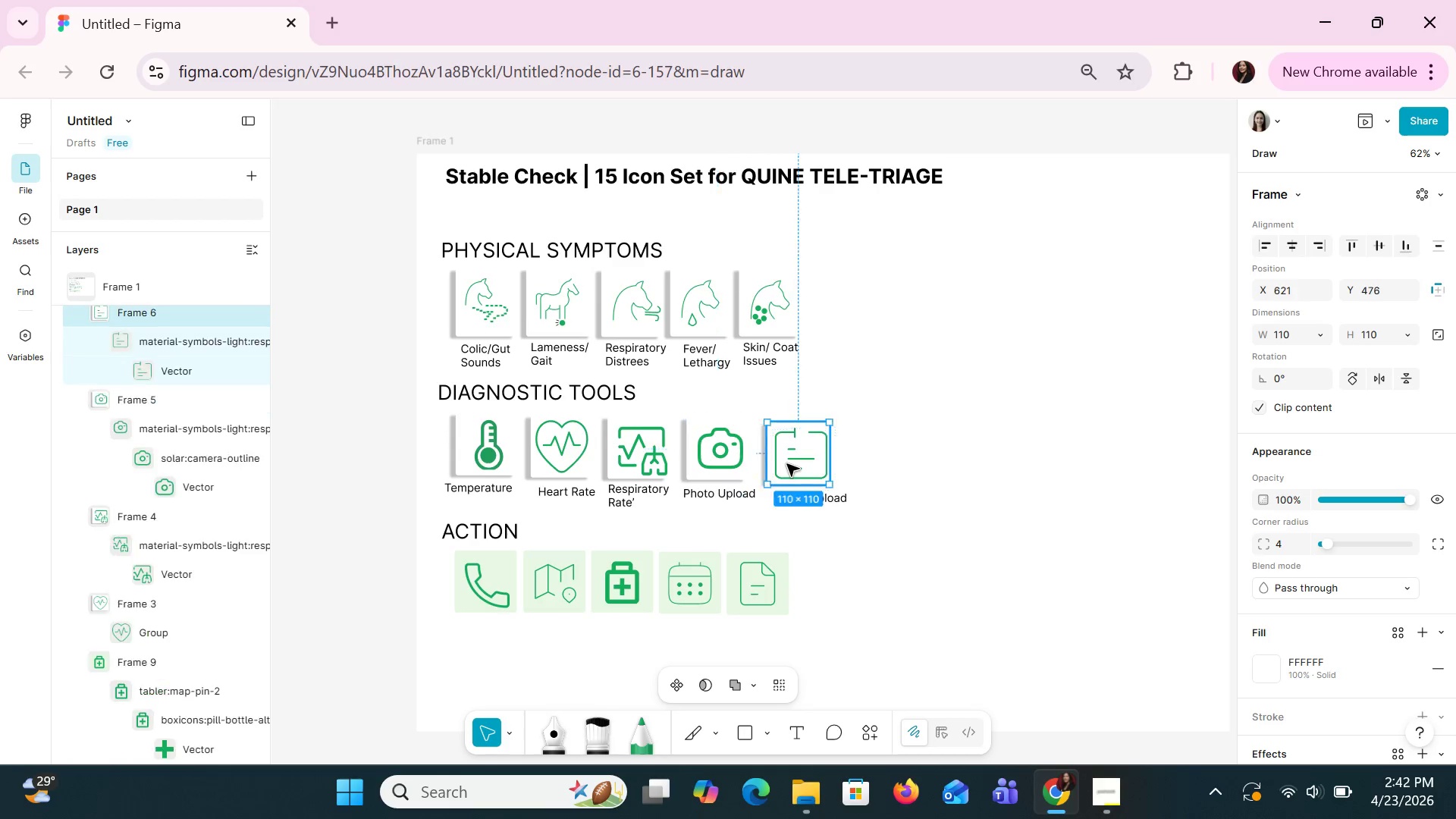 
key(ArrowUp)
 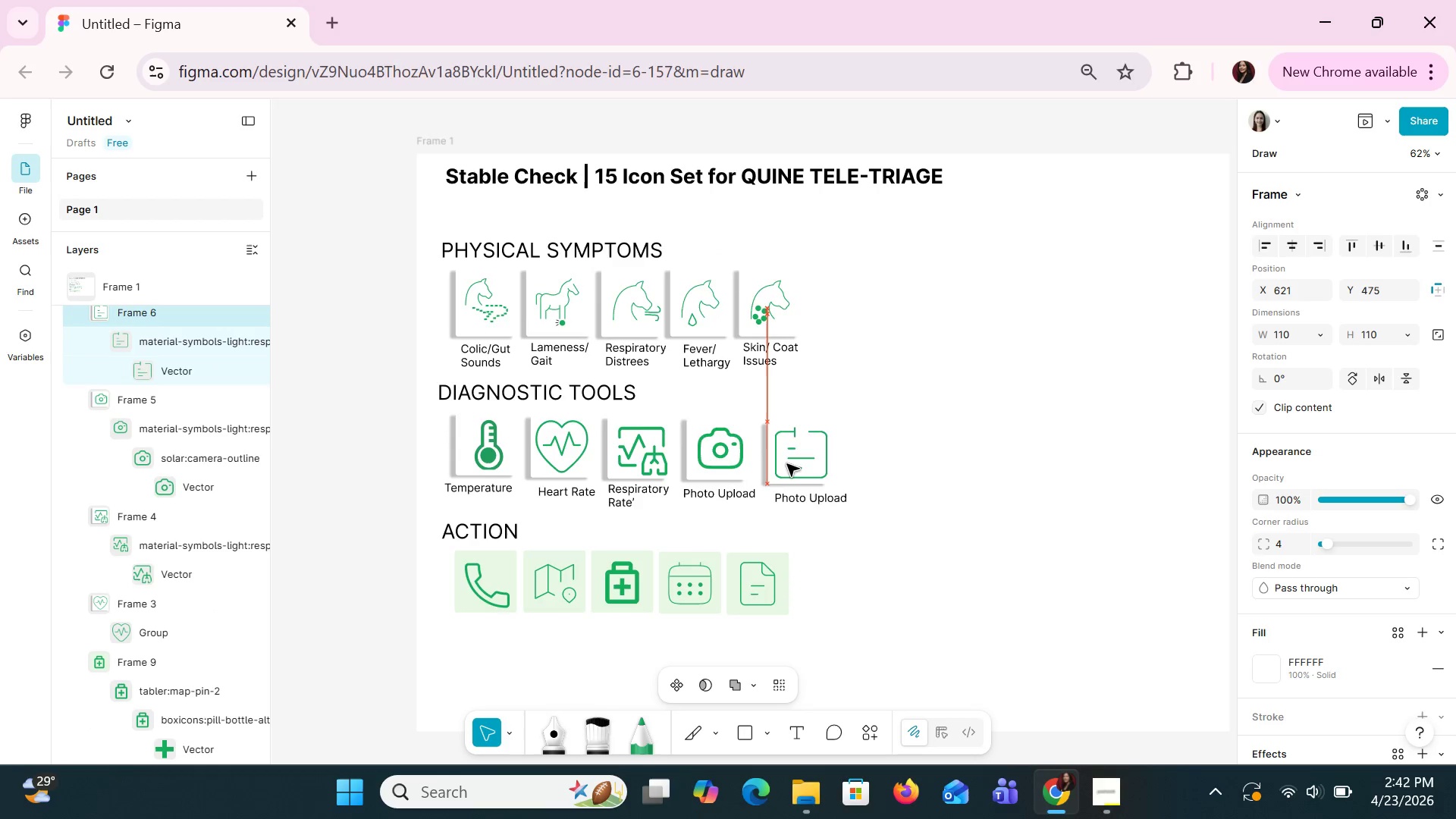 
key(ArrowUp)
 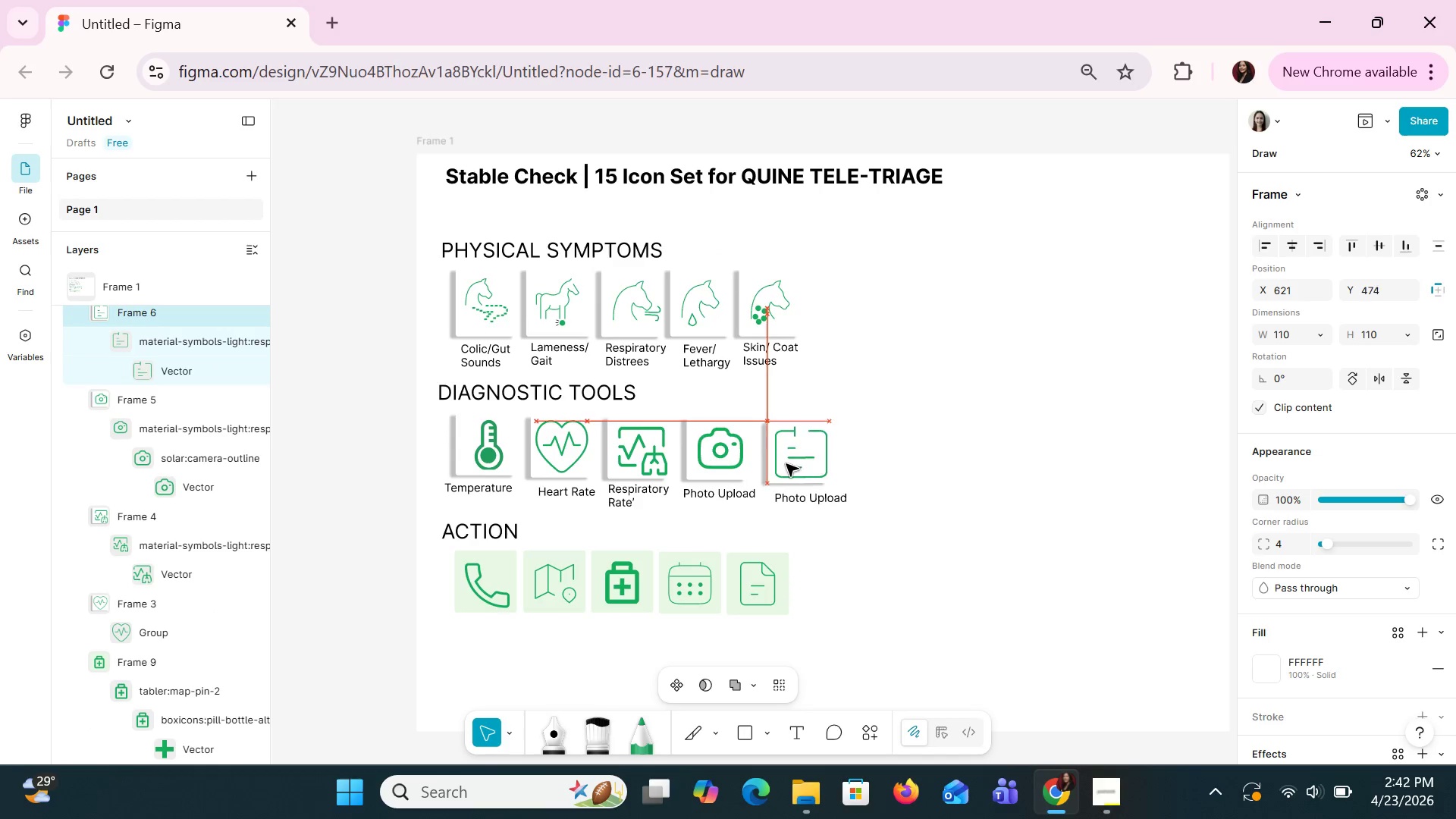 
key(ArrowUp)
 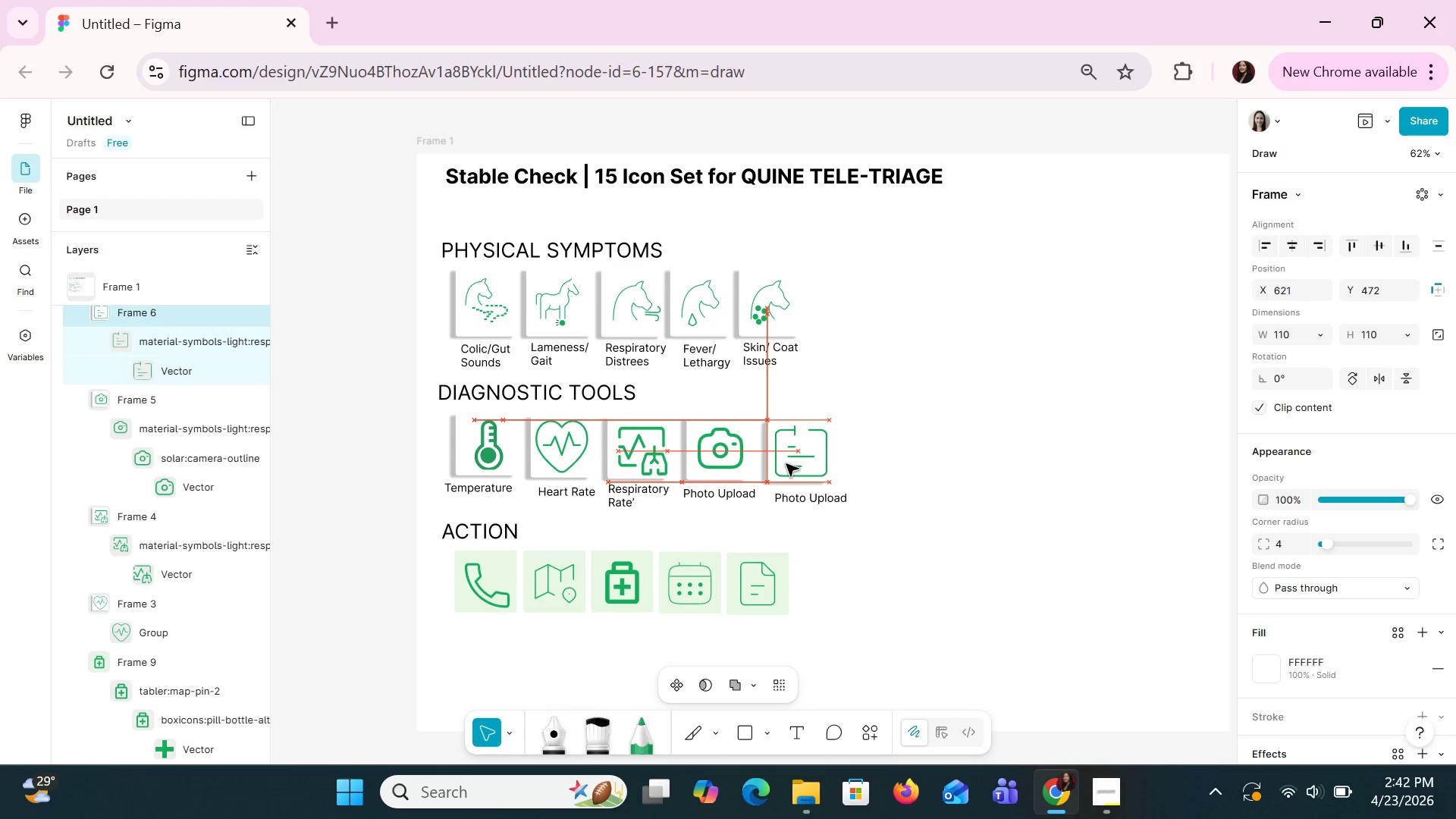 
key(ArrowUp)
 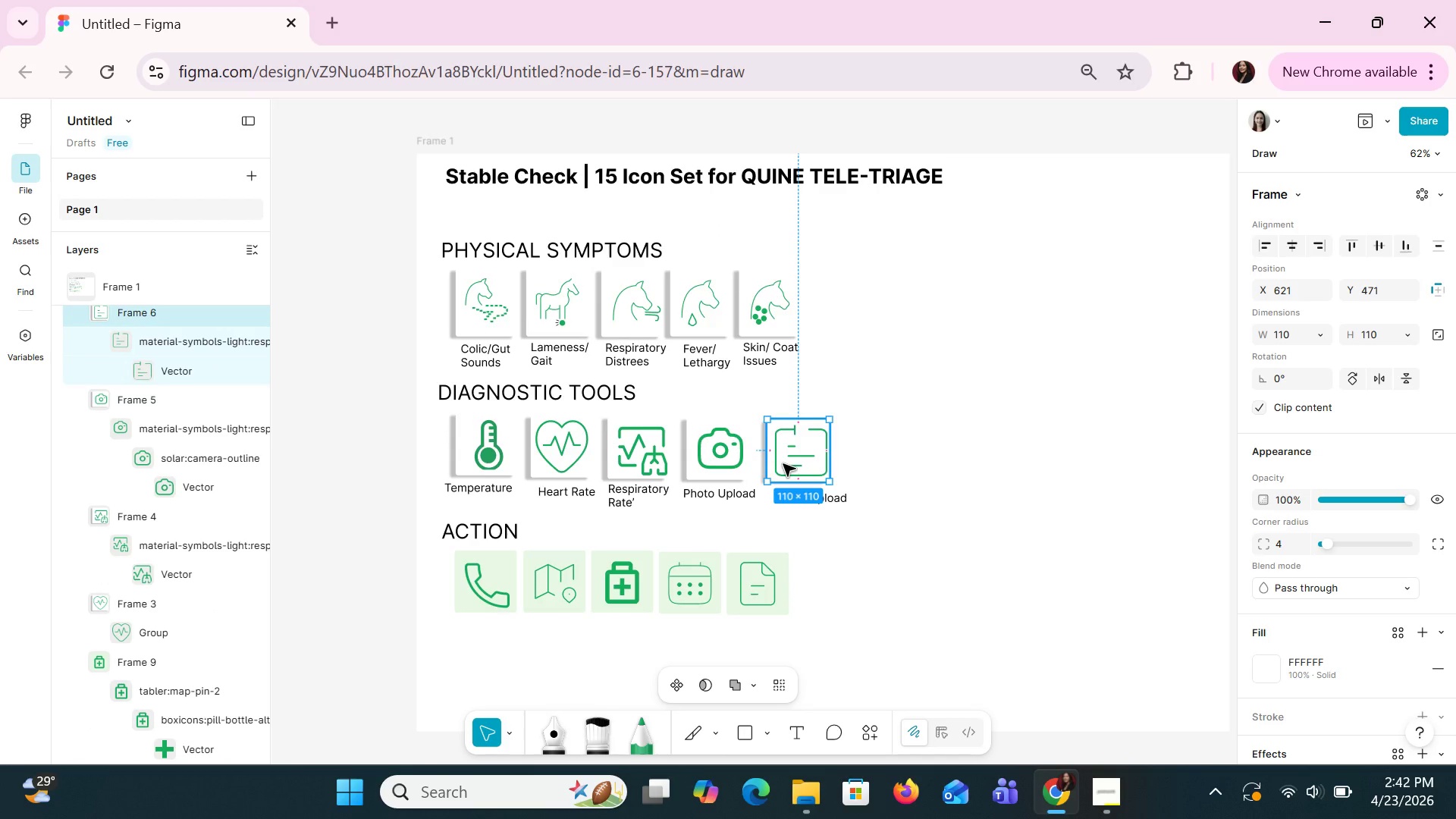 
wait(10.59)
 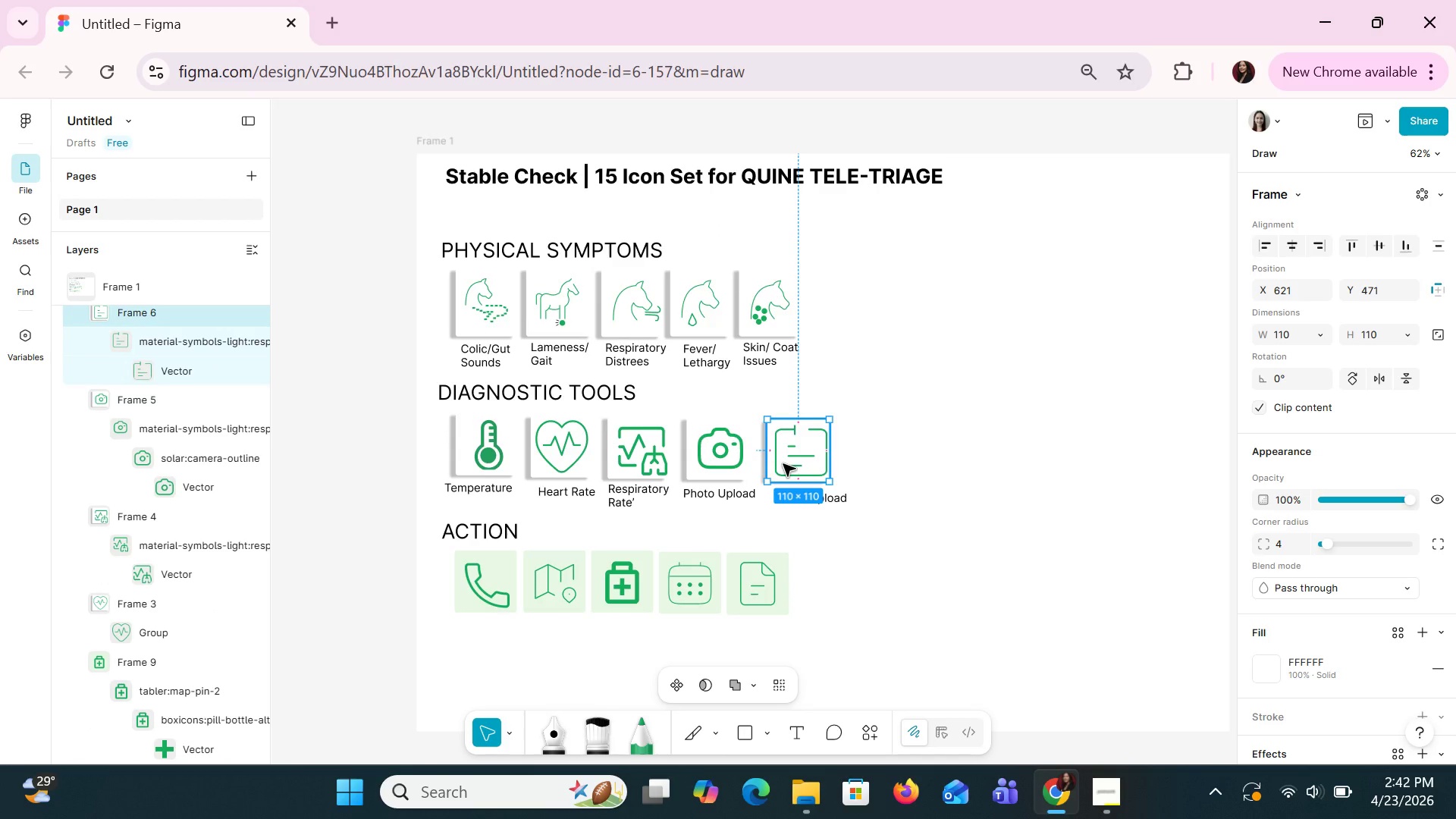 
left_click([837, 498])
 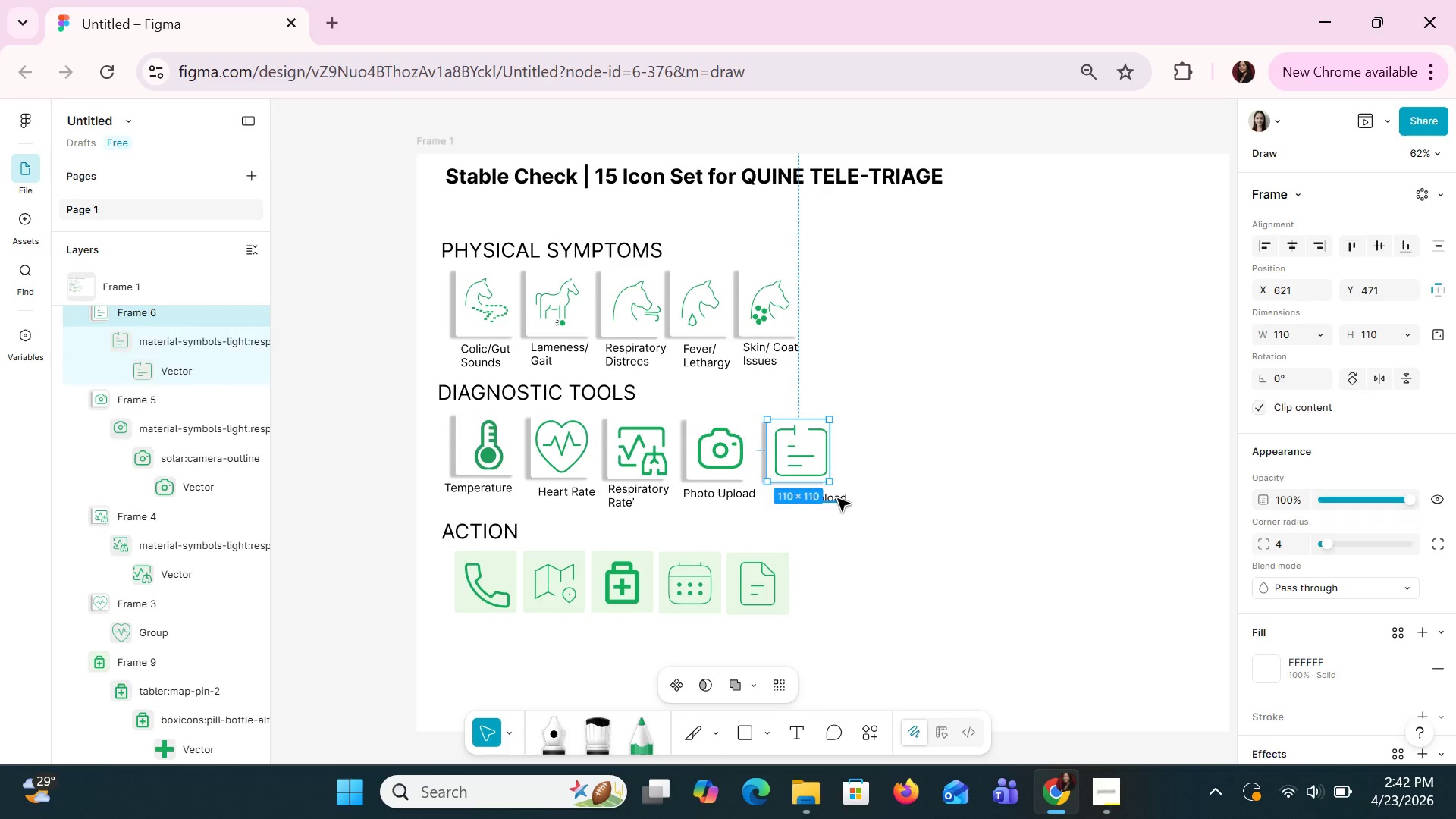 
left_click([837, 498])
 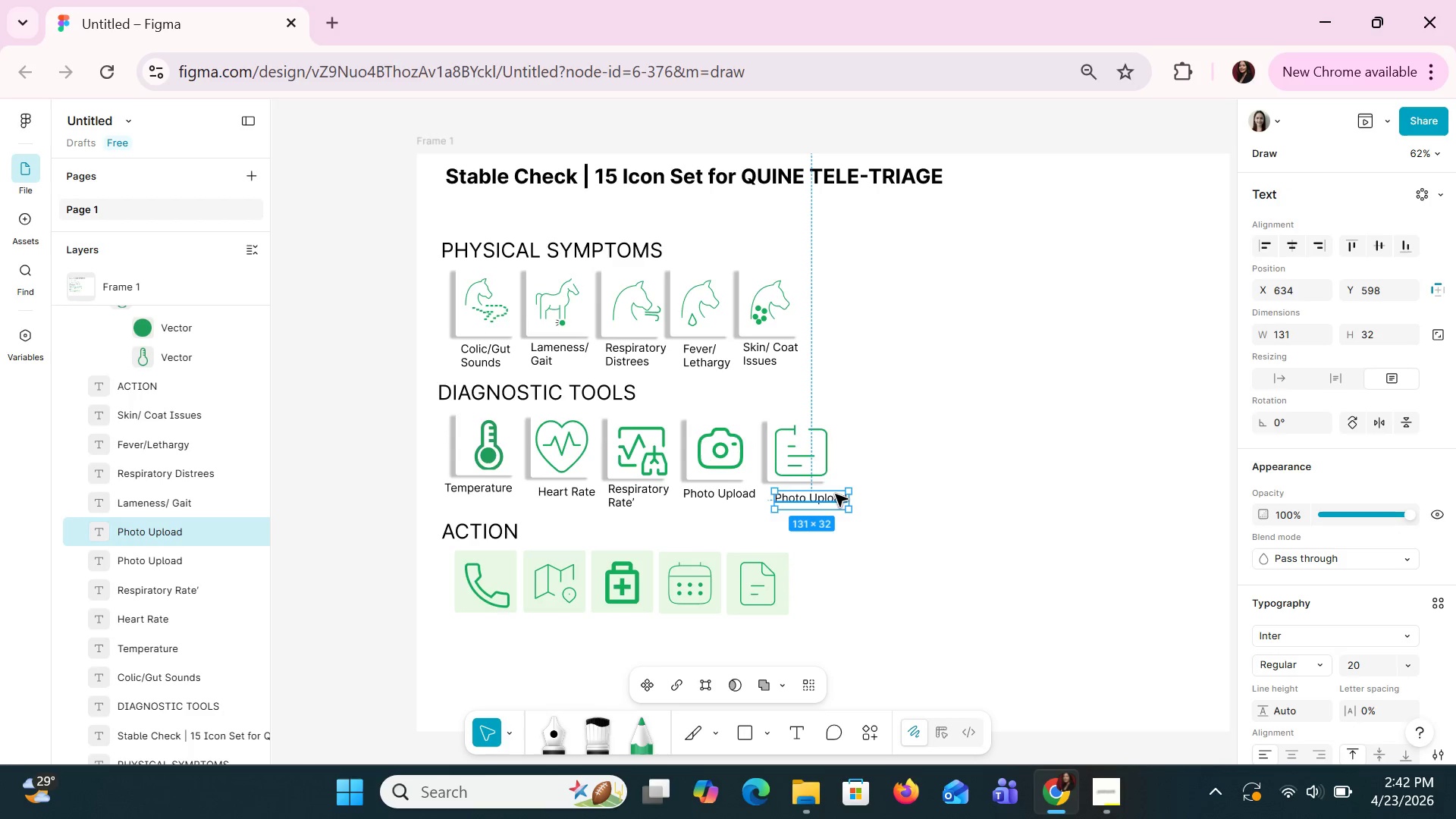 
double_click([835, 494])
 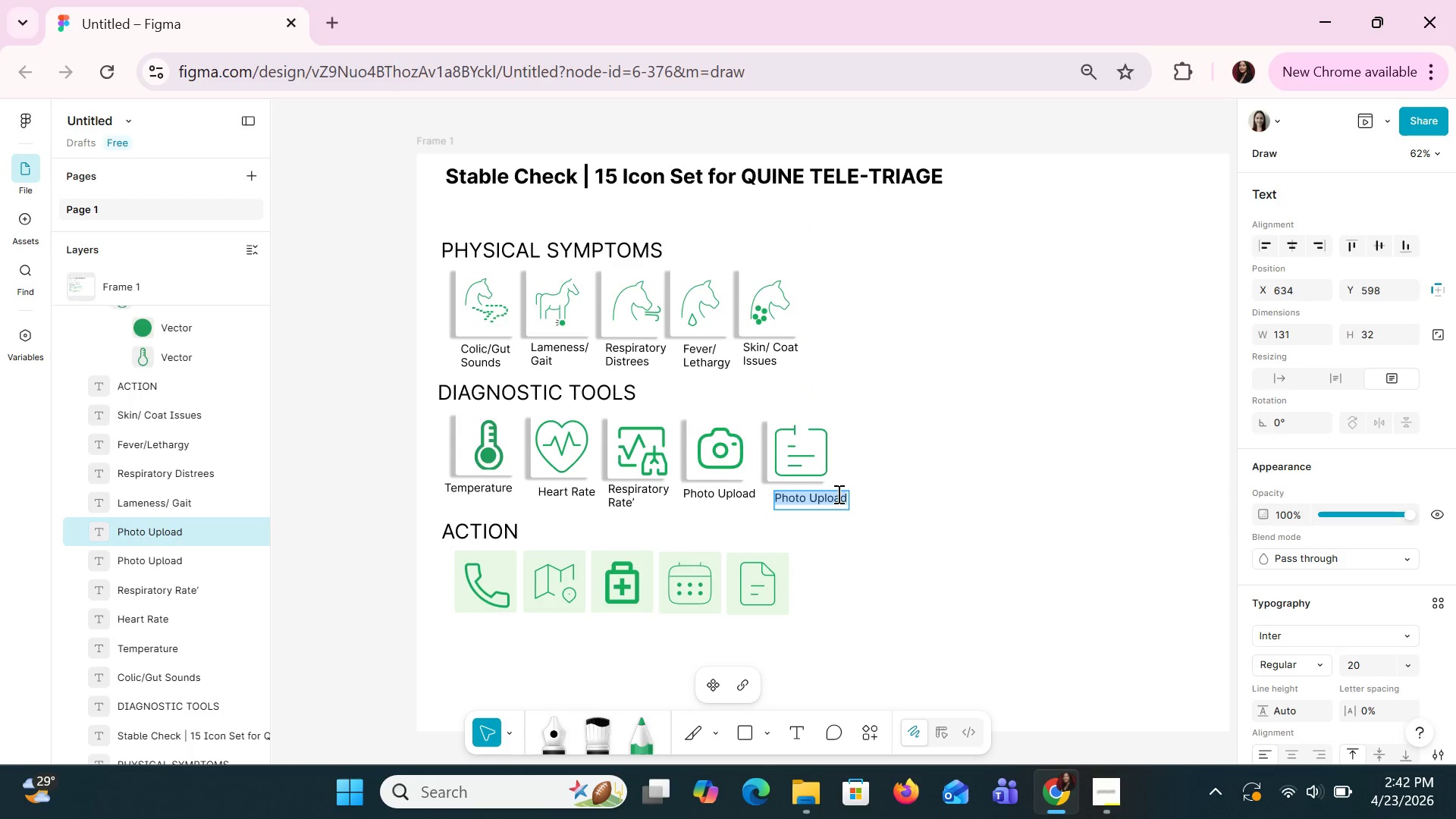 
type(Notes/Obesrvai)
key(Backspace)
key(Backspace)
key(Backspace)
key(Backspace)
key(Backspace)
key(Backspace)
type(servation)
 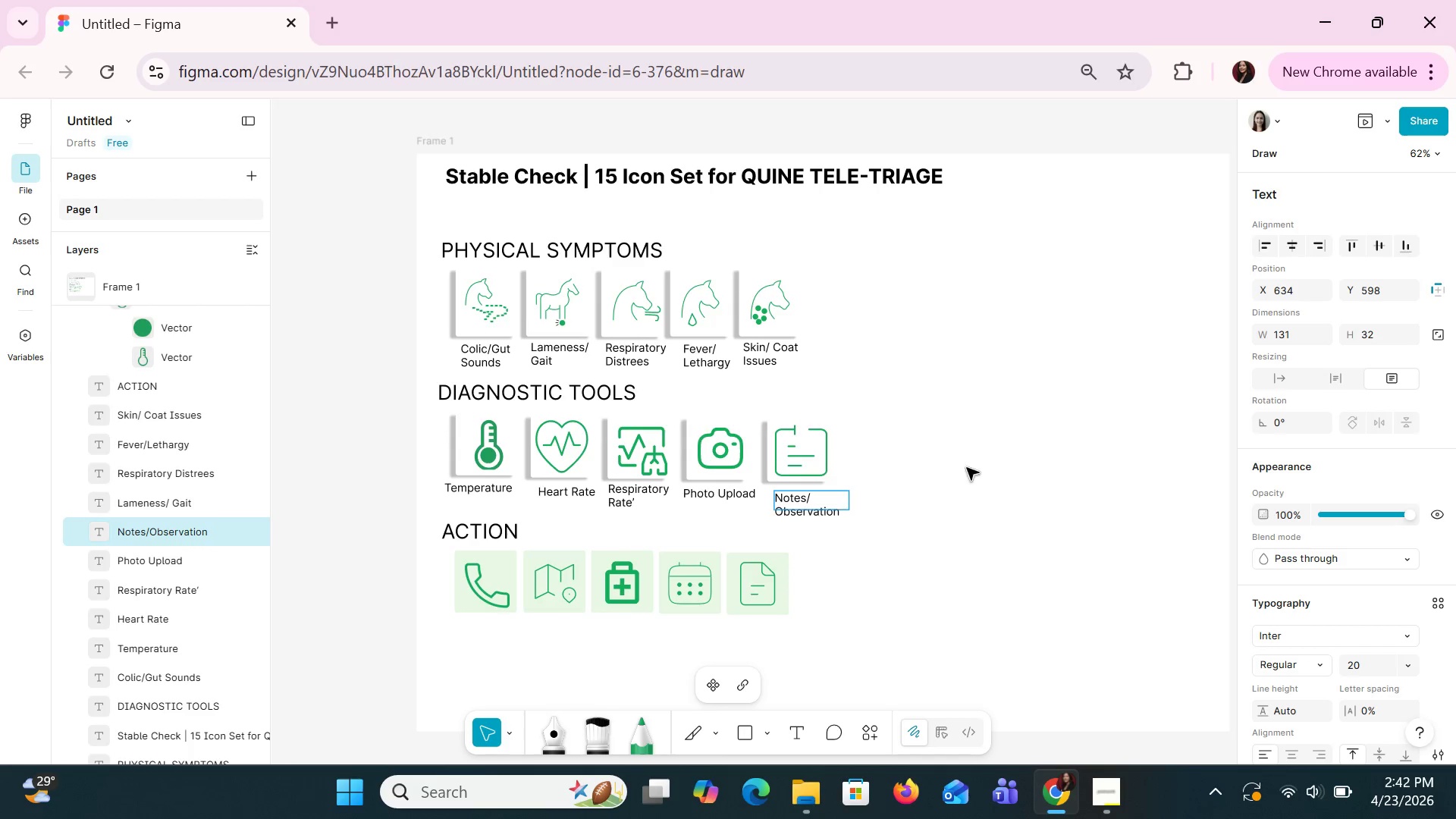 
left_click([945, 563])
 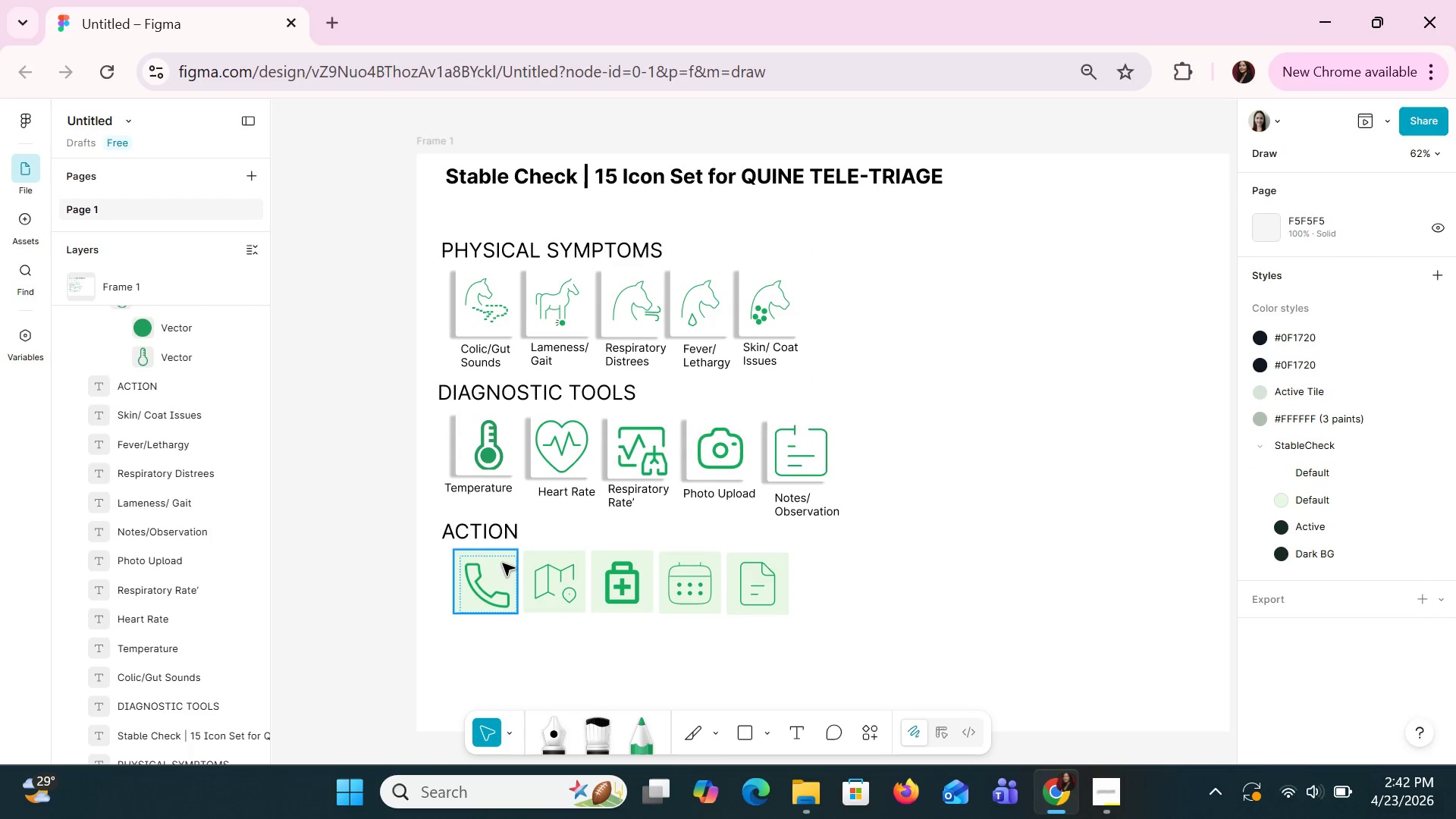 
left_click([504, 563])
 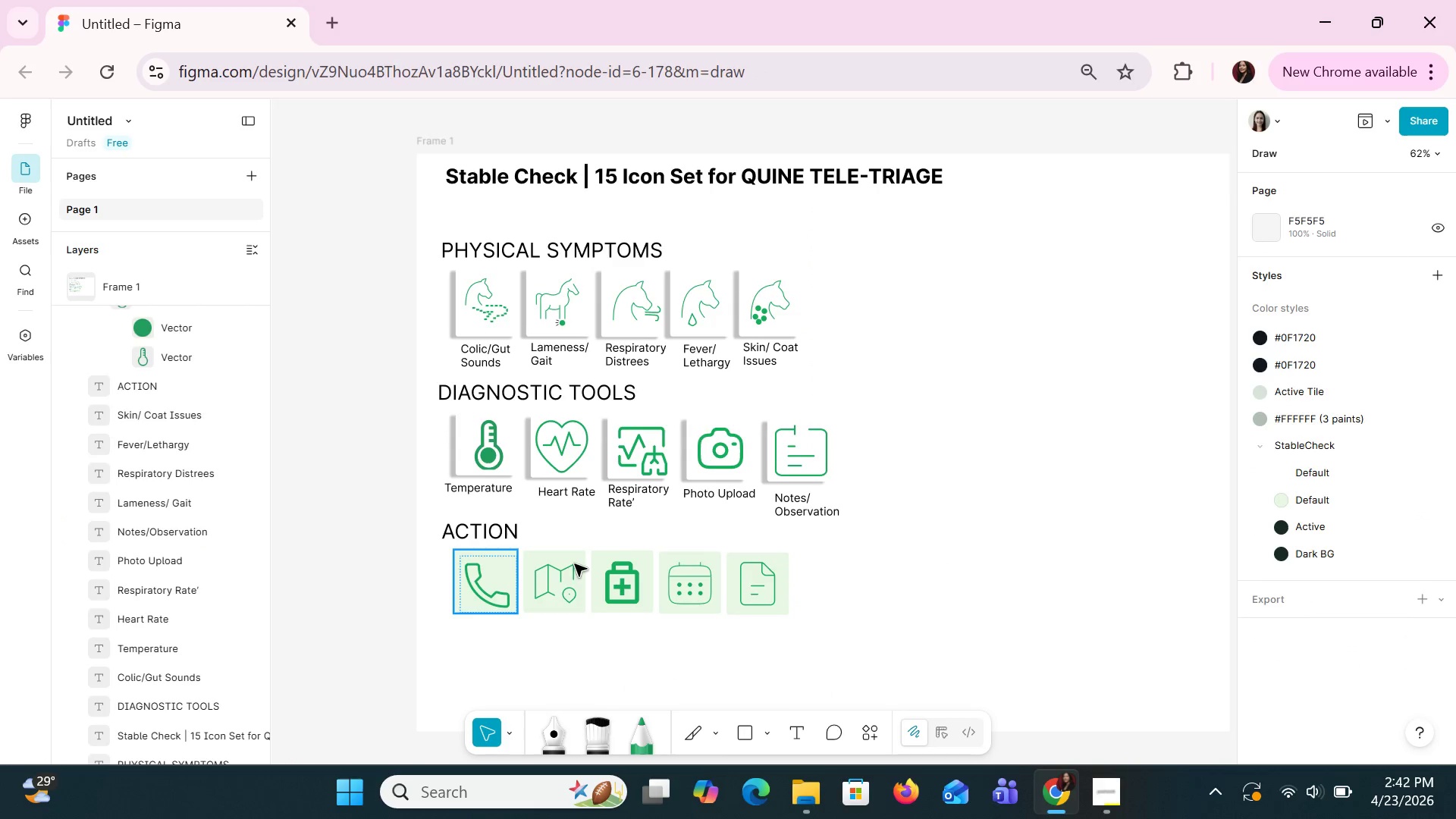 
hold_key(key=ShiftLeft, duration=1.5)
left_click([575, 563])
 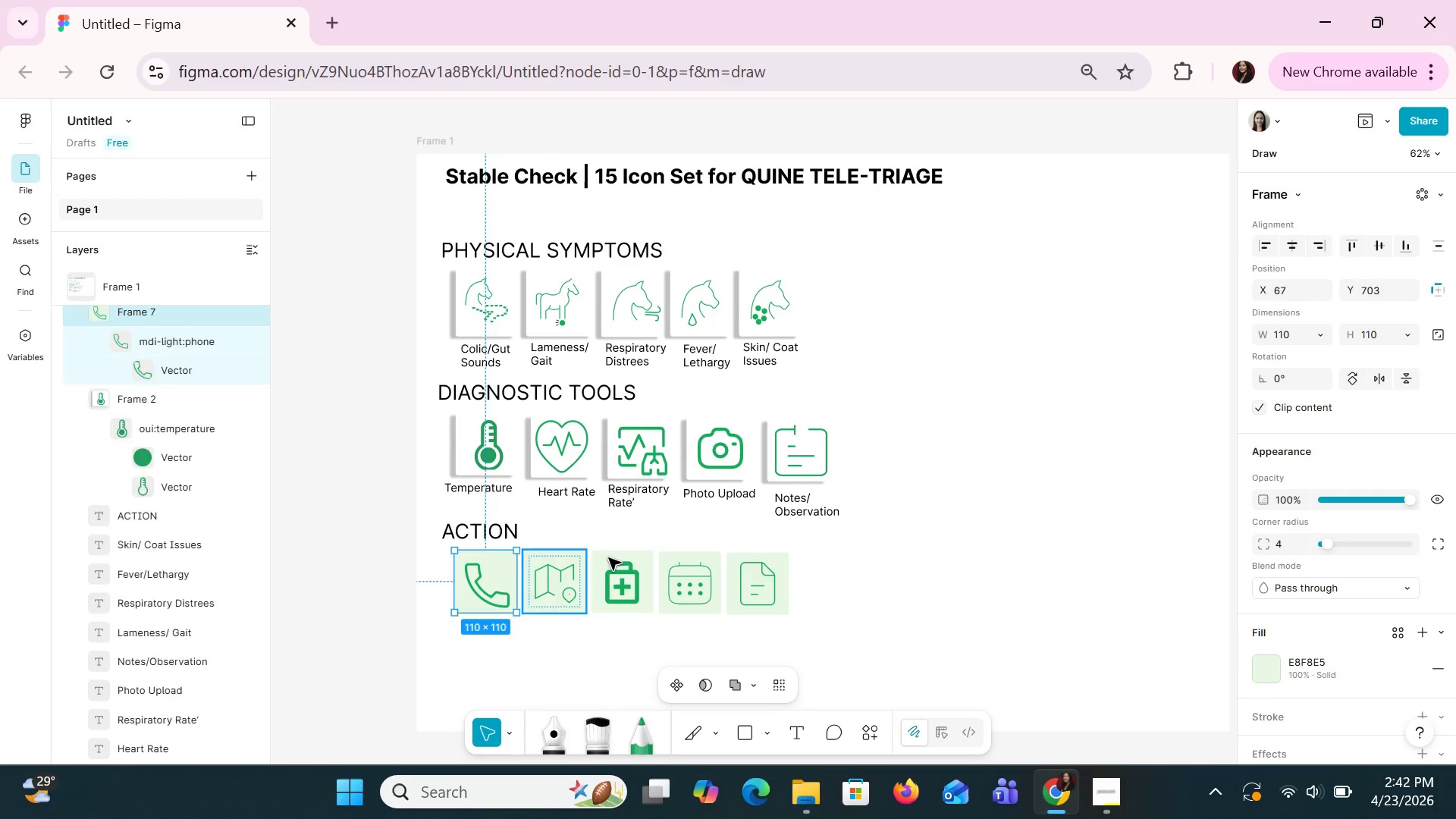 
double_click([610, 557])
 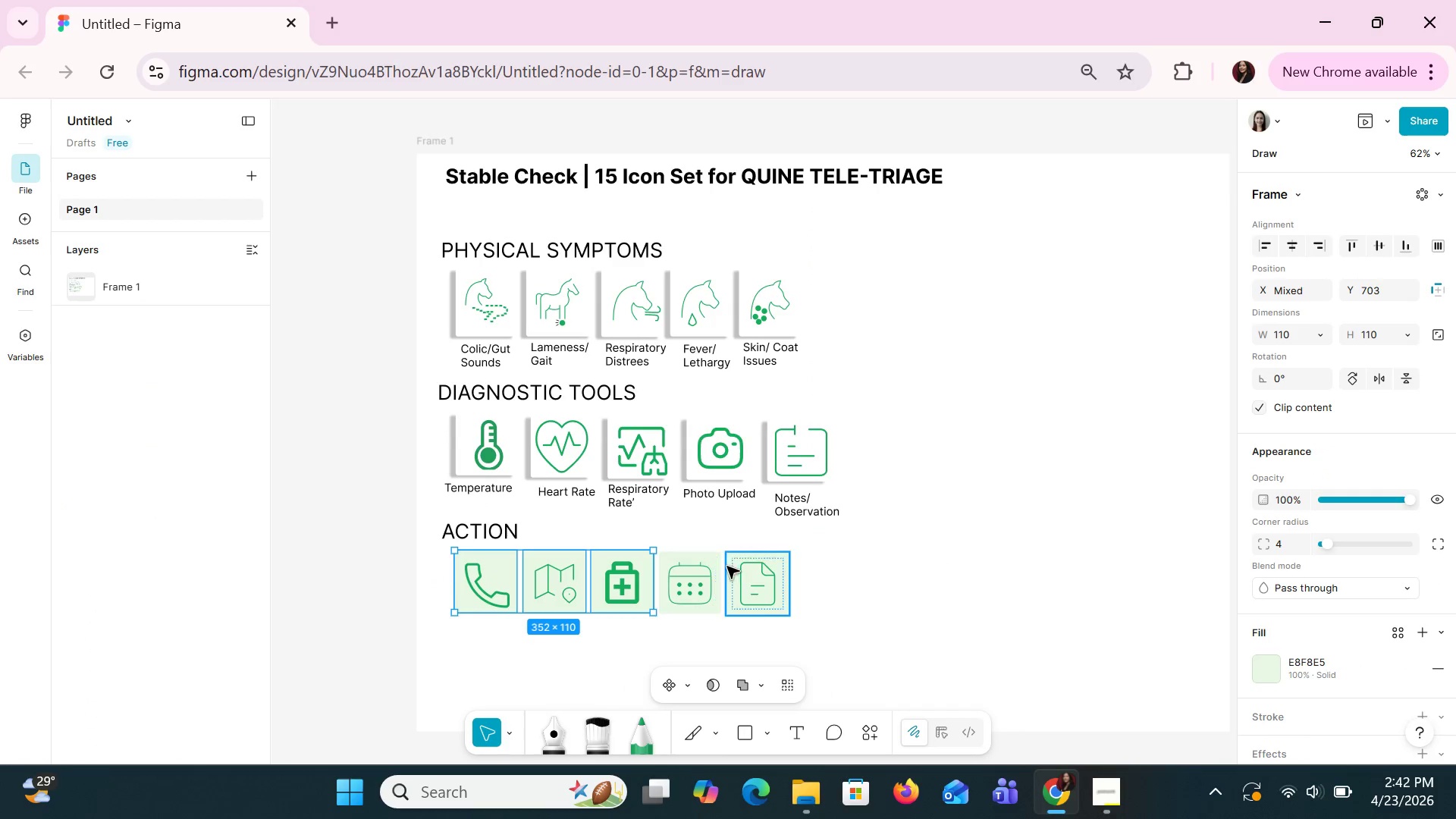 
hold_key(key=ShiftLeft, duration=1.5)
left_click([709, 566])
 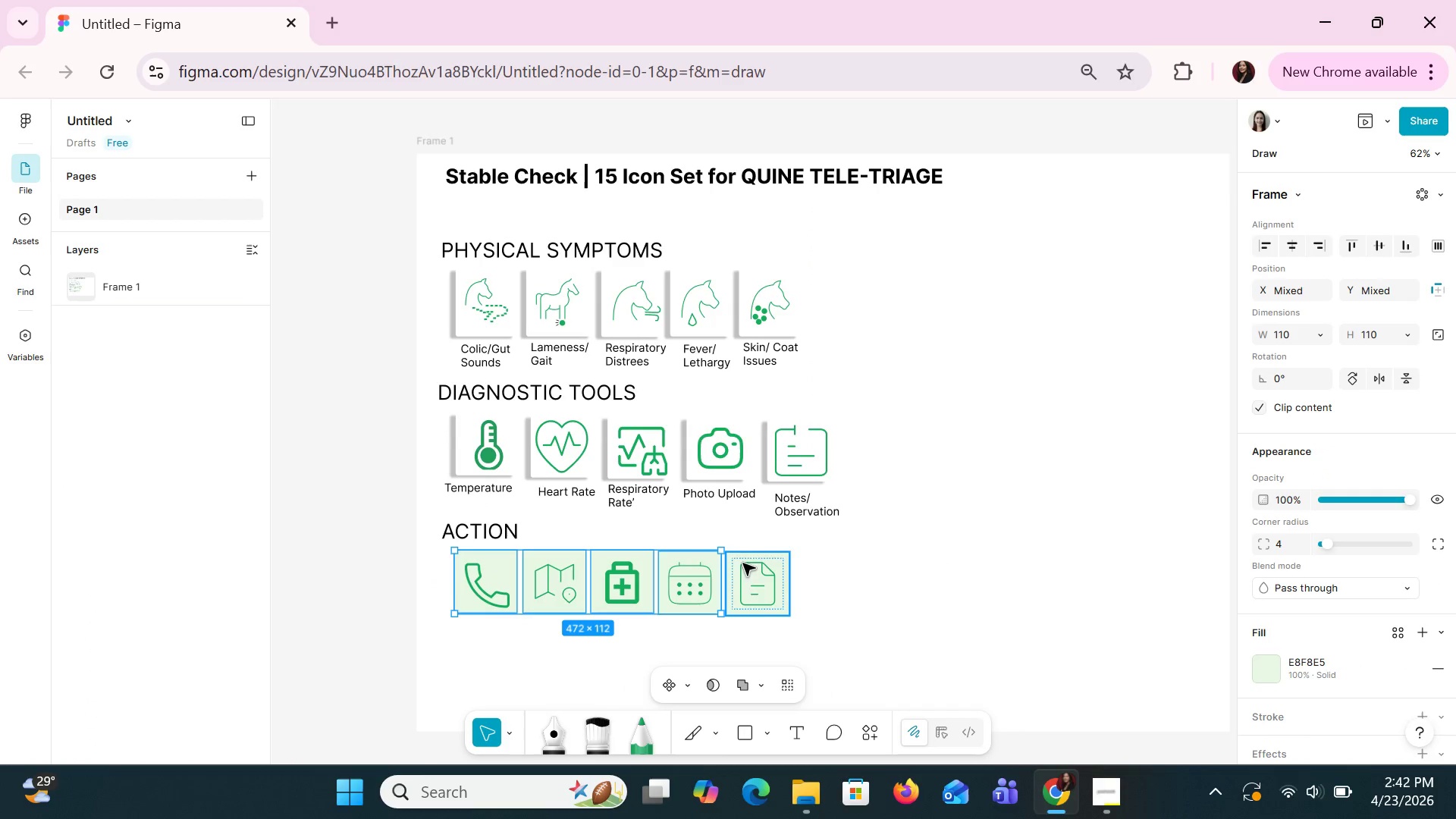 
left_click([739, 563])
 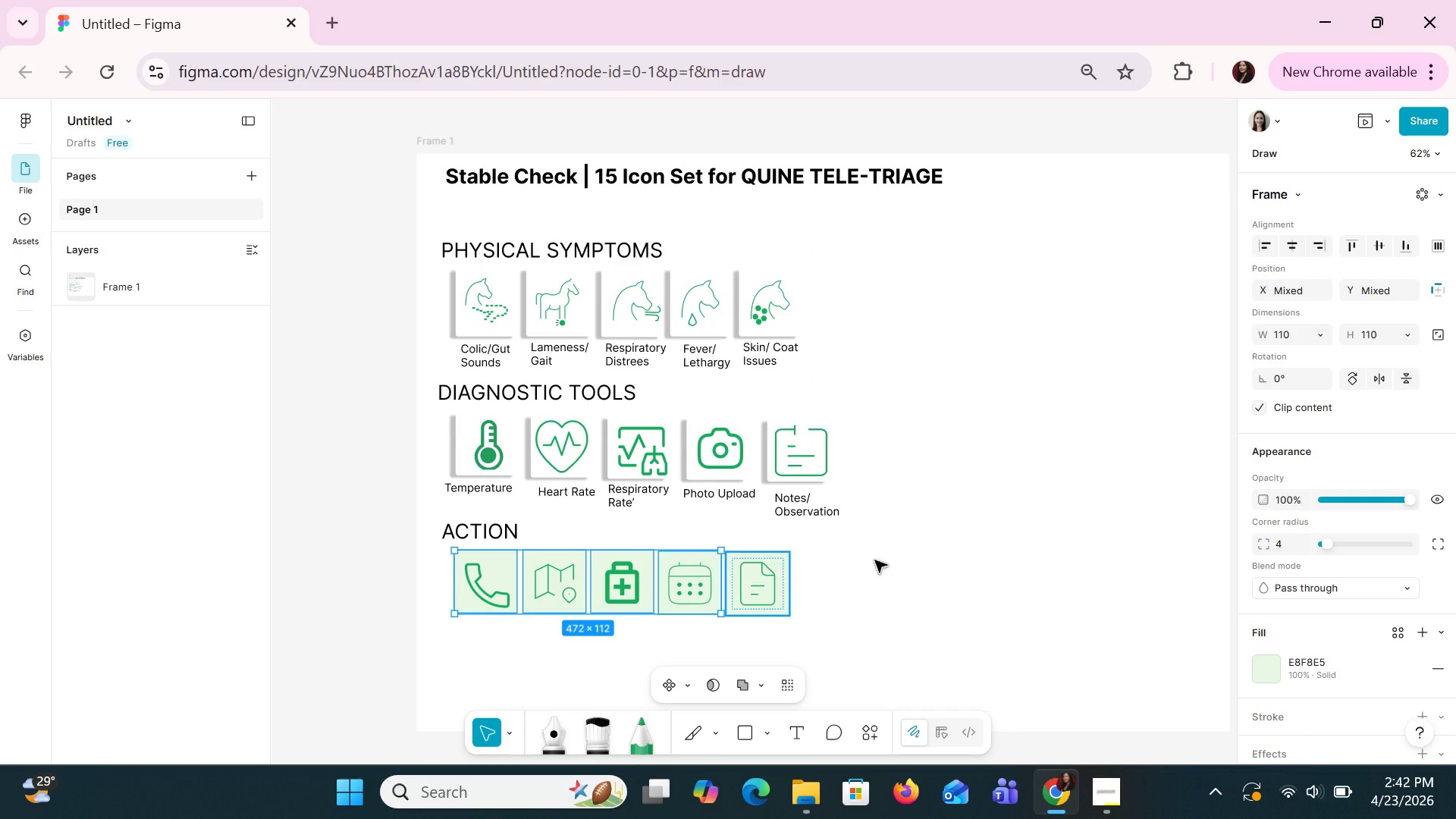 
hold_key(key=ShiftLeft, duration=0.92)
 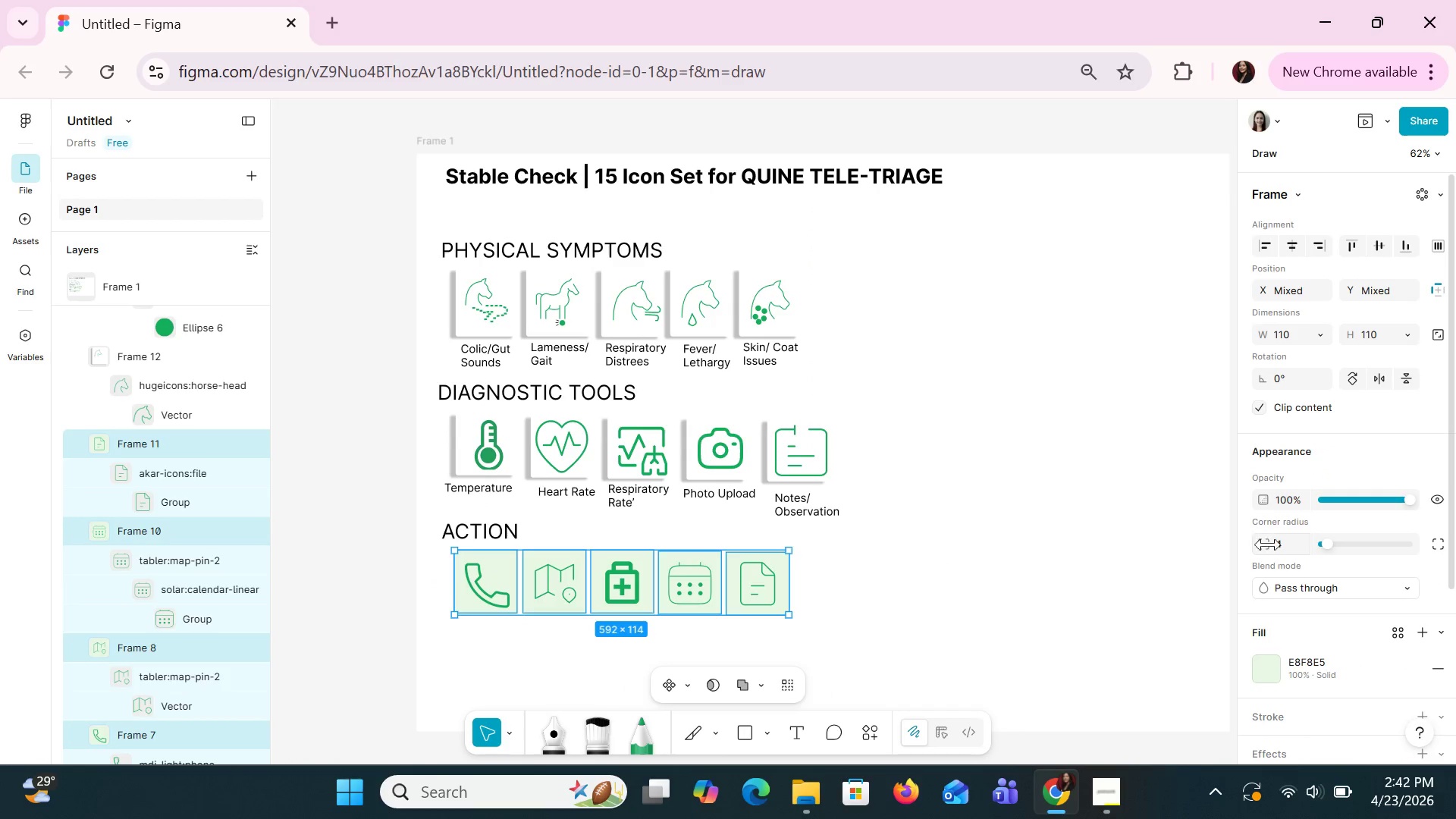 
scroll: coordinate [1272, 551], scroll_direction: none, amount: 0.0
 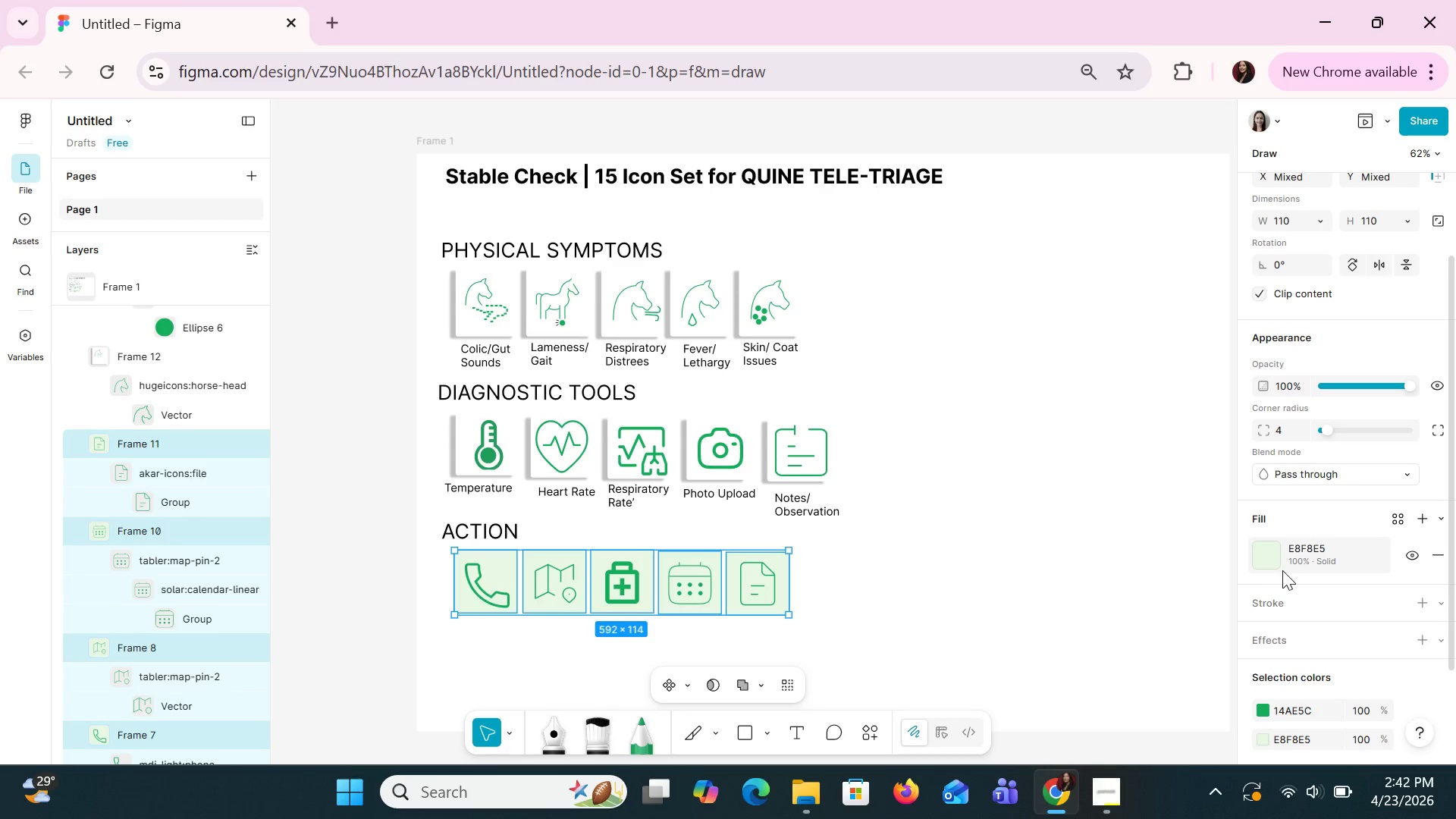 
left_click([1282, 570])
 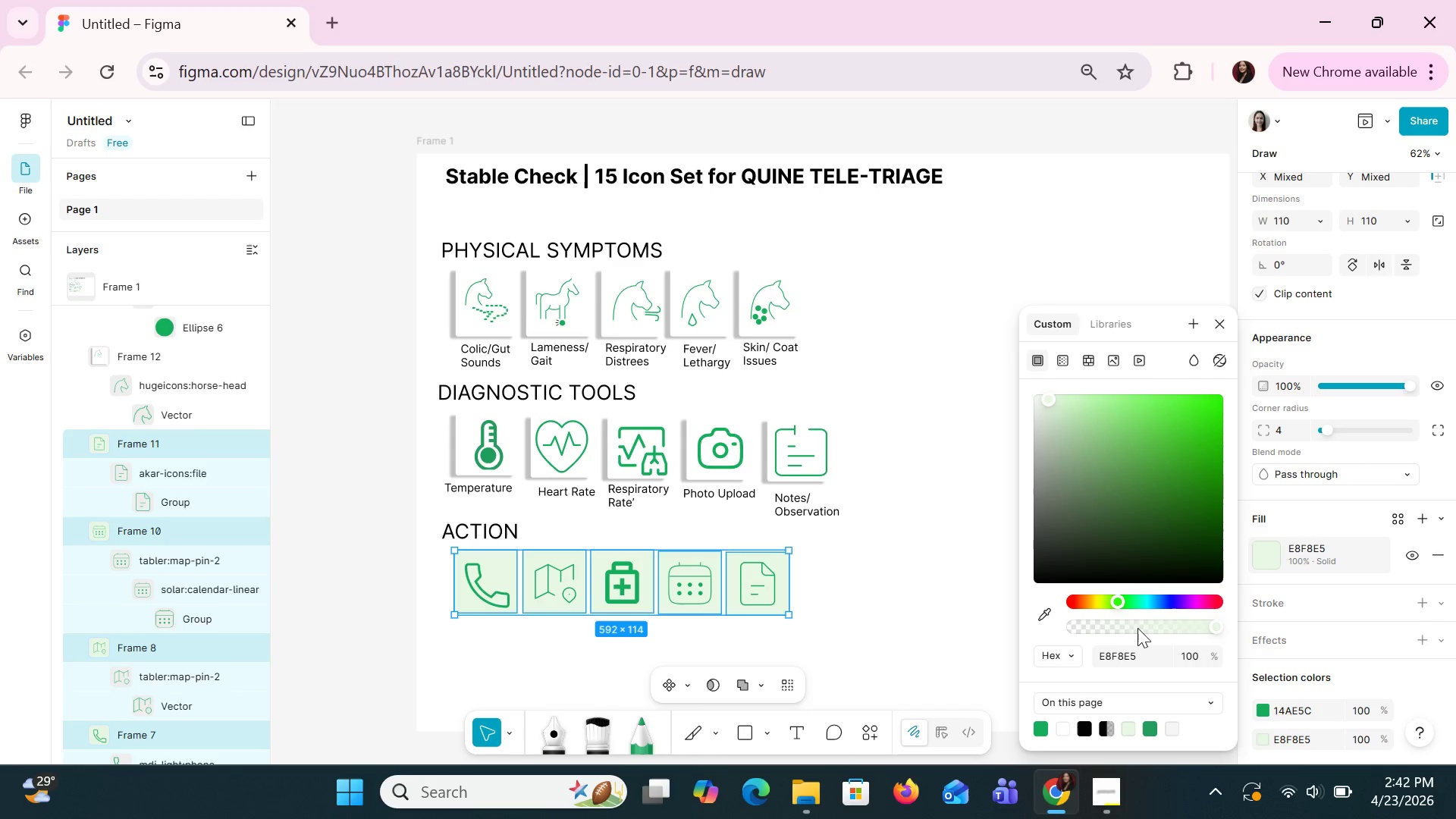 
left_click([1122, 647])
 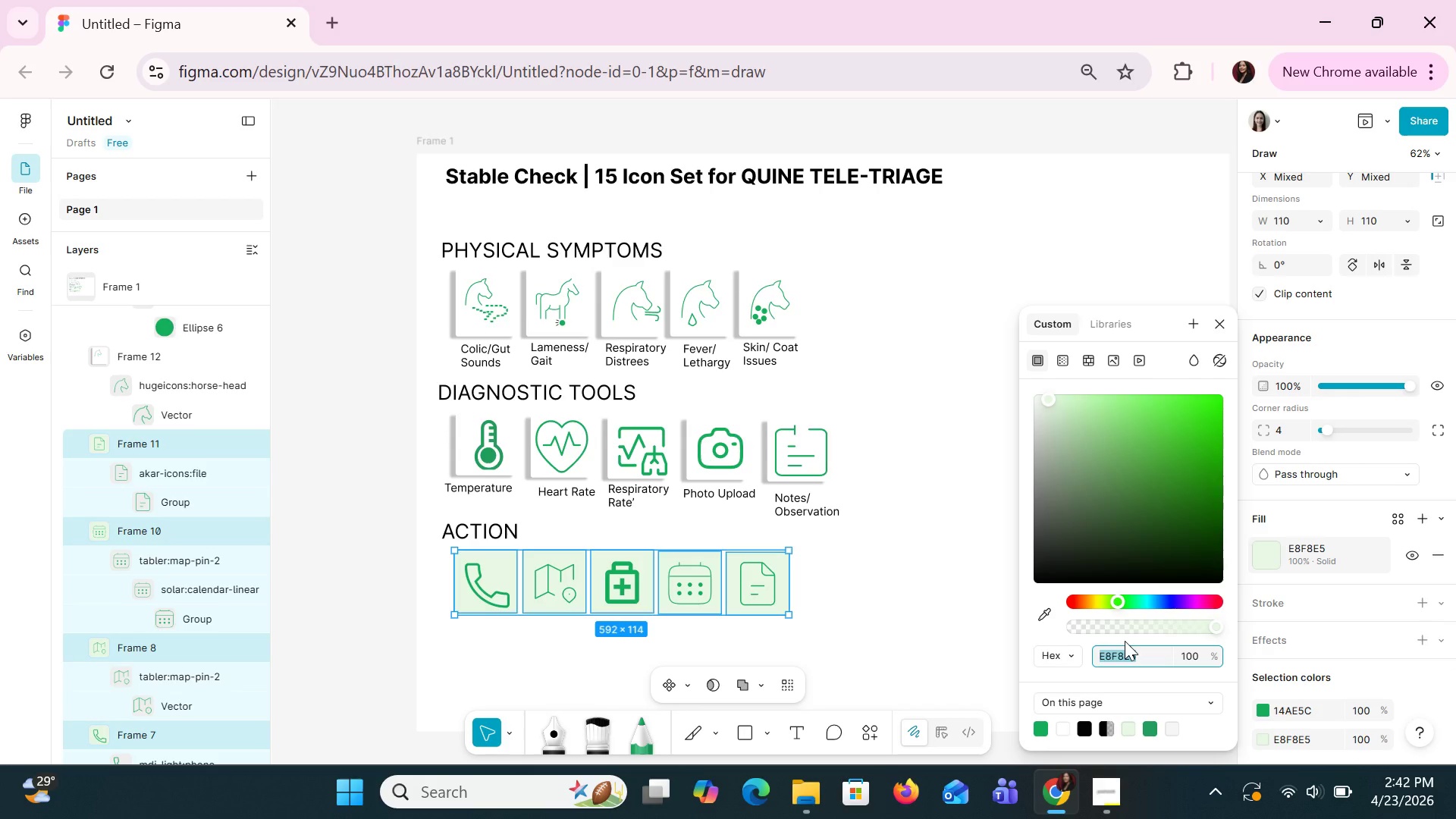 
type(White)
 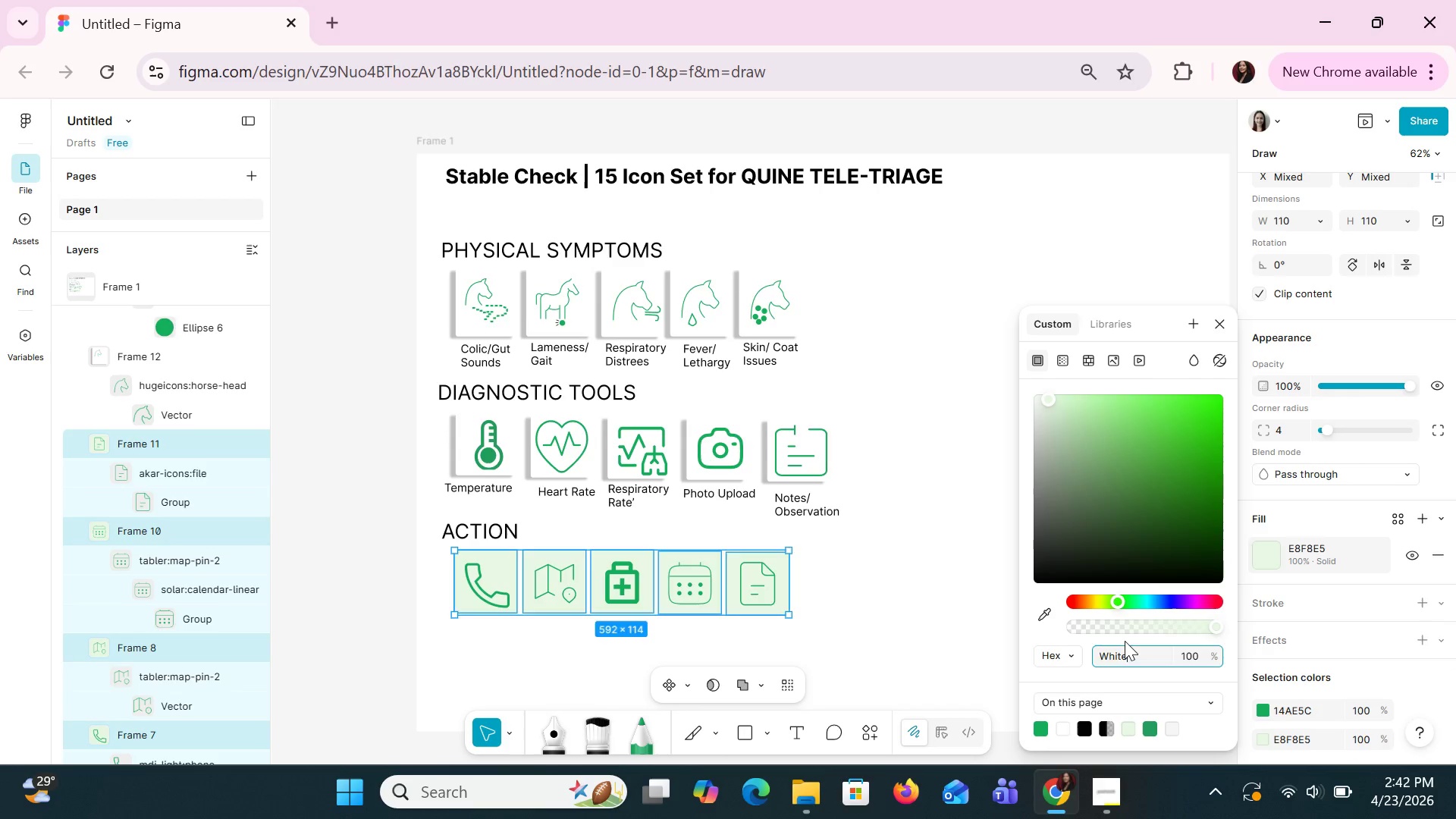 
key(Enter)
 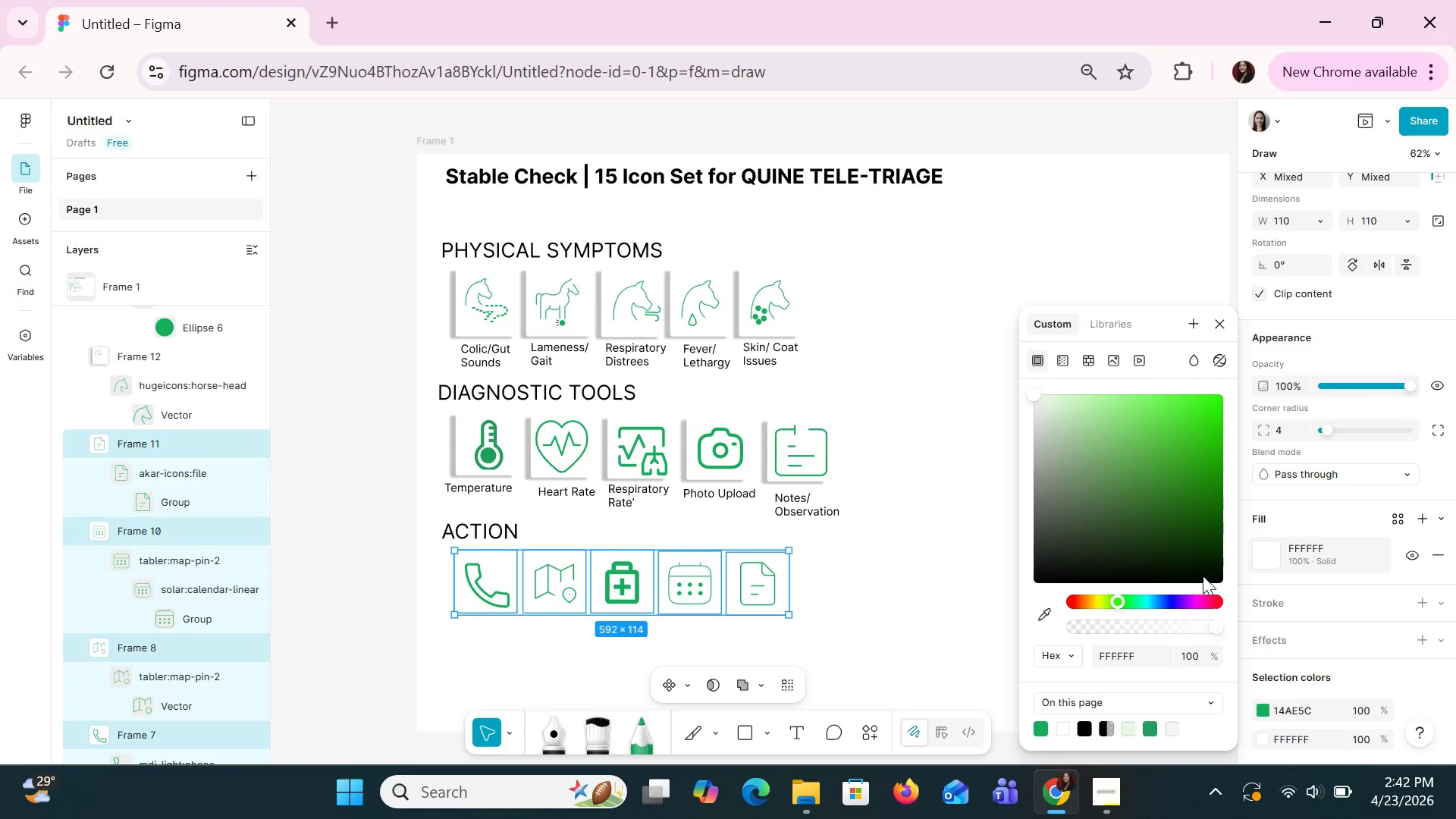 
left_click([1226, 321])
 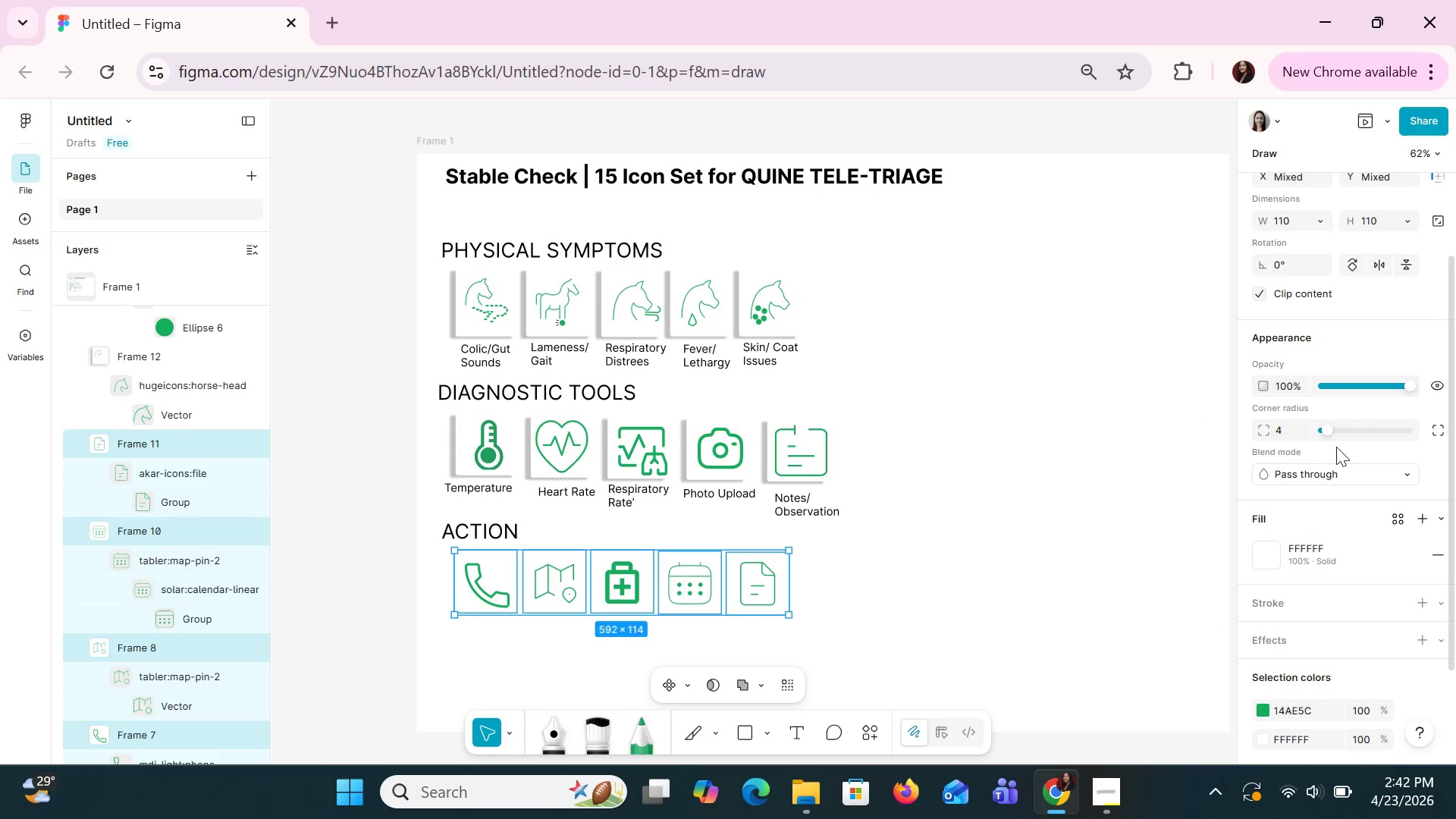 
scroll: coordinate [1332, 538], scroll_direction: down, amount: 5.0
 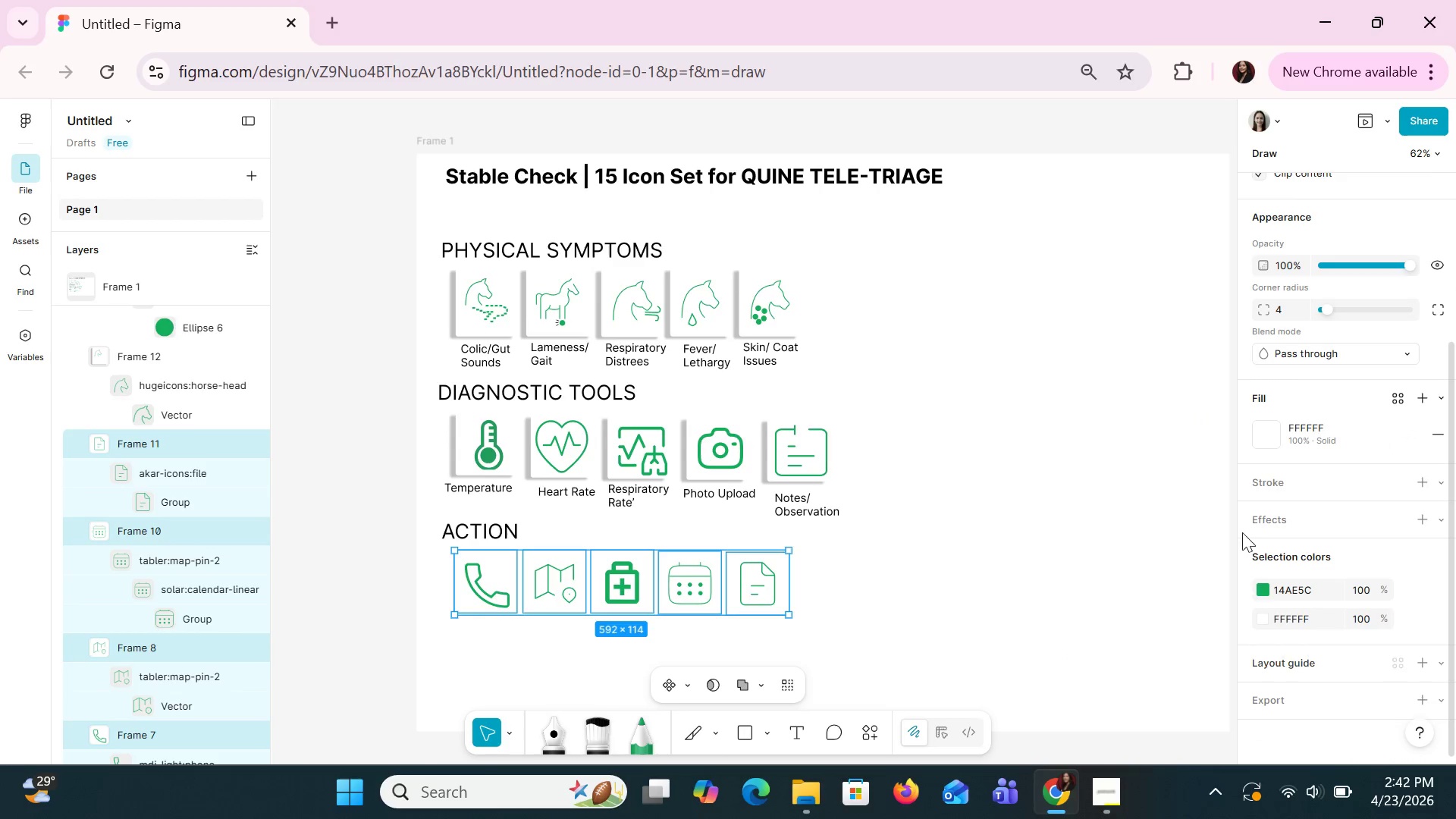 
left_click([1264, 516])
 